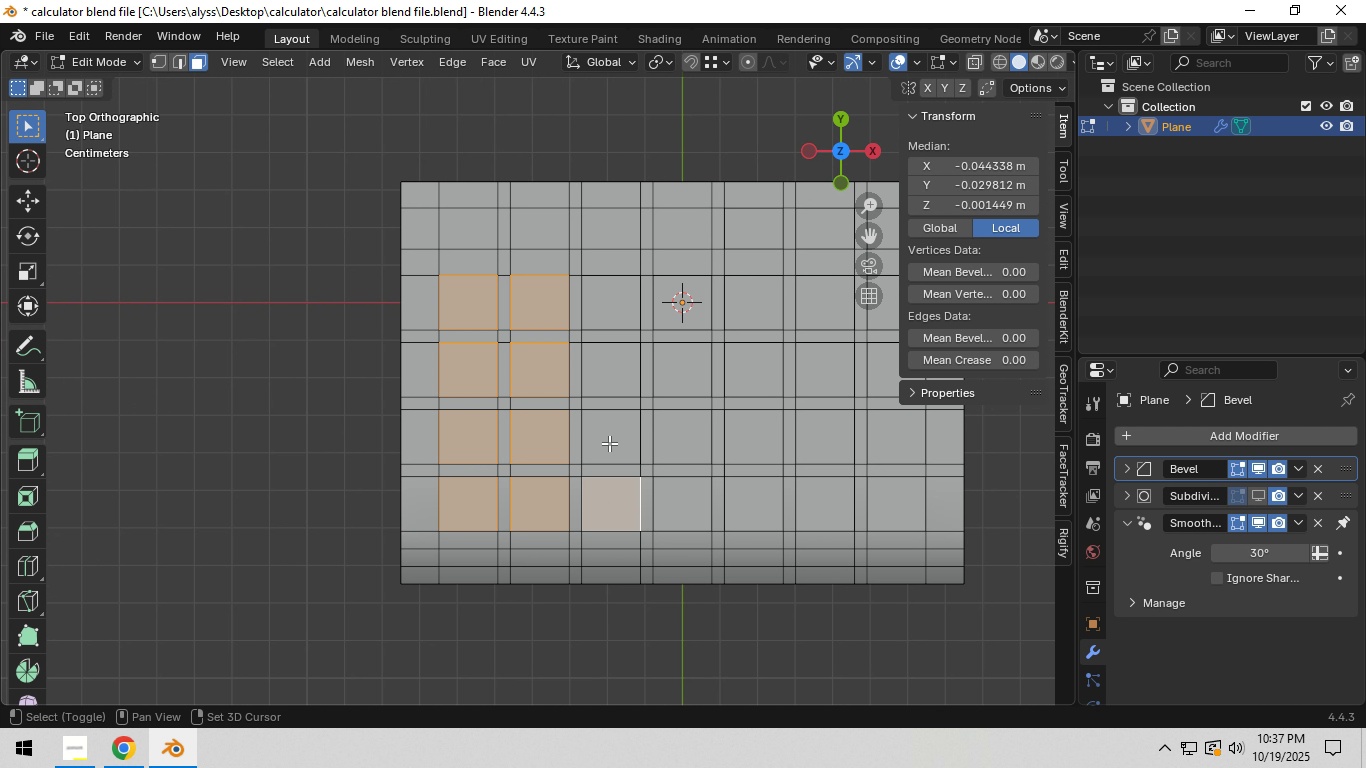 
triple_click([609, 442])
 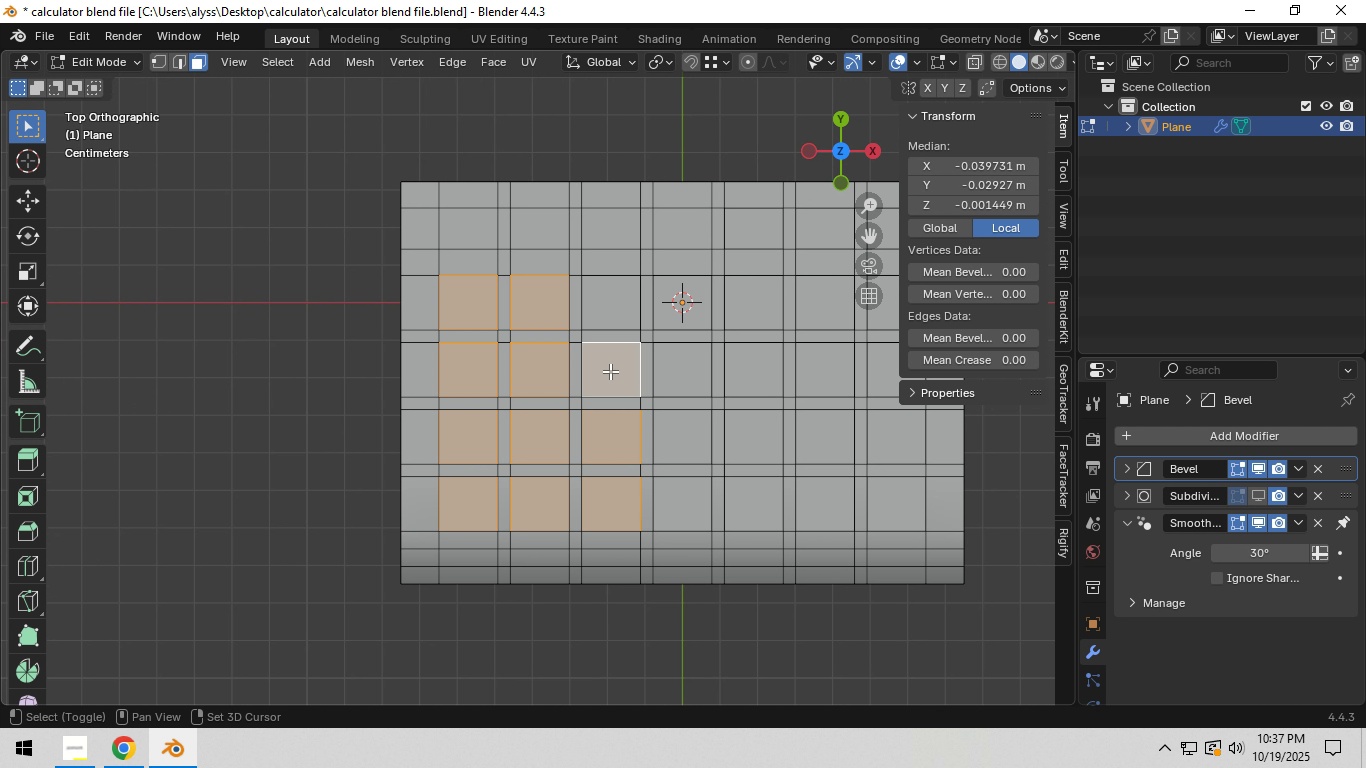 
hold_key(key=ShiftLeft, duration=1.52)
left_click([610, 371])
 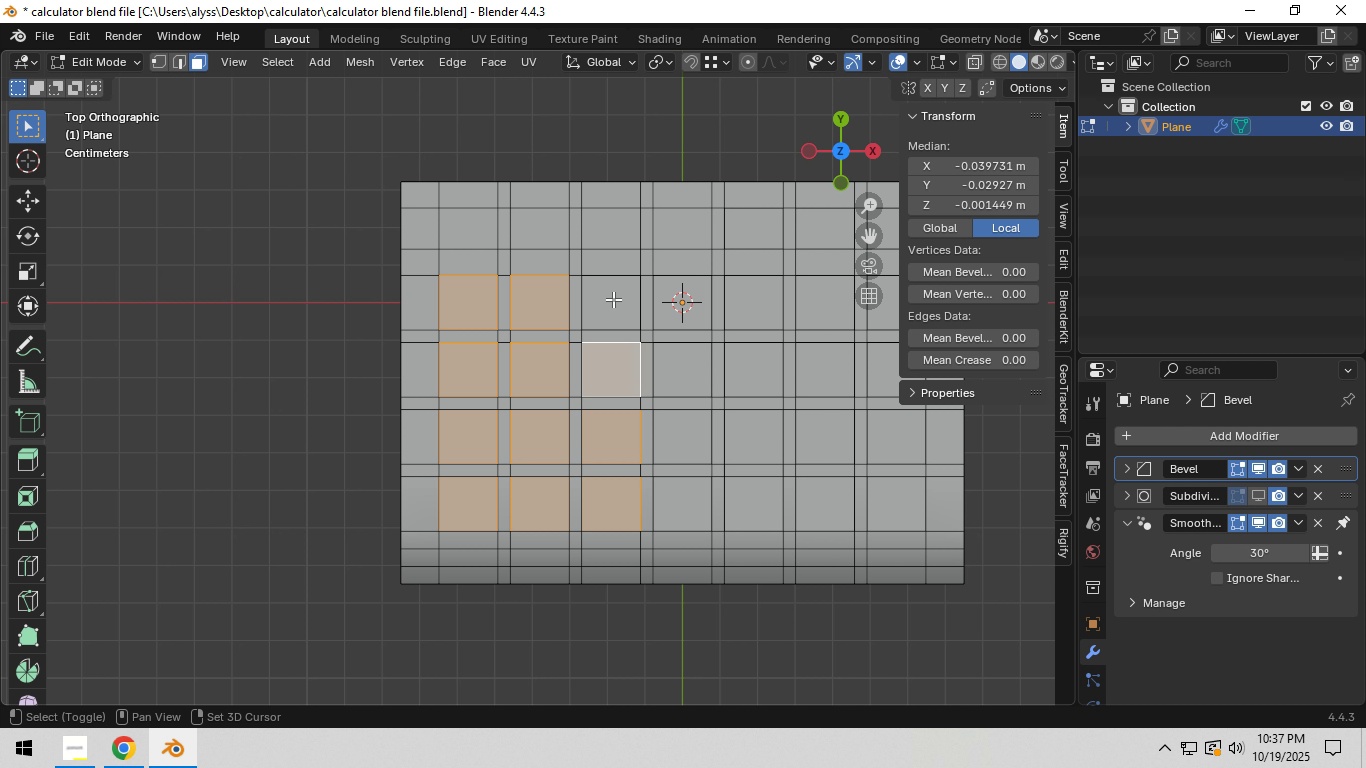 
left_click([612, 299])
 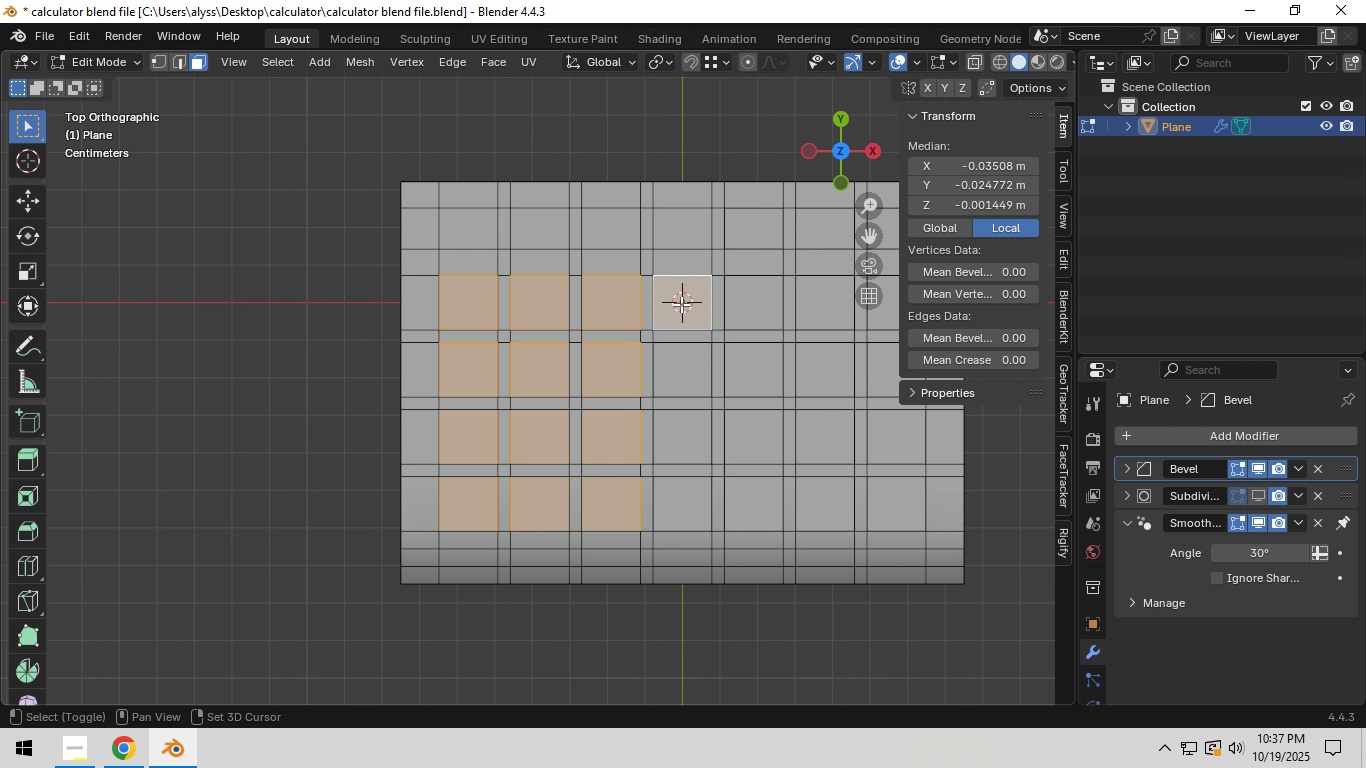 
double_click([680, 301])
 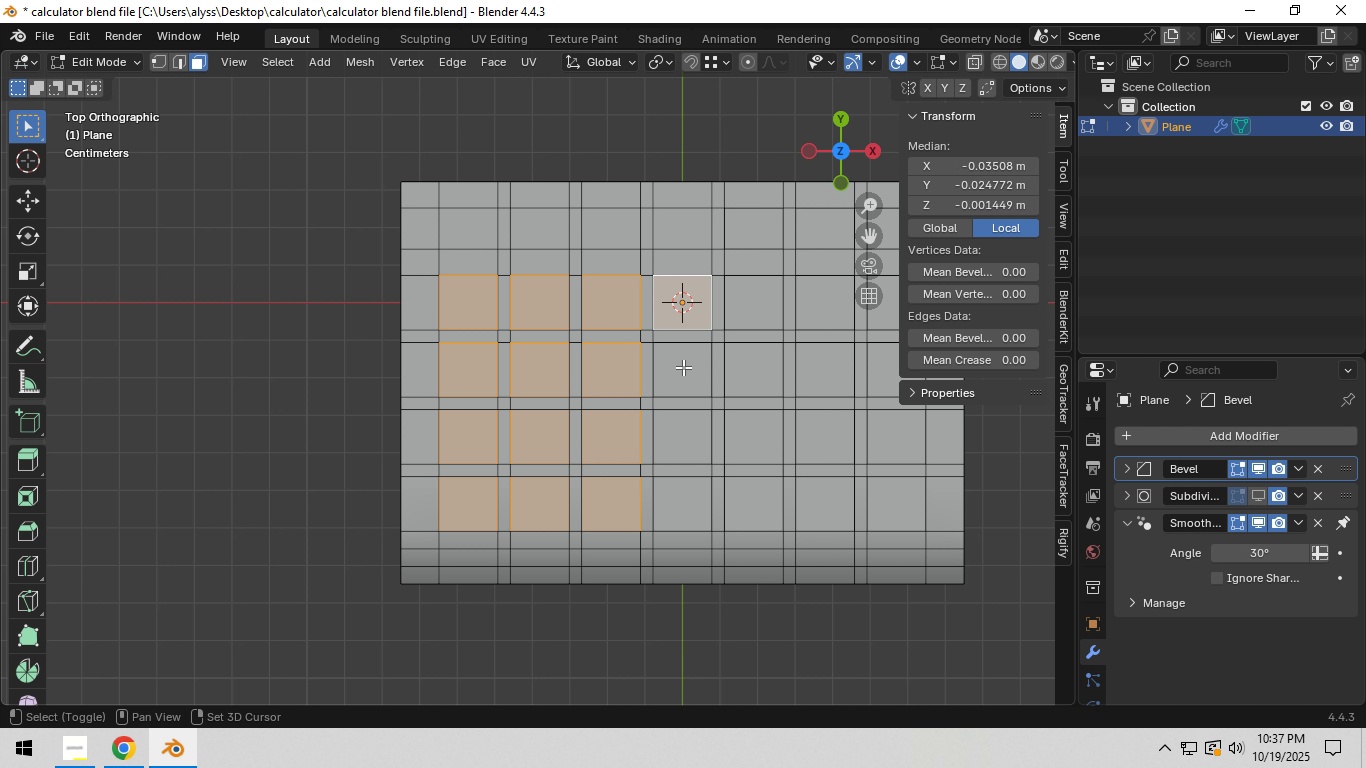 
hold_key(key=ShiftLeft, duration=1.52)
left_click([683, 502])
 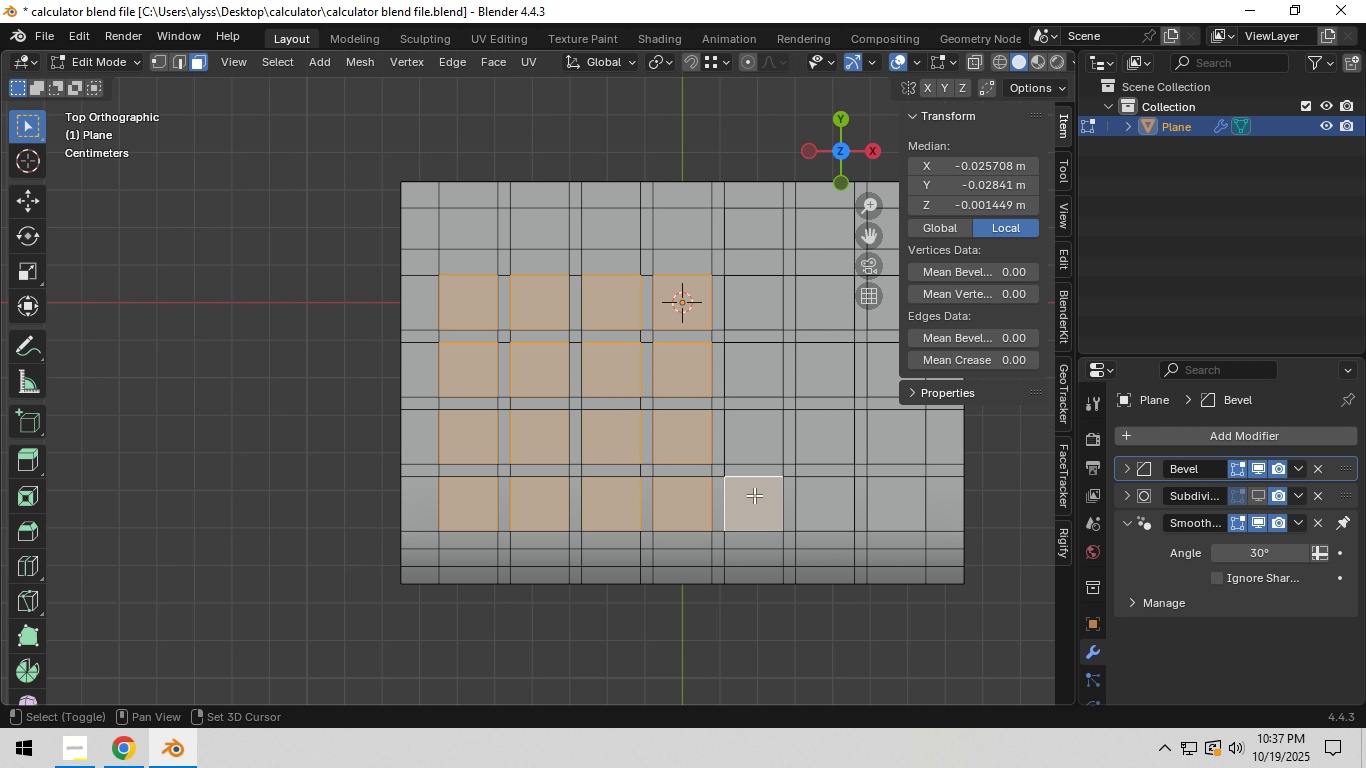 
hold_key(key=ShiftLeft, duration=1.43)
triple_click([750, 444])
 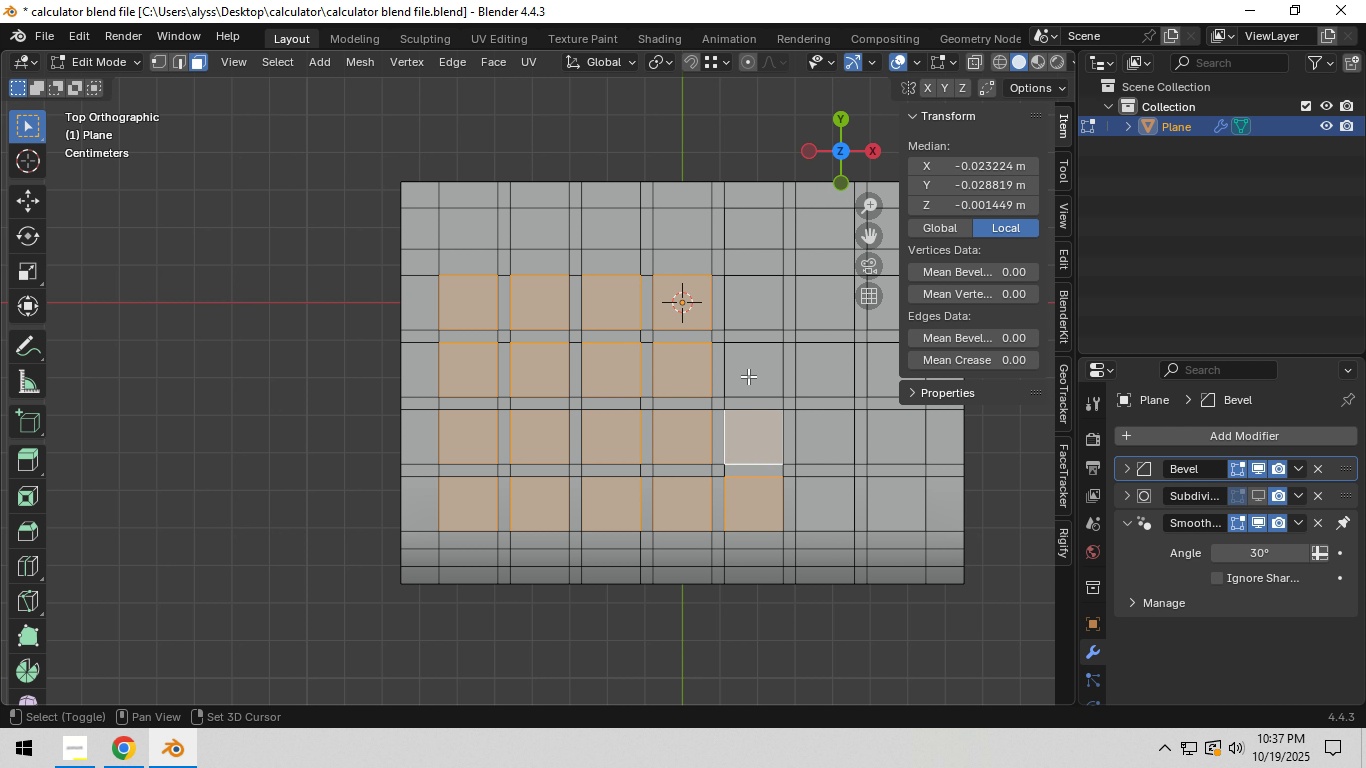 
triple_click([748, 376])
 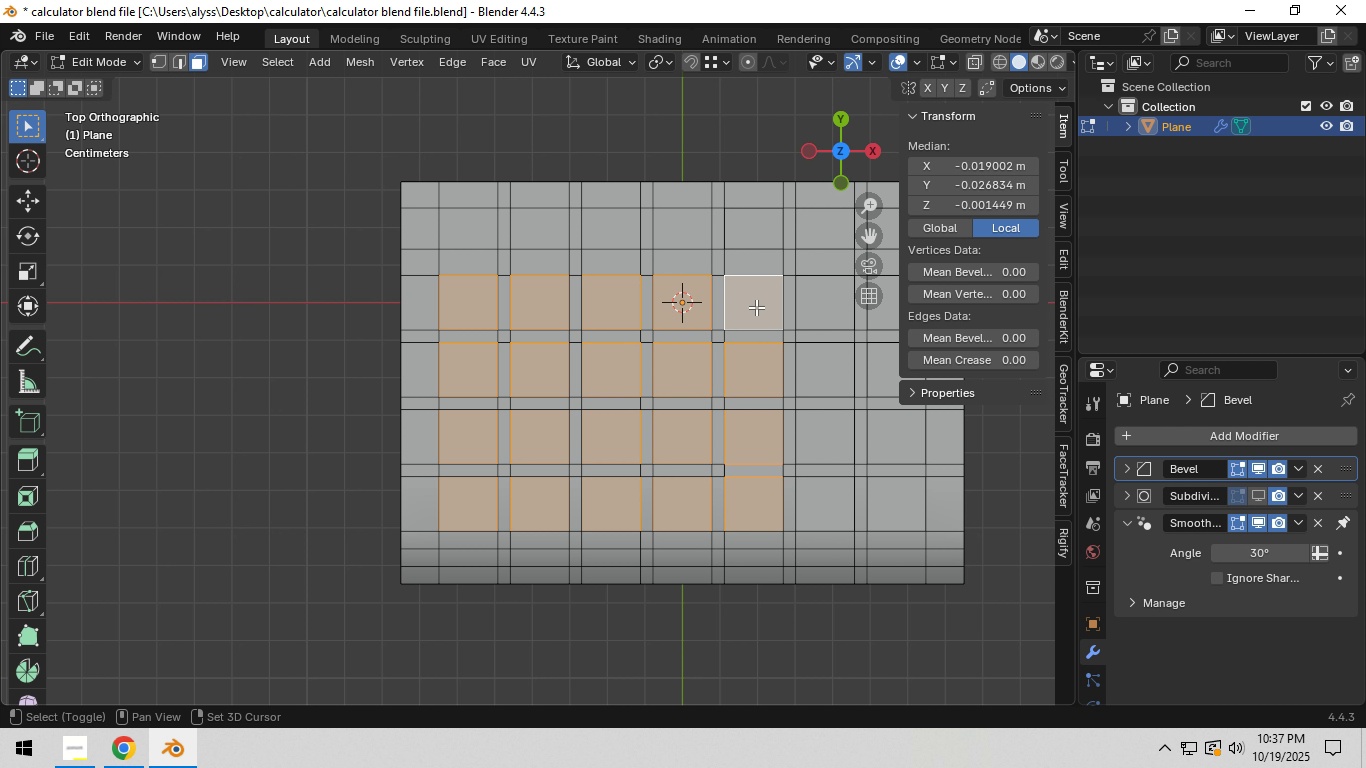 
left_click([755, 307])
 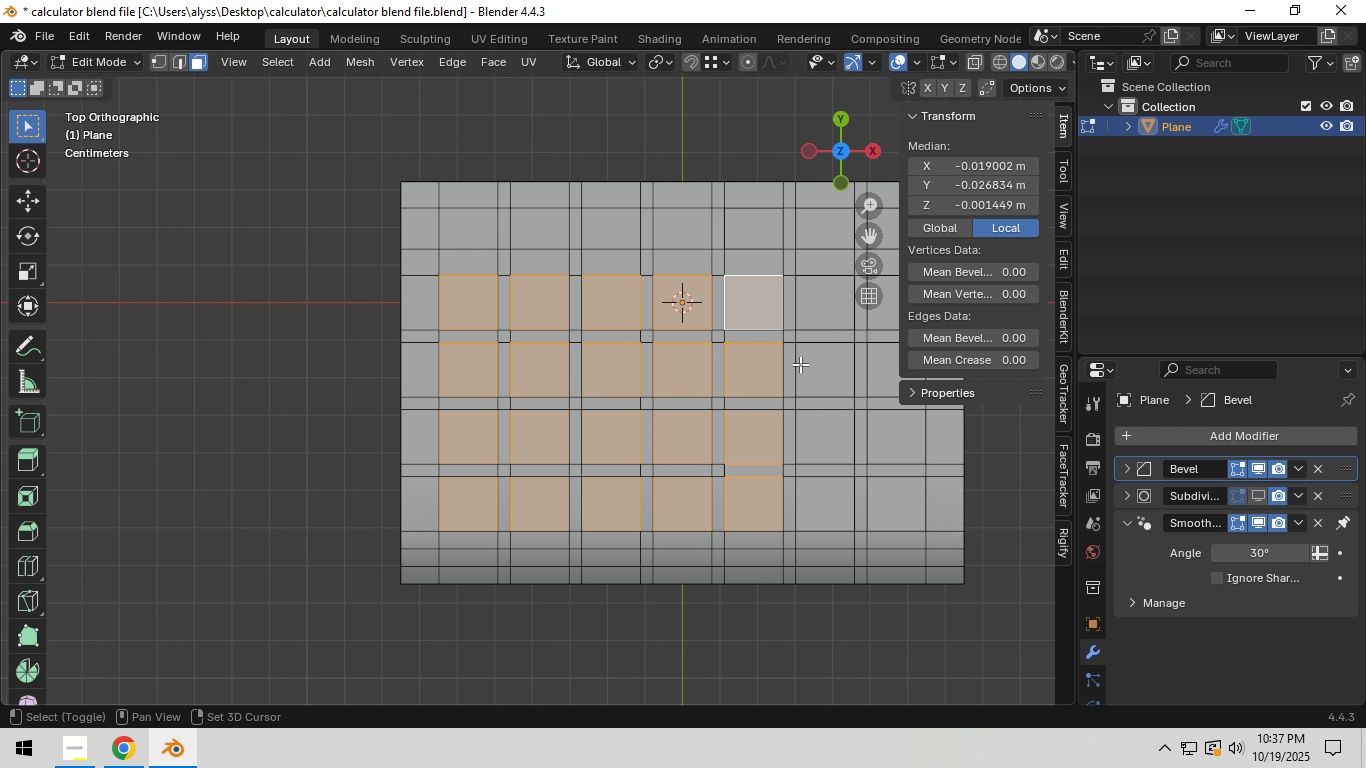 
hold_key(key=ShiftLeft, duration=1.54)
left_click([566, 332])
 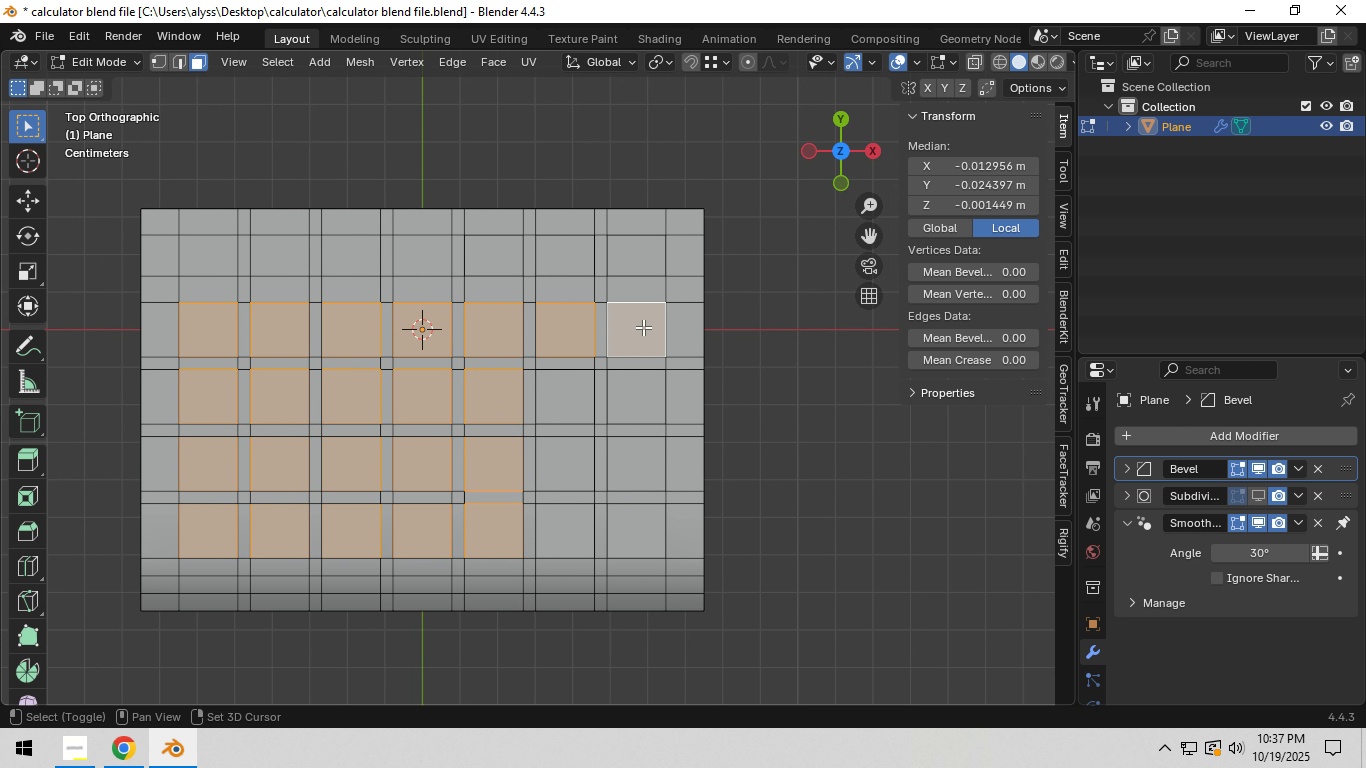 
double_click([643, 327])
 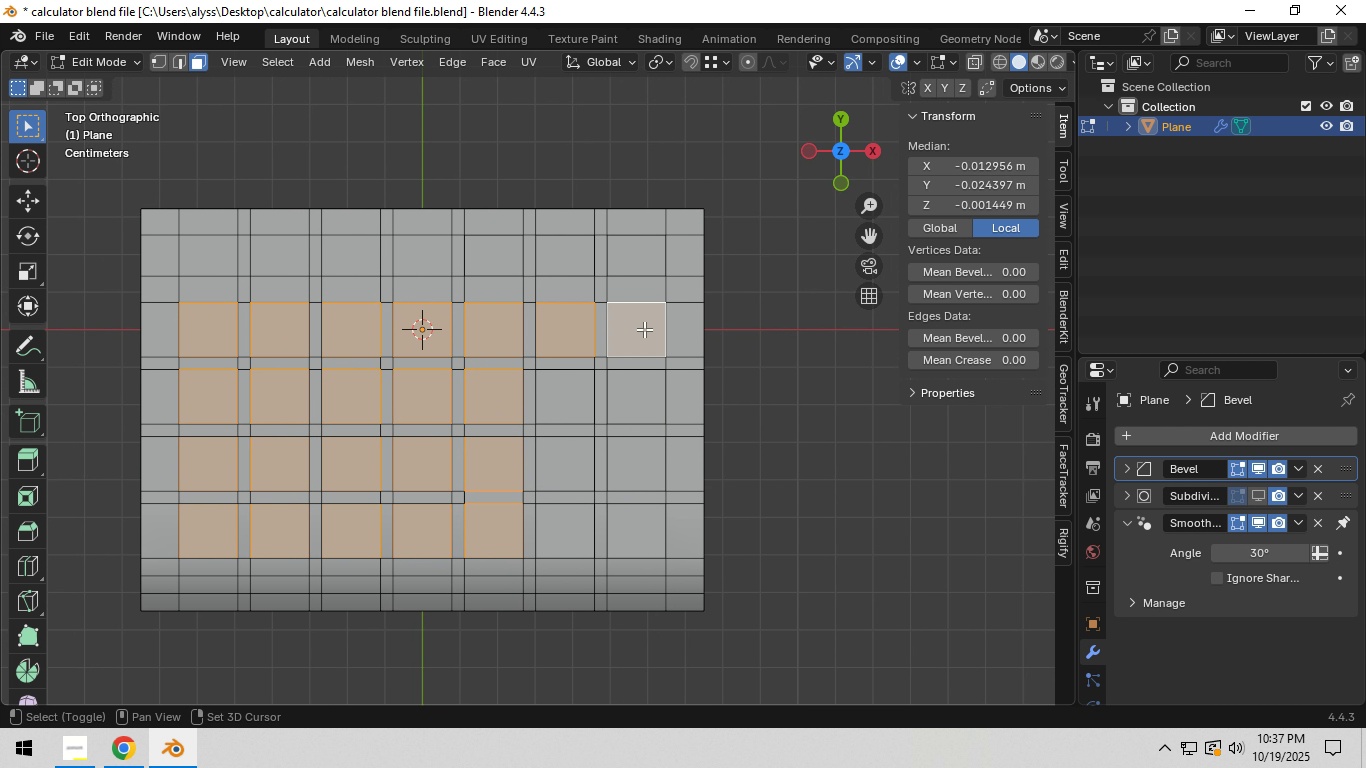 
hold_key(key=ShiftLeft, duration=1.5)
triple_click([644, 391])
 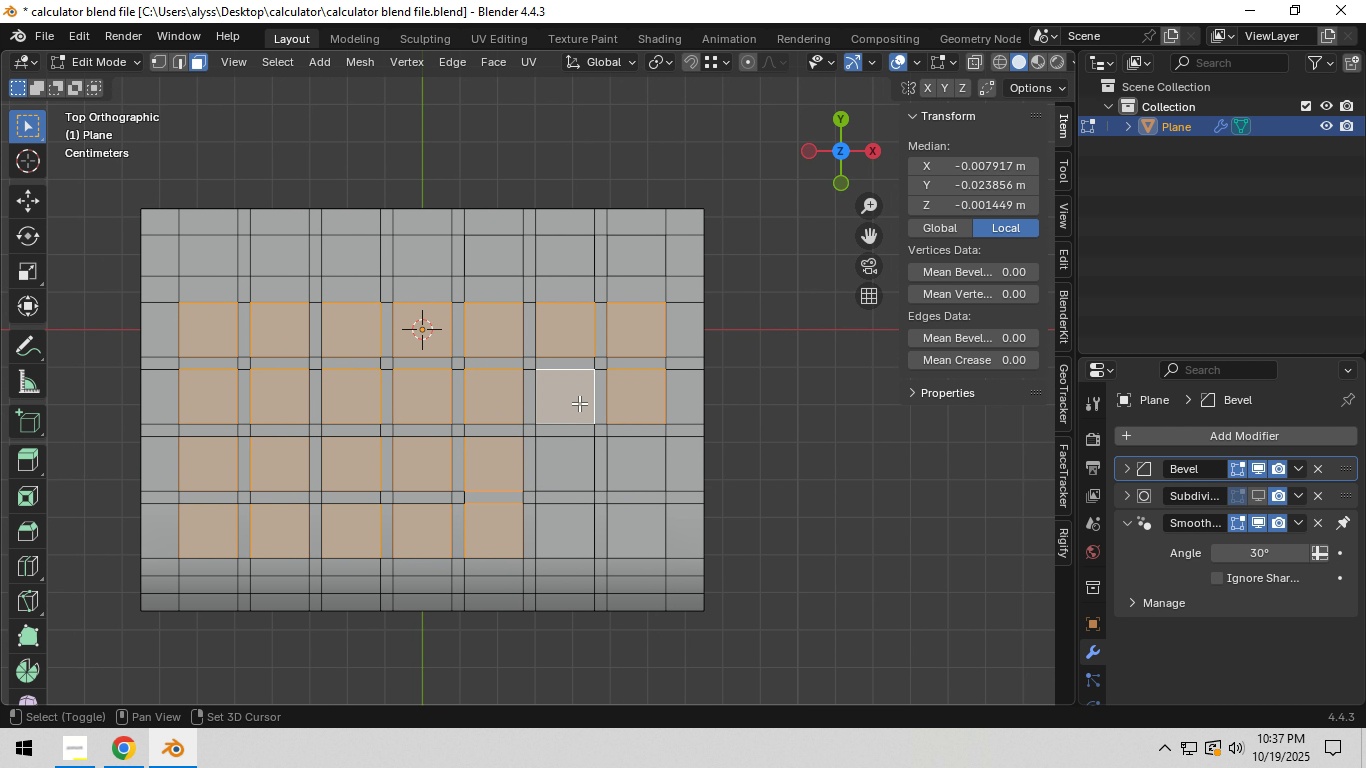 
left_click([579, 403])
 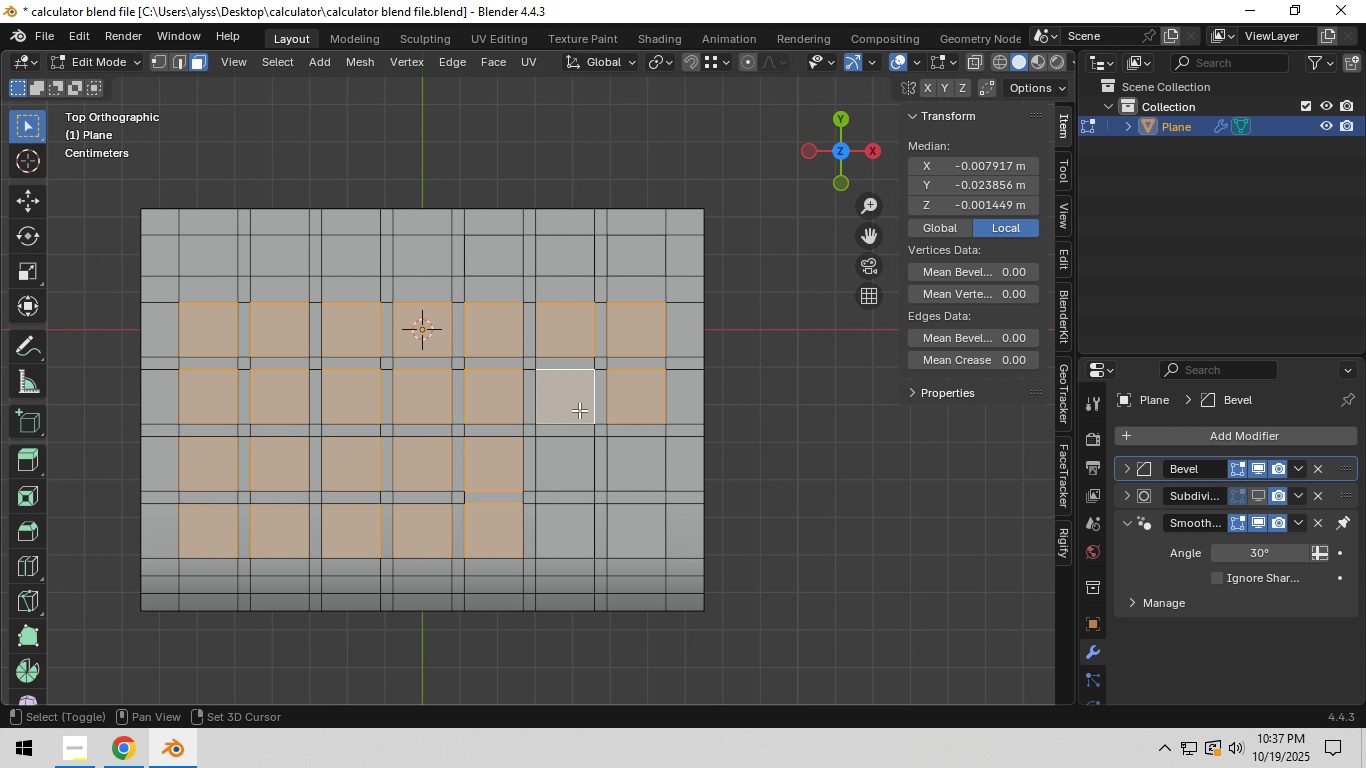 
hold_key(key=ShiftLeft, duration=1.53)
left_click([584, 467])
 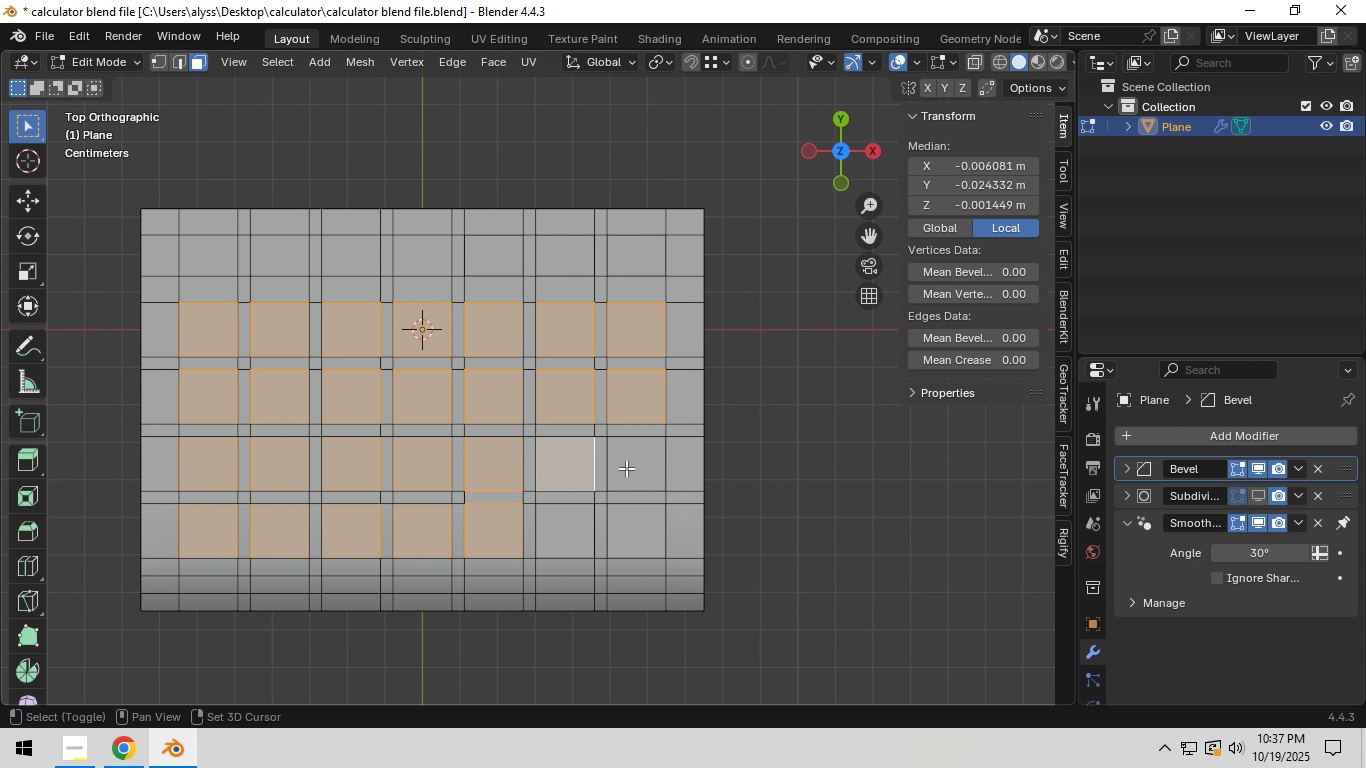 
double_click([625, 468])
 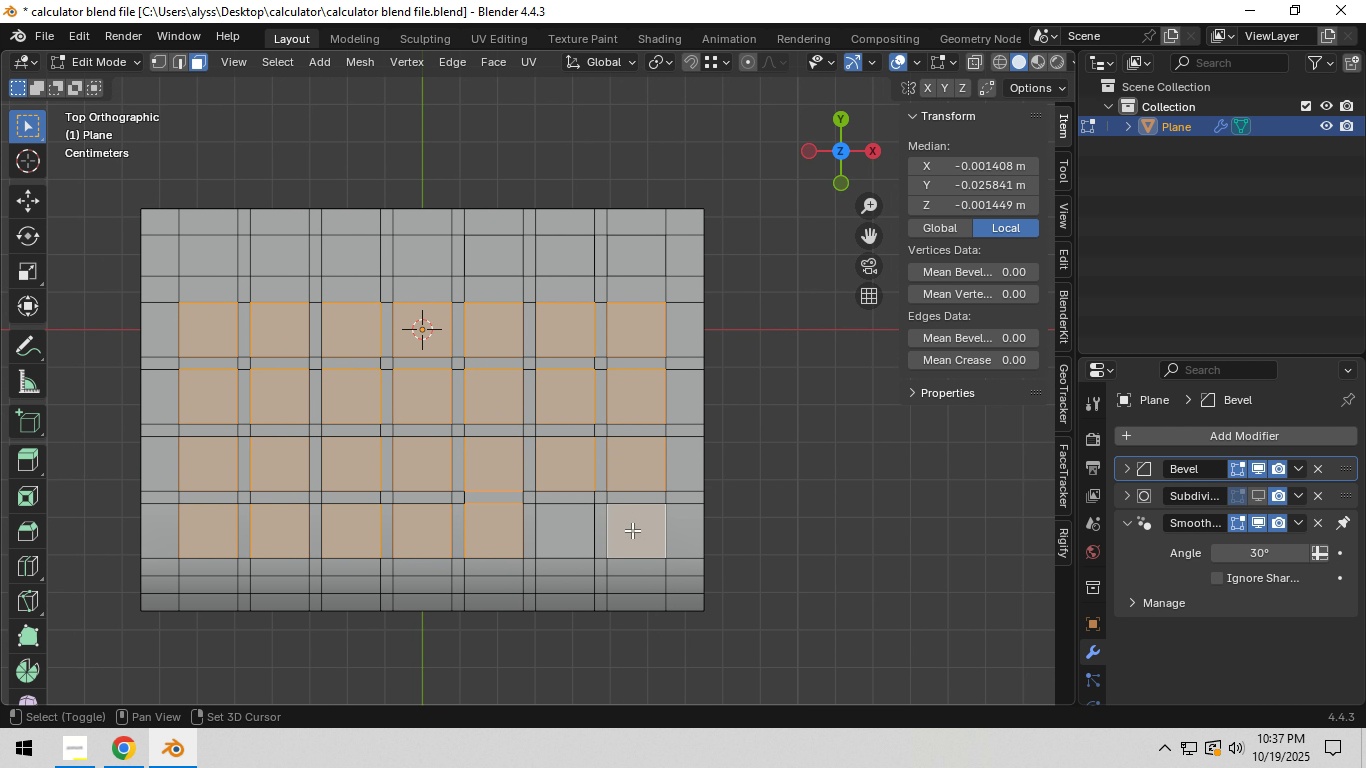 
triple_click([632, 530])
 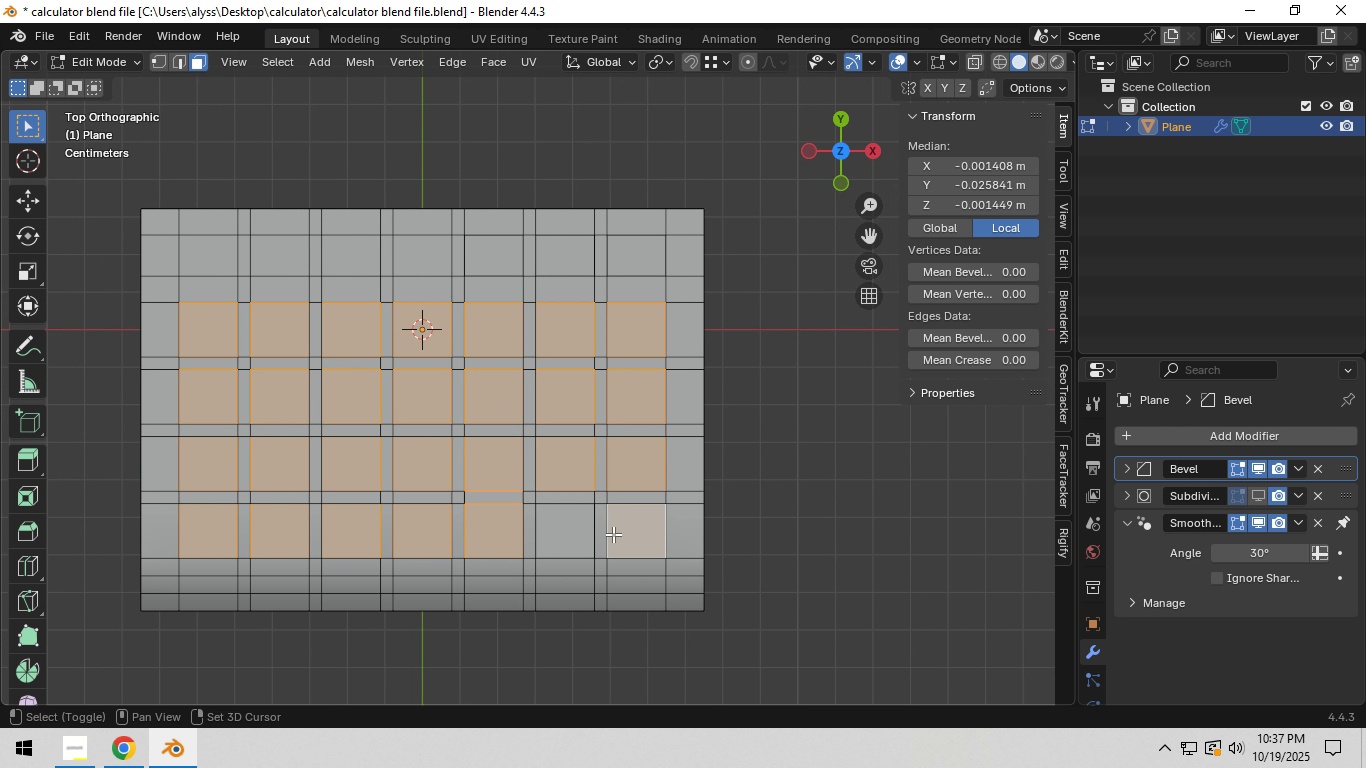 
hold_key(key=ShiftLeft, duration=0.57)
triple_click([574, 534])
 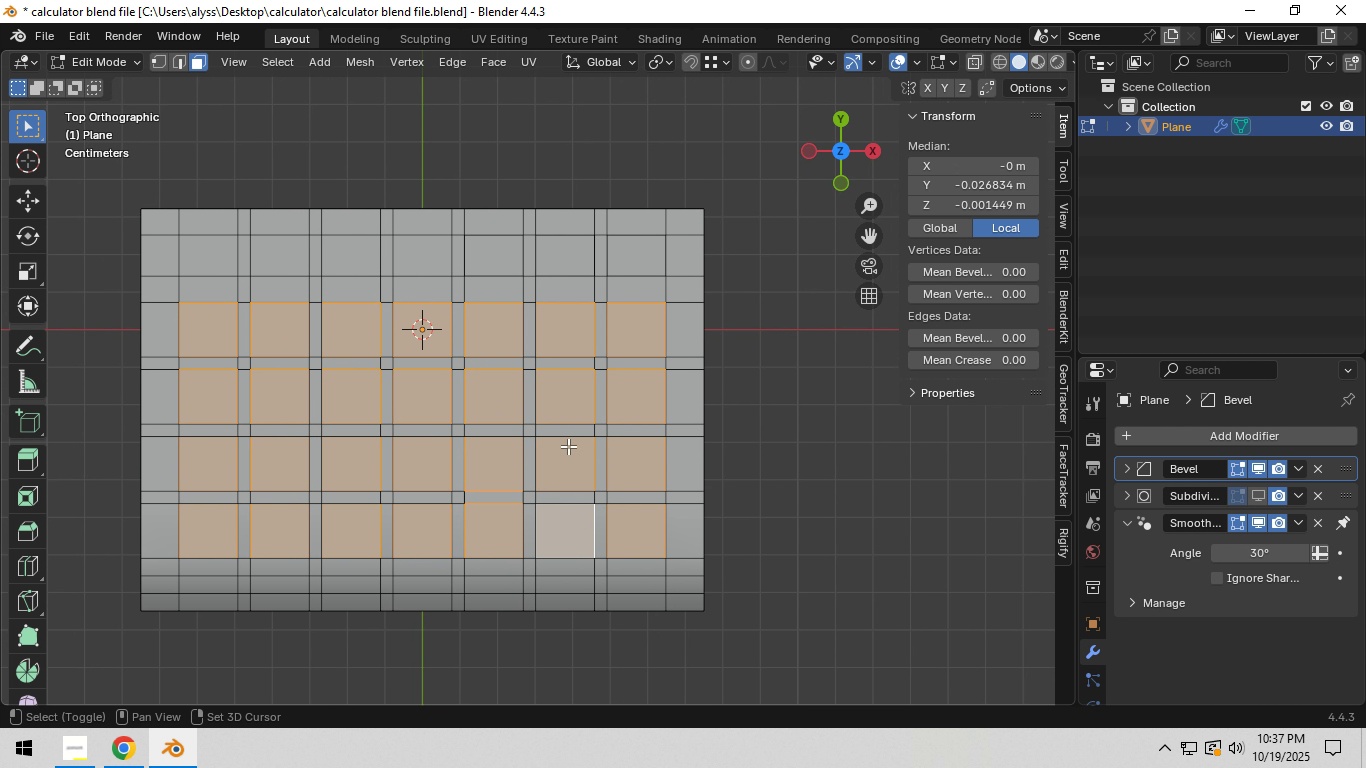 
hold_key(key=ShiftLeft, duration=1.5)
left_click([504, 364])
 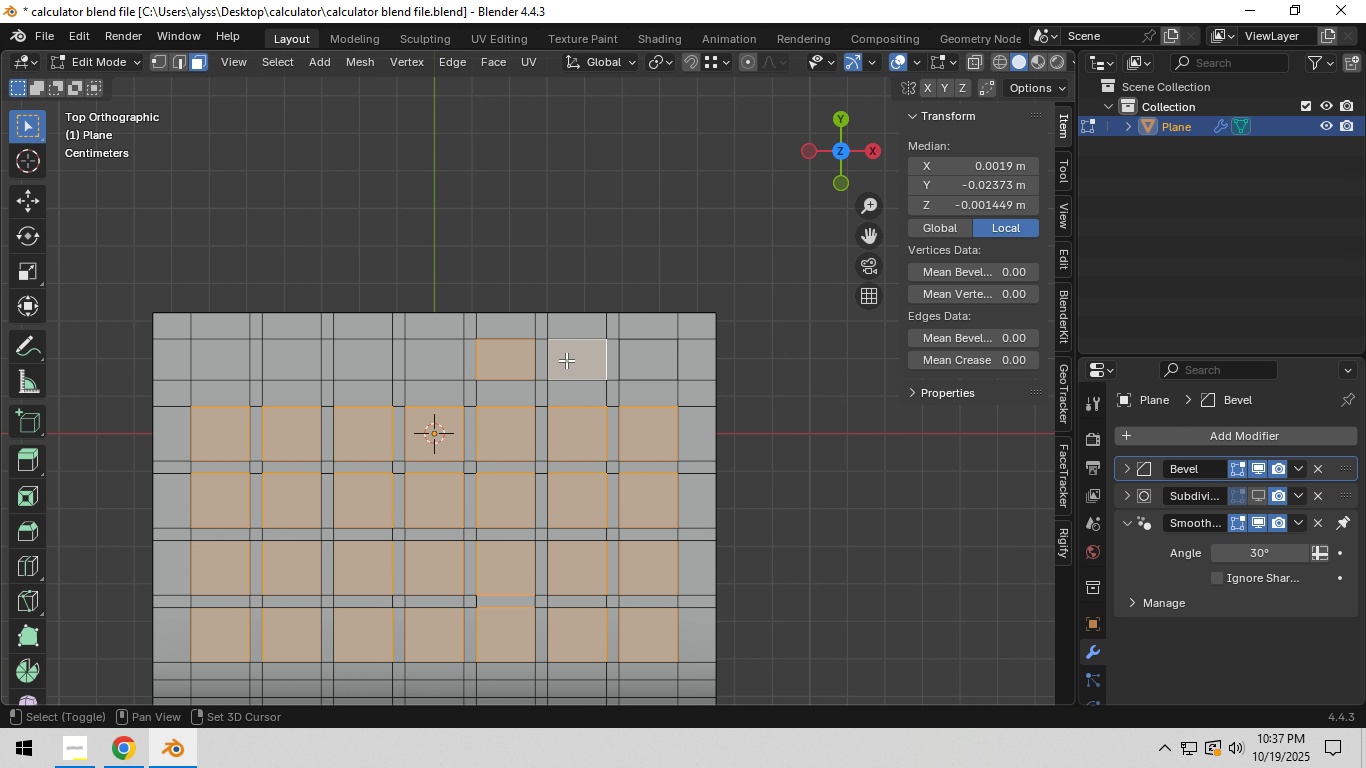 
double_click([565, 360])
 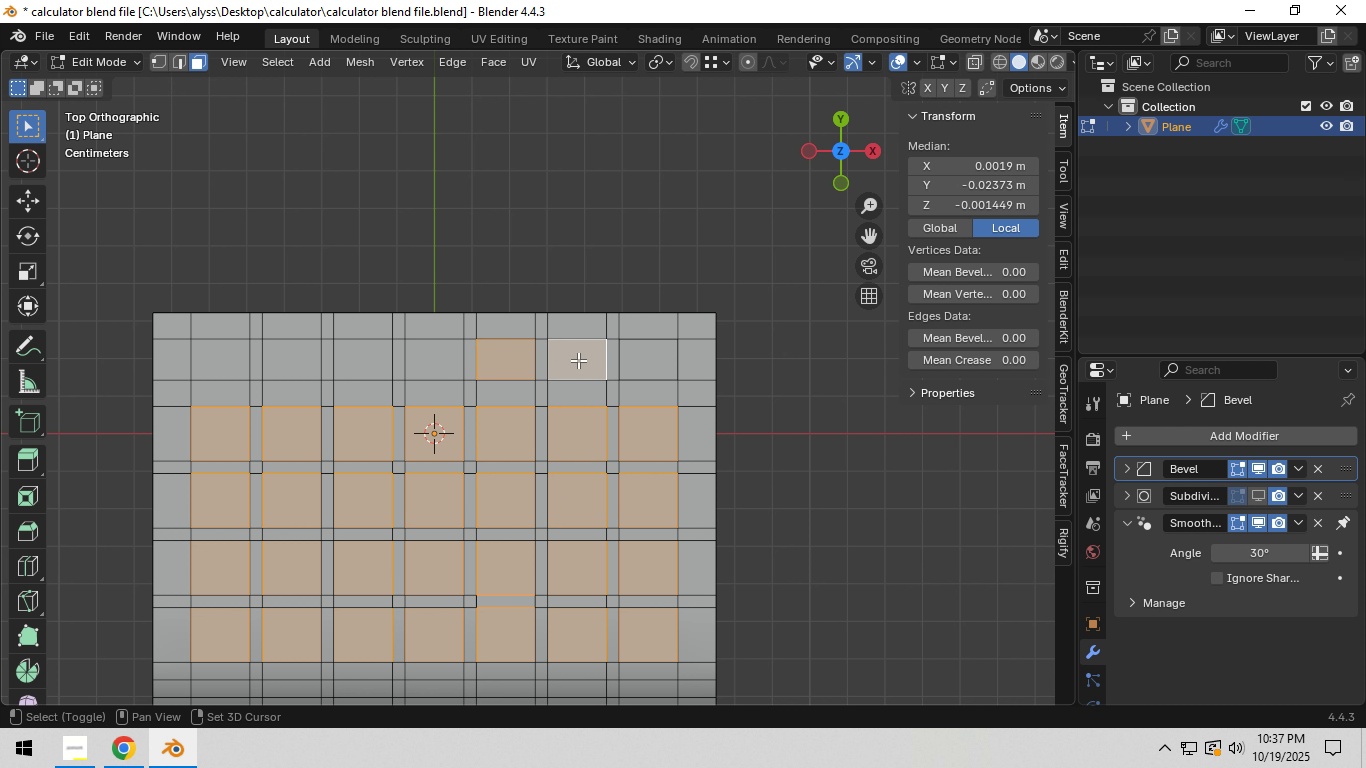 
hold_key(key=ShiftLeft, duration=0.82)
triple_click([644, 360])
 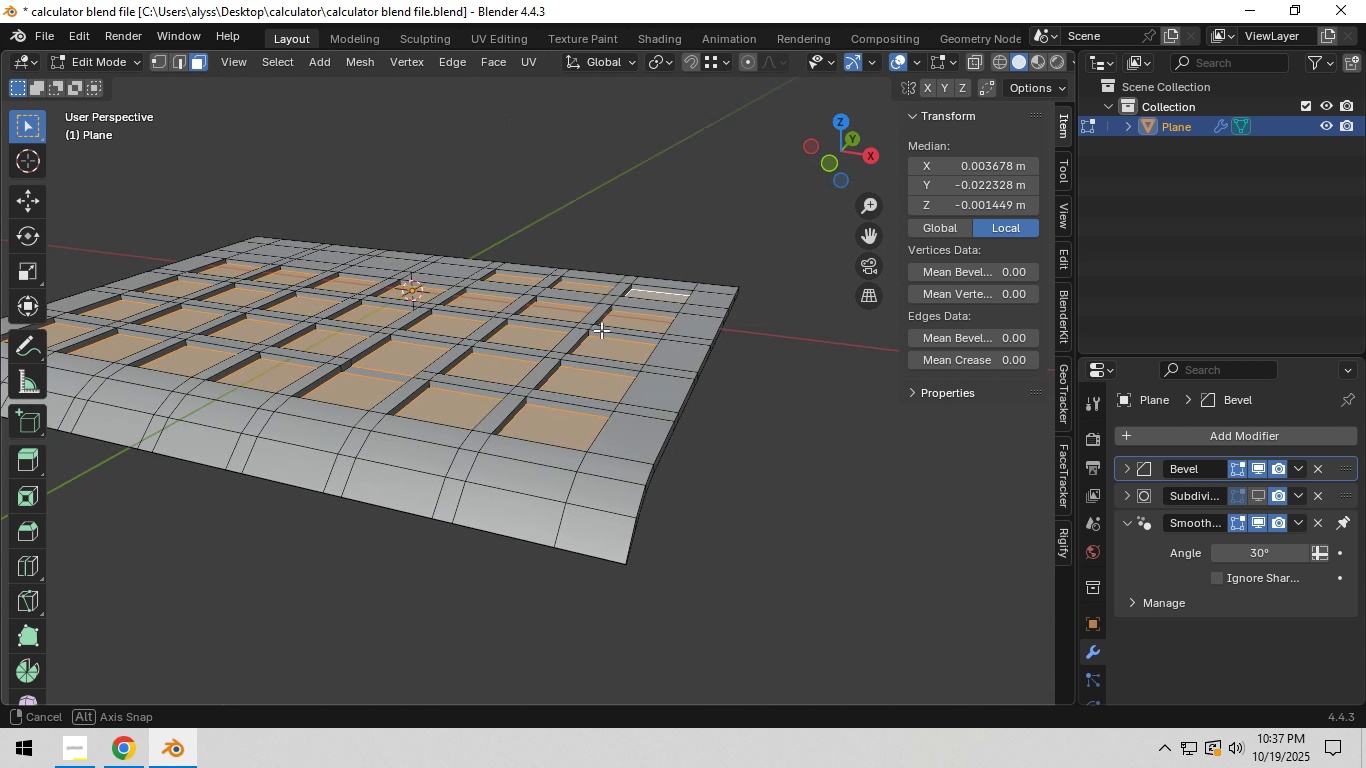 
scroll: coordinate [592, 373], scroll_direction: up, amount: 1.0
 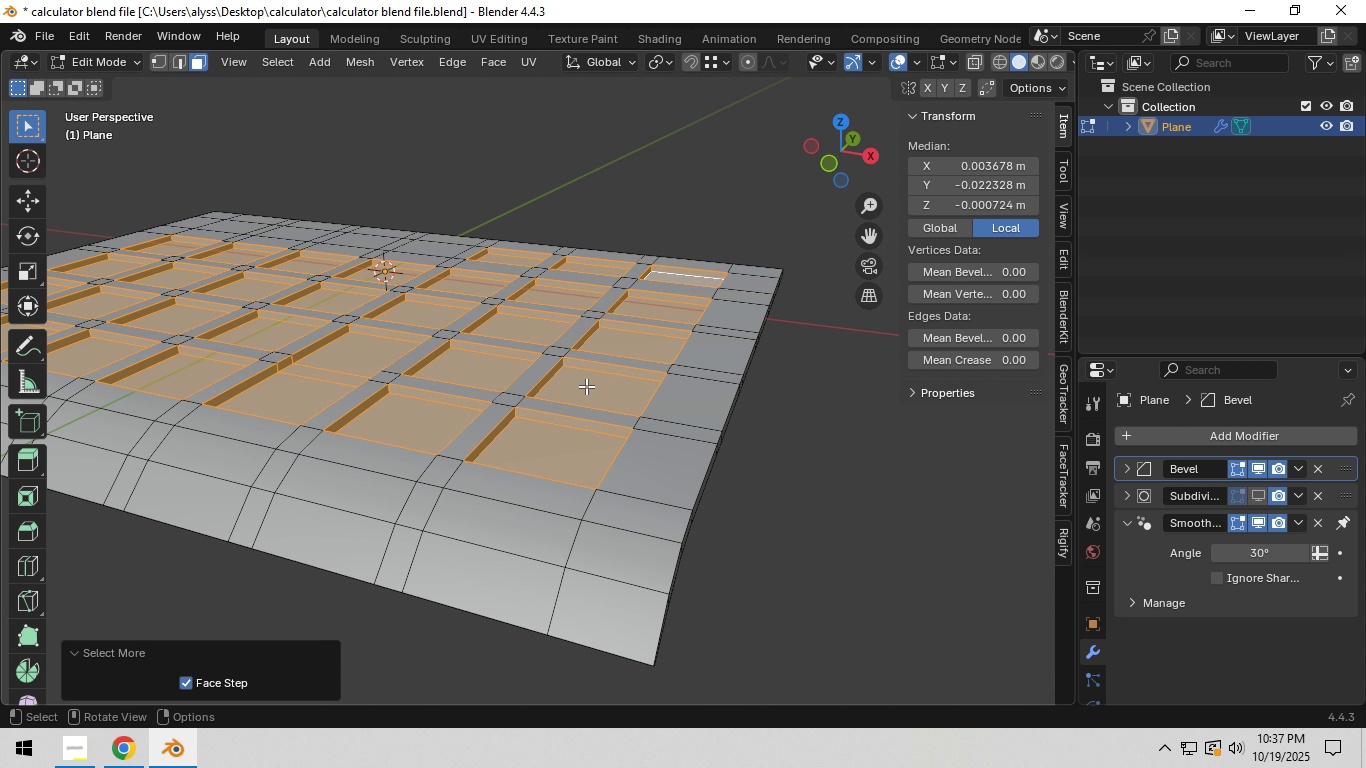 
 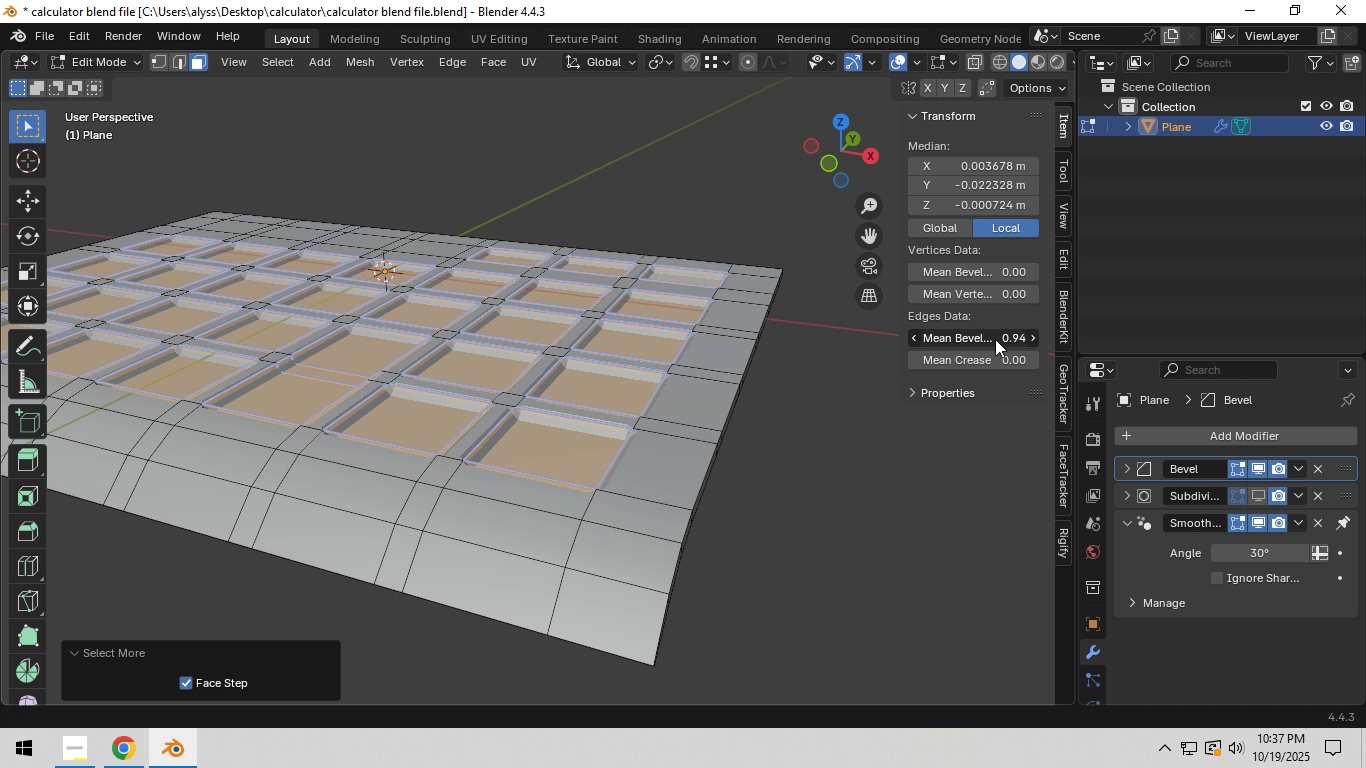 
wait(7.39)
 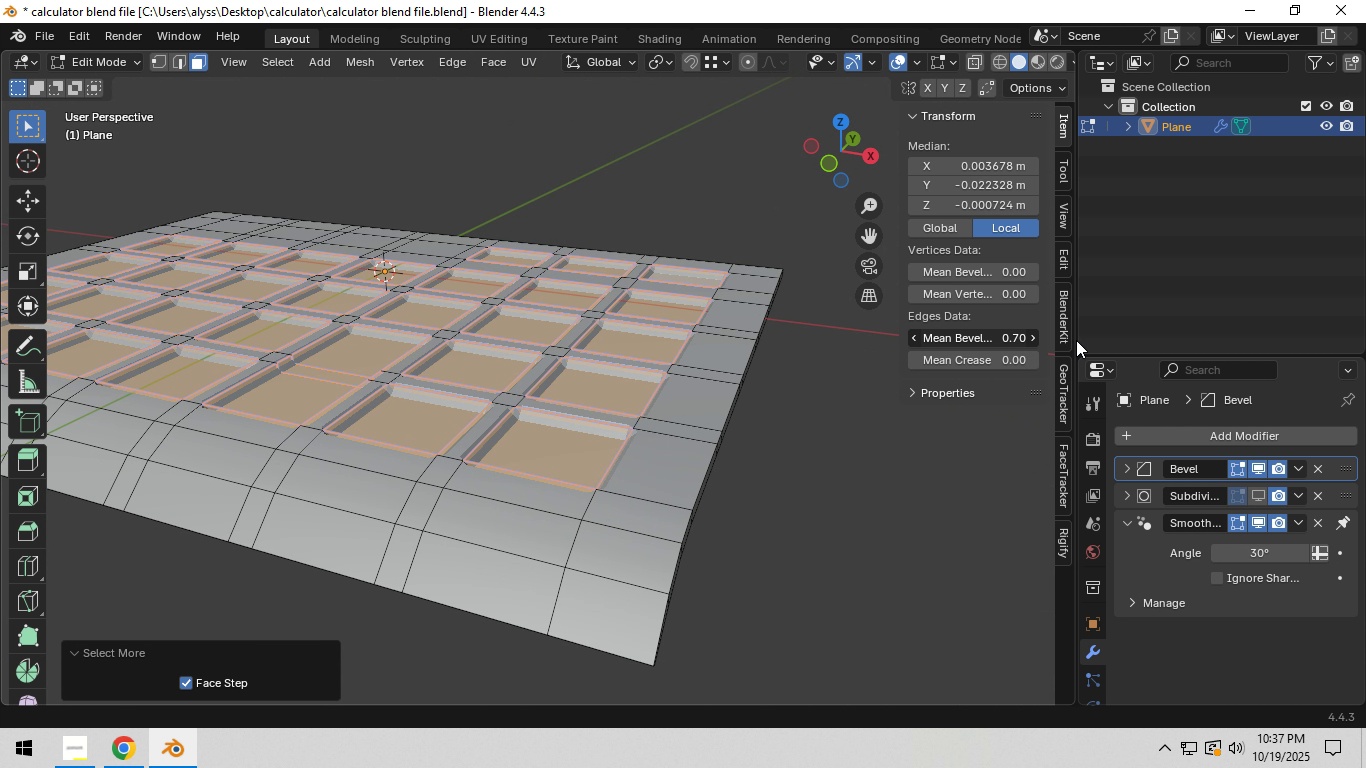 
left_click([1030, 340])
 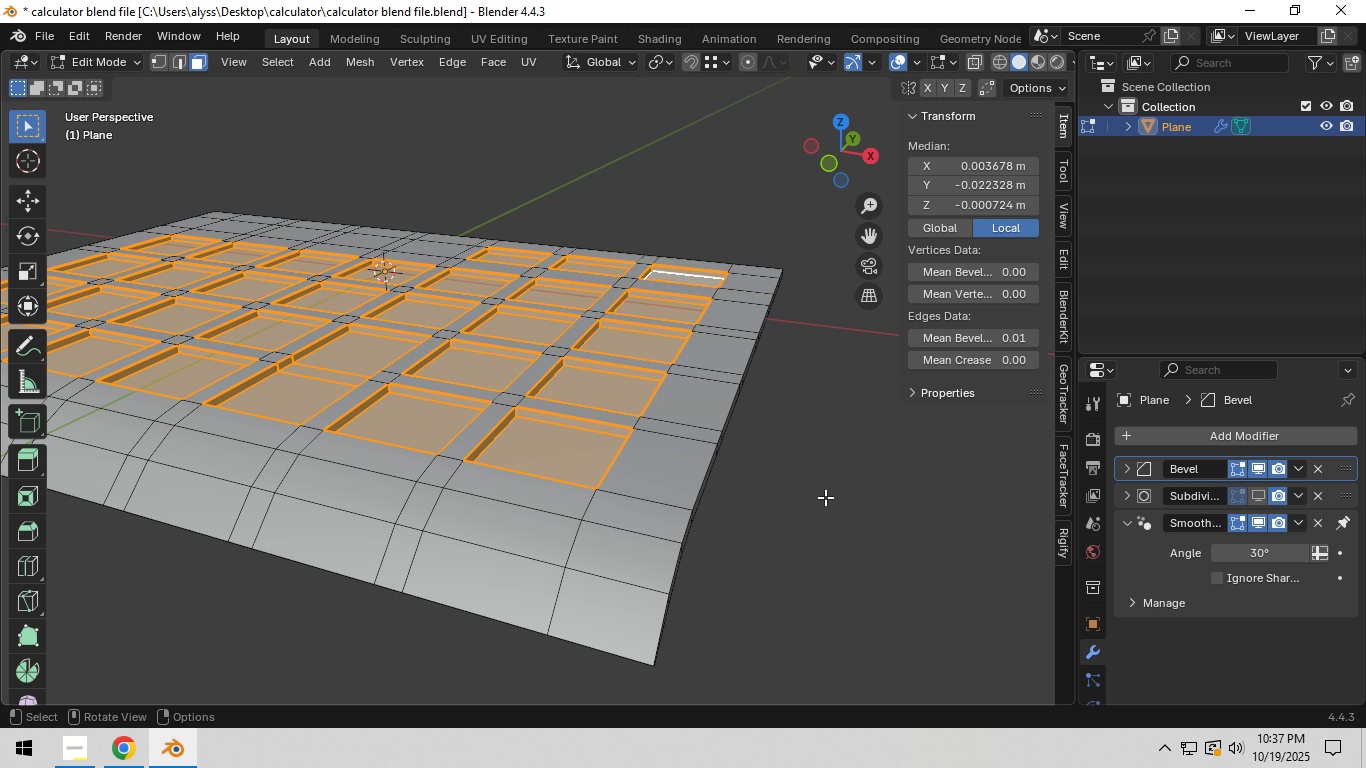 
left_click([819, 498])
 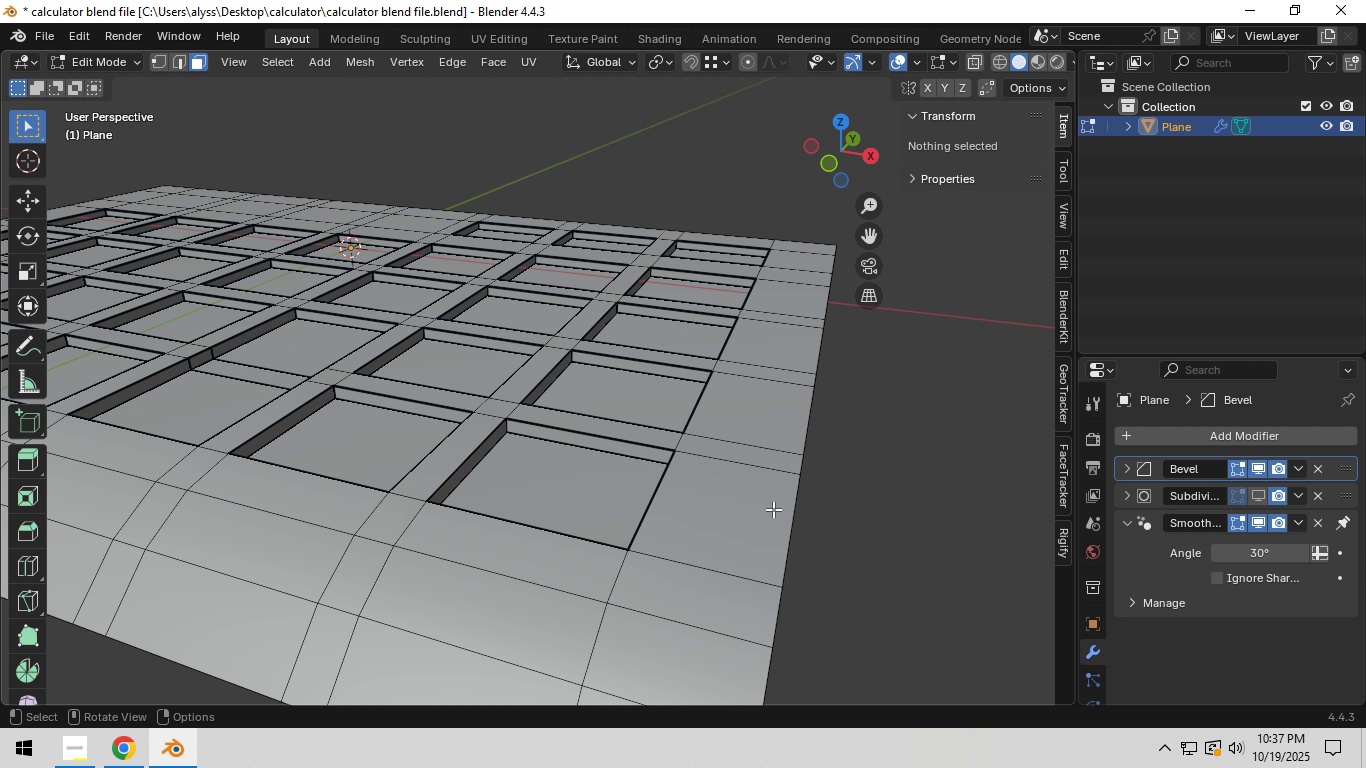 
scroll: coordinate [773, 509], scroll_direction: up, amount: 2.0
 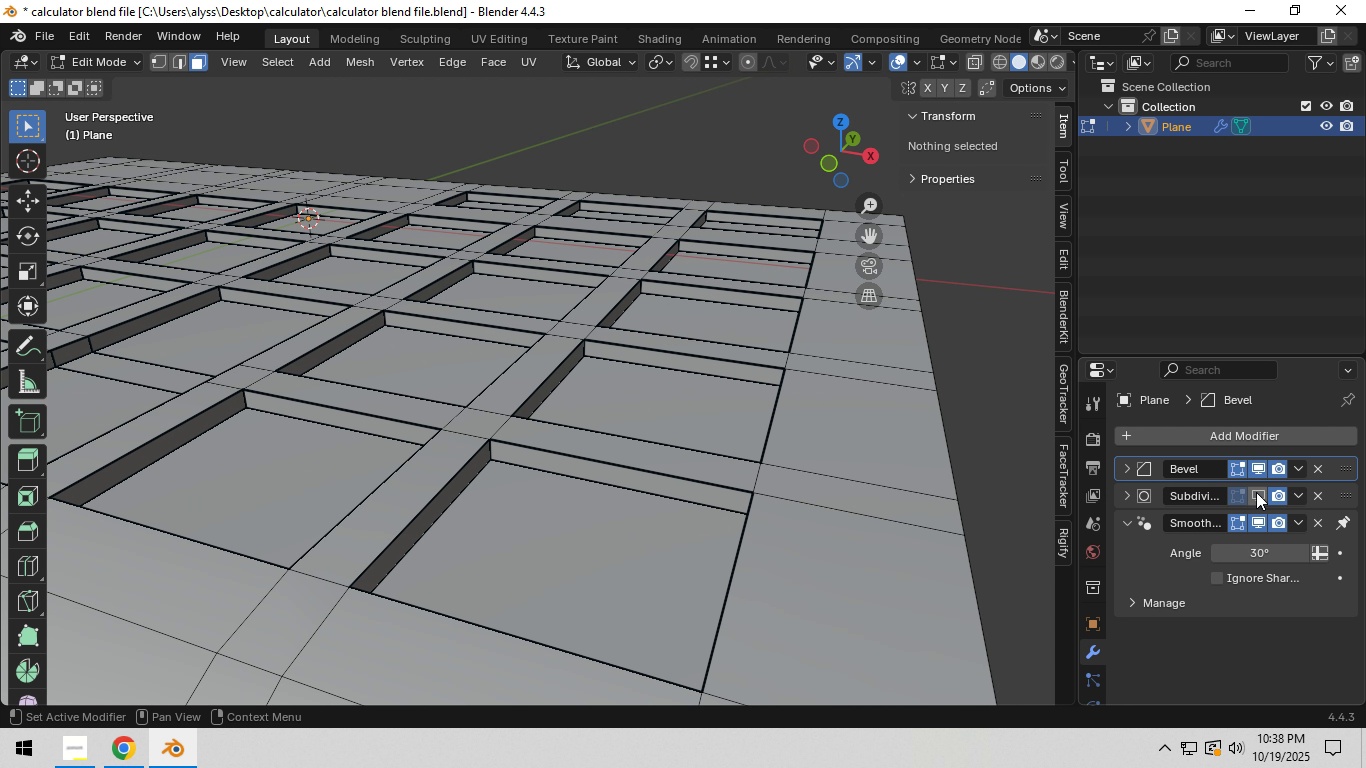 
left_click([1256, 492])
 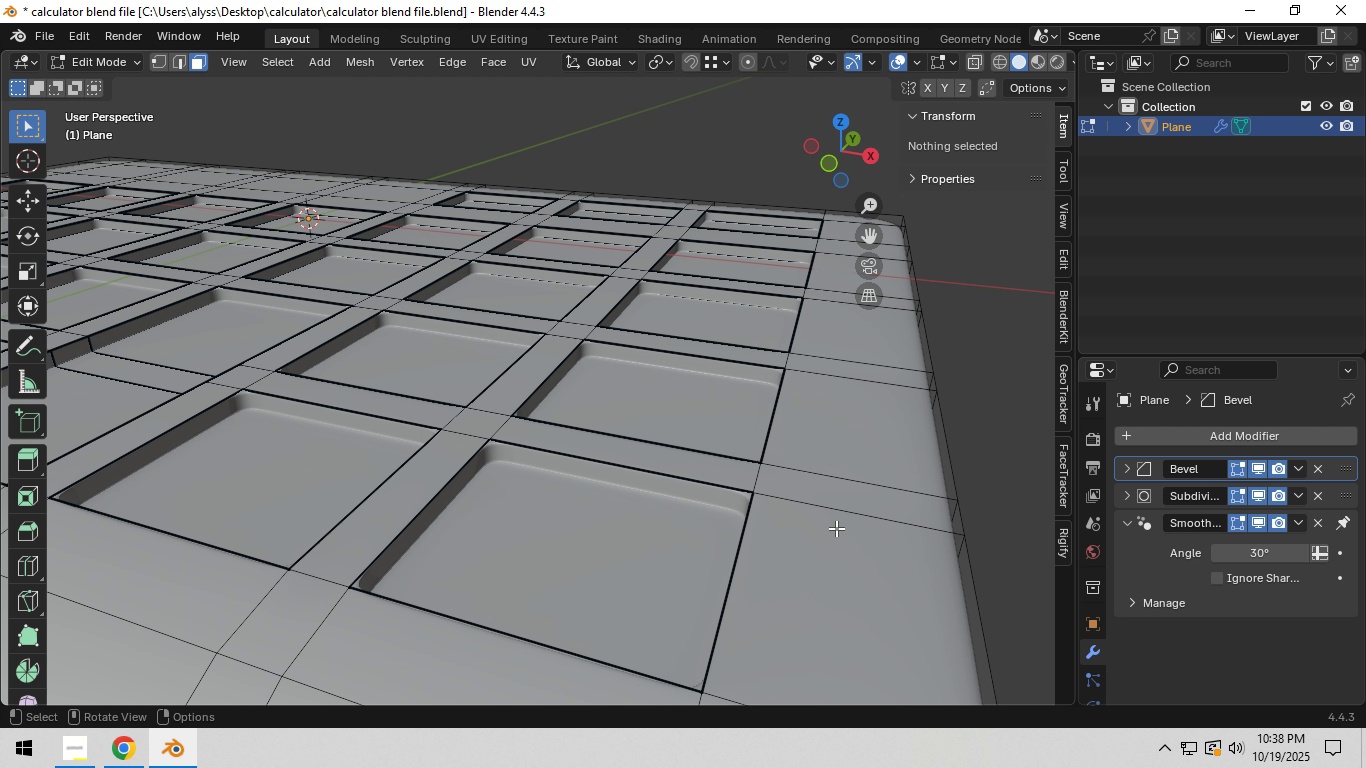 
key(Tab)
 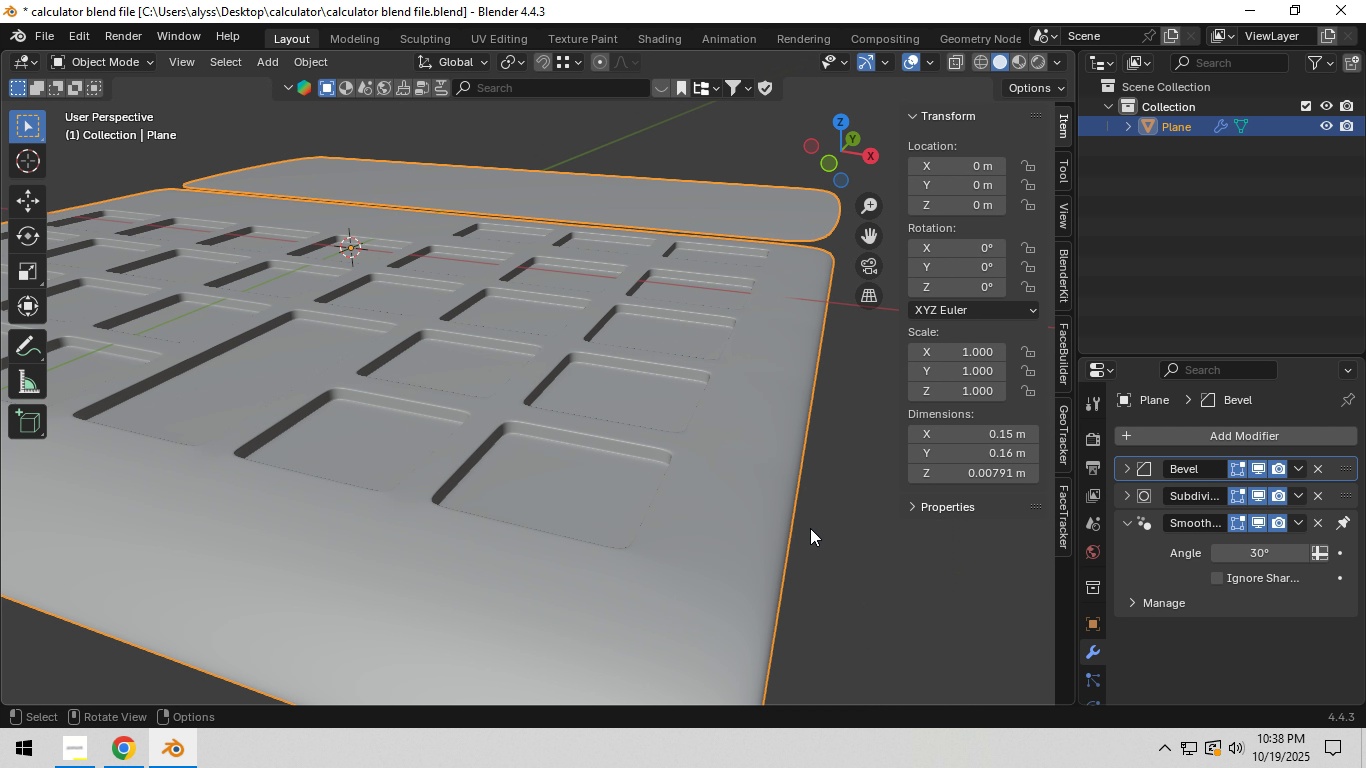 
scroll: coordinate [810, 528], scroll_direction: down, amount: 3.0
 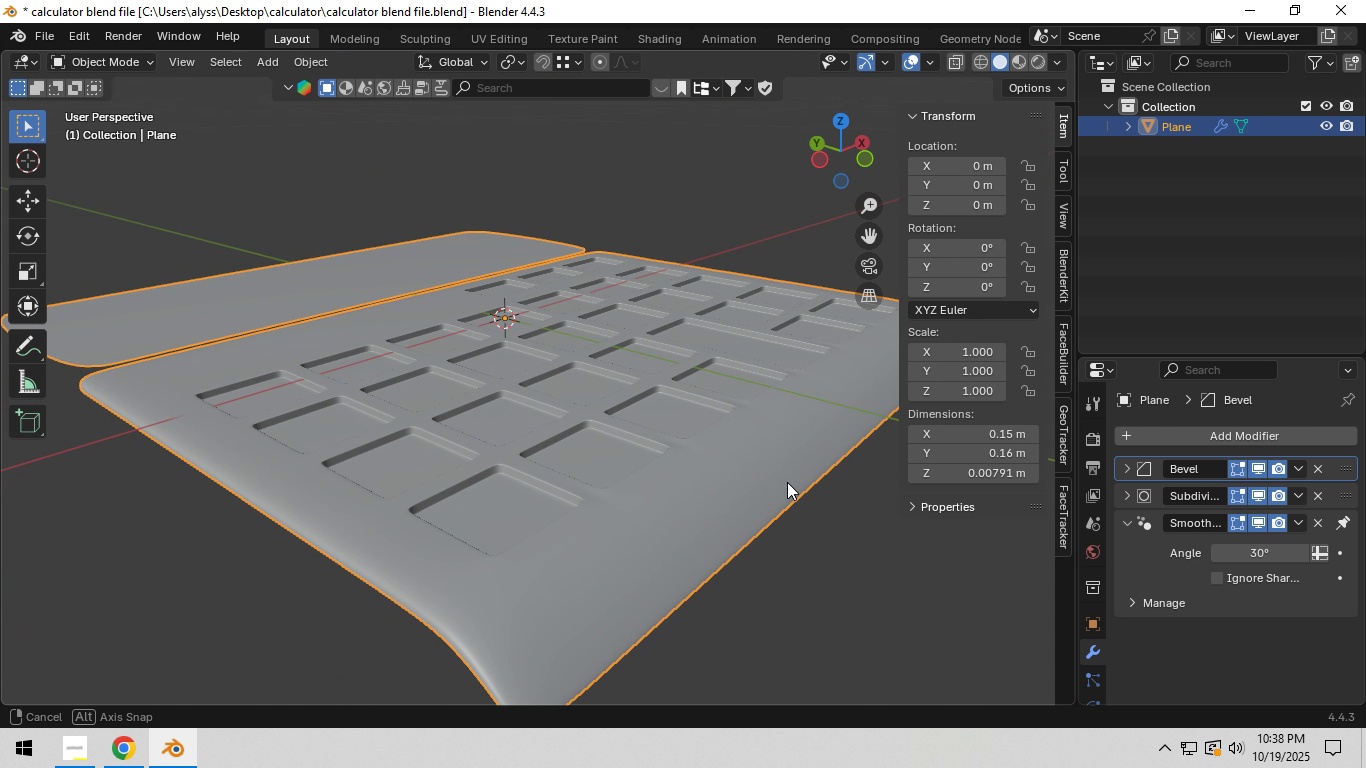 
left_click([640, 492])
 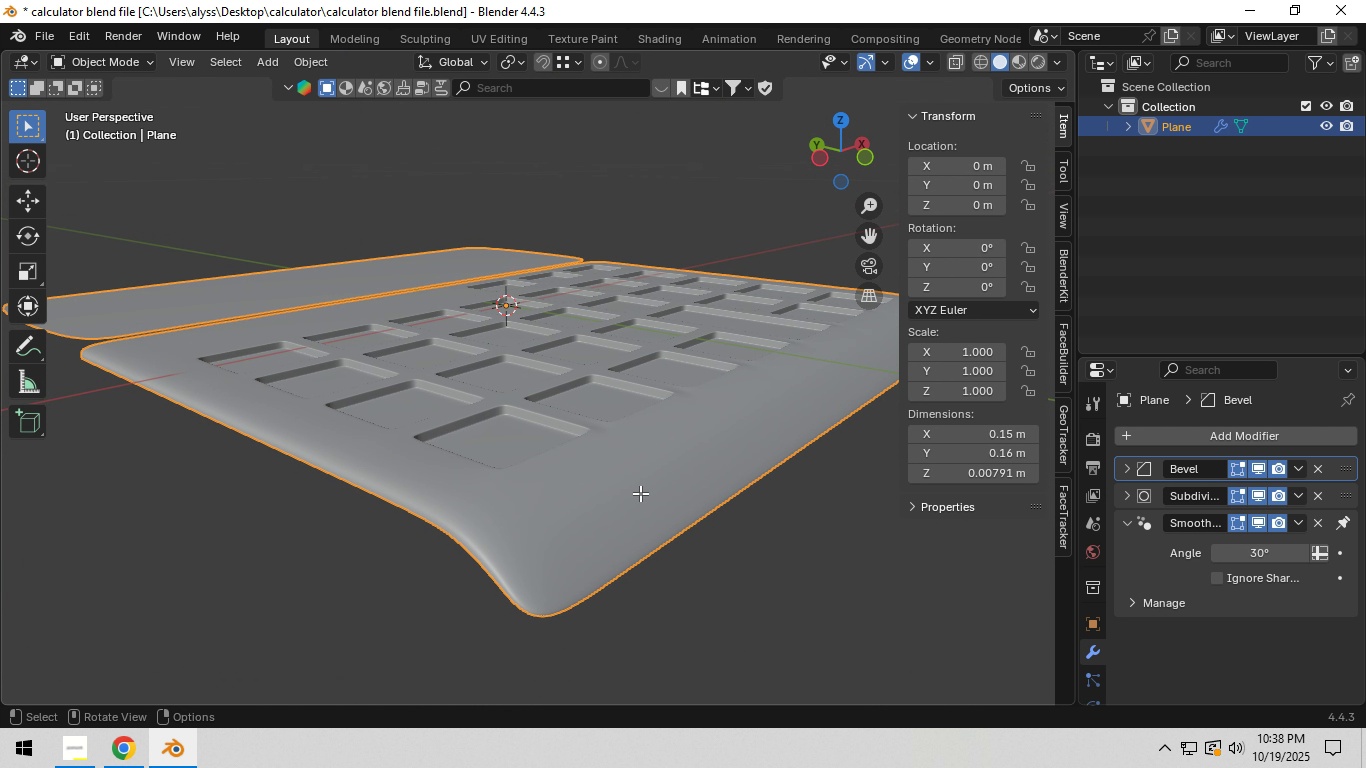 
key(Tab)
 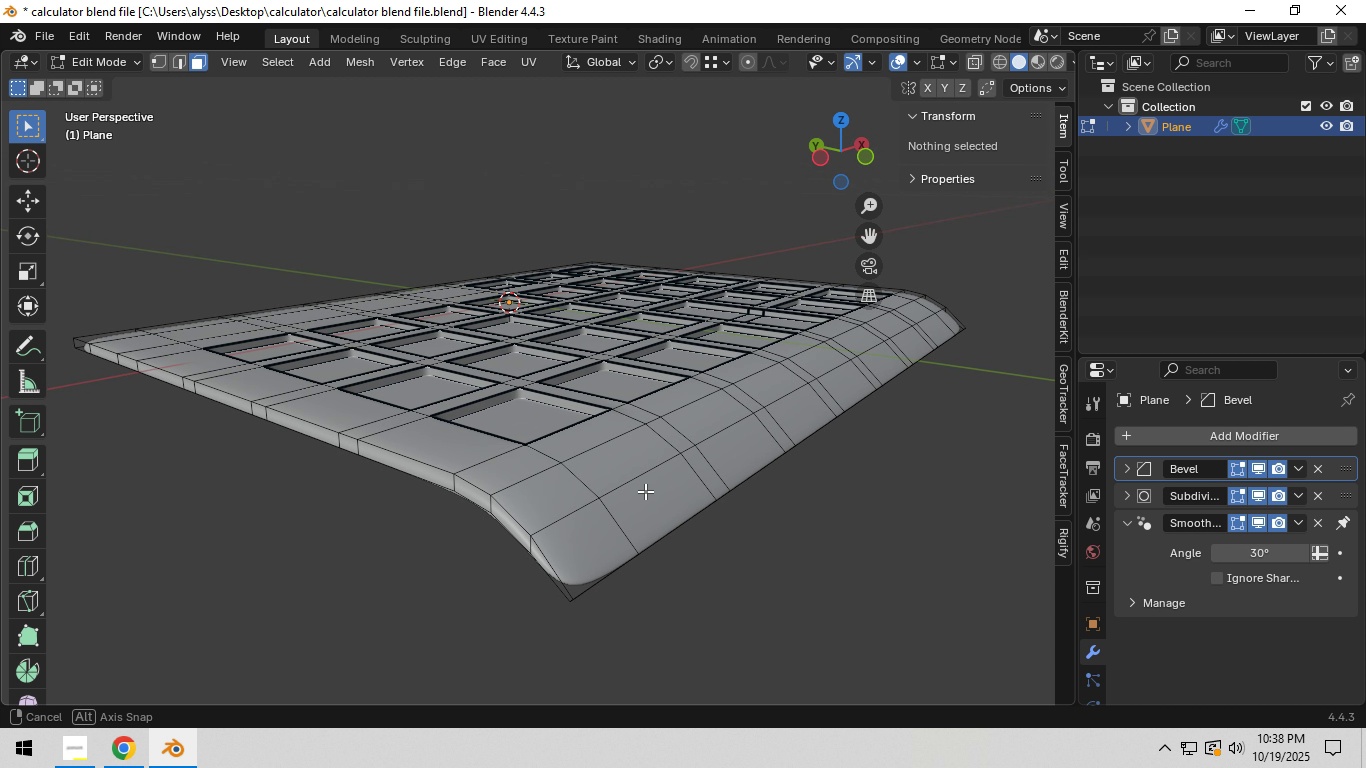 
key(Tab)
 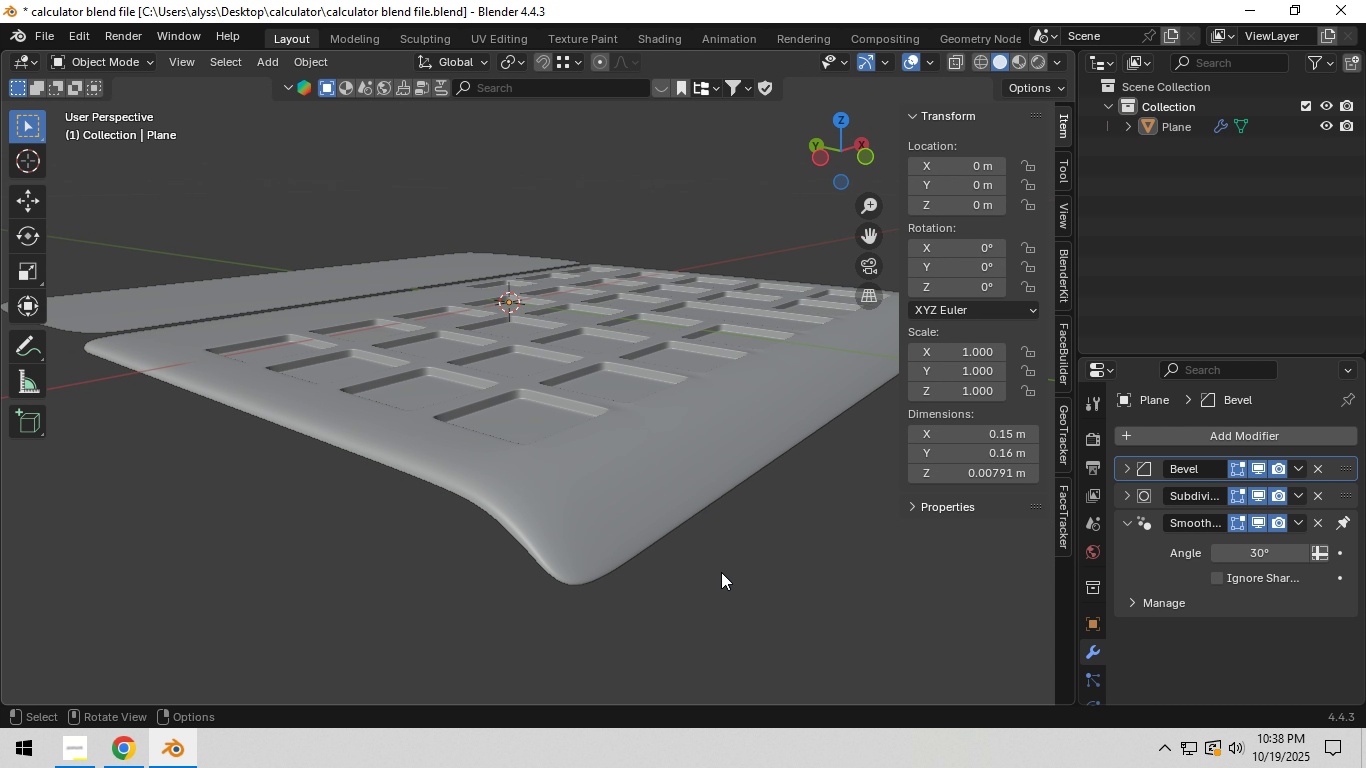 
left_click([720, 572])
 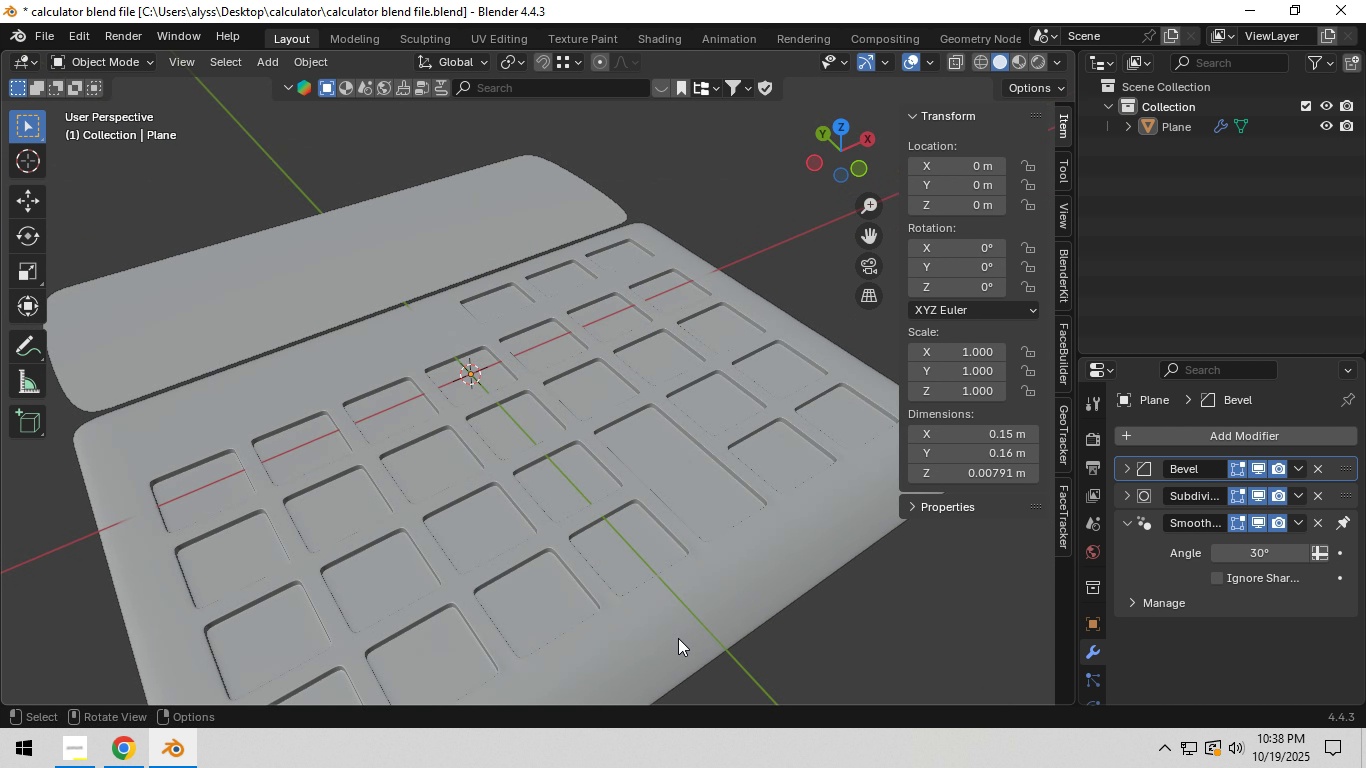 
scroll: coordinate [678, 632], scroll_direction: down, amount: 3.0
 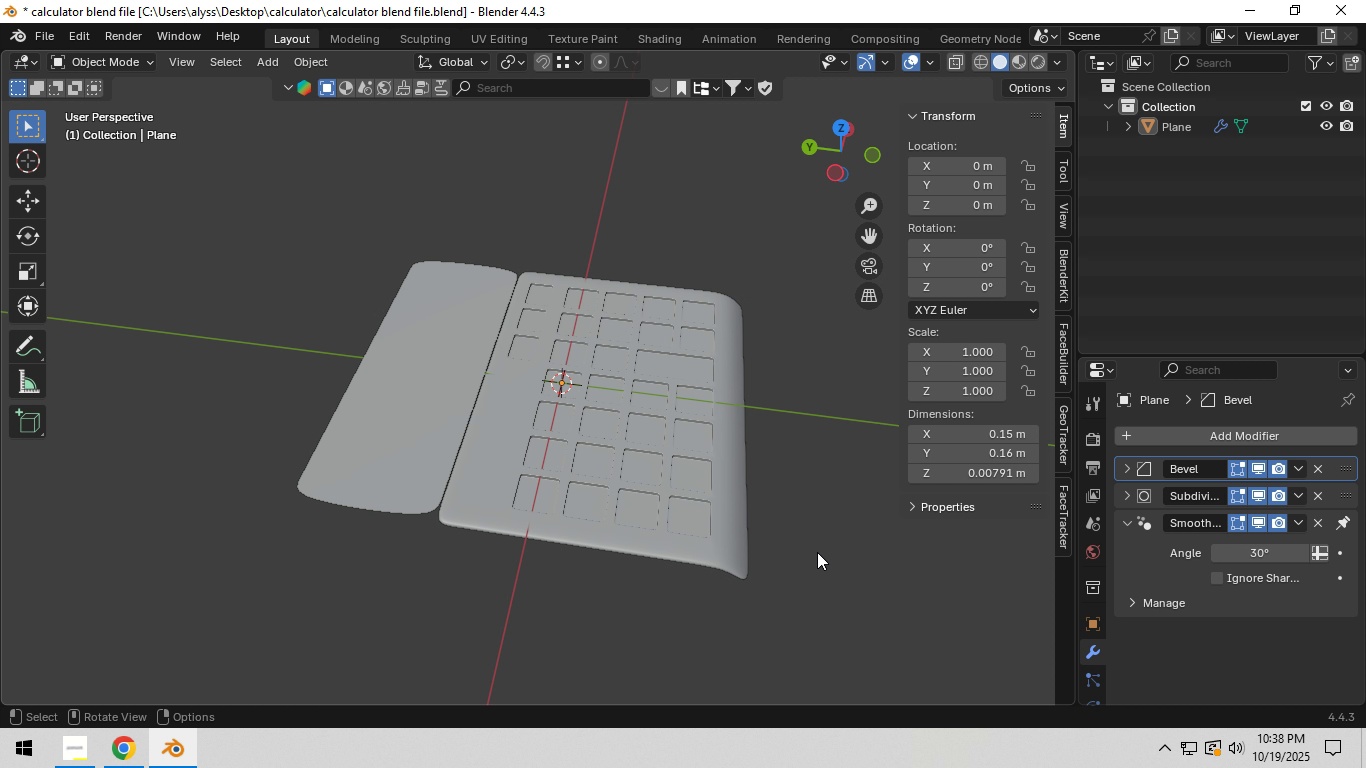 
wait(24.65)
 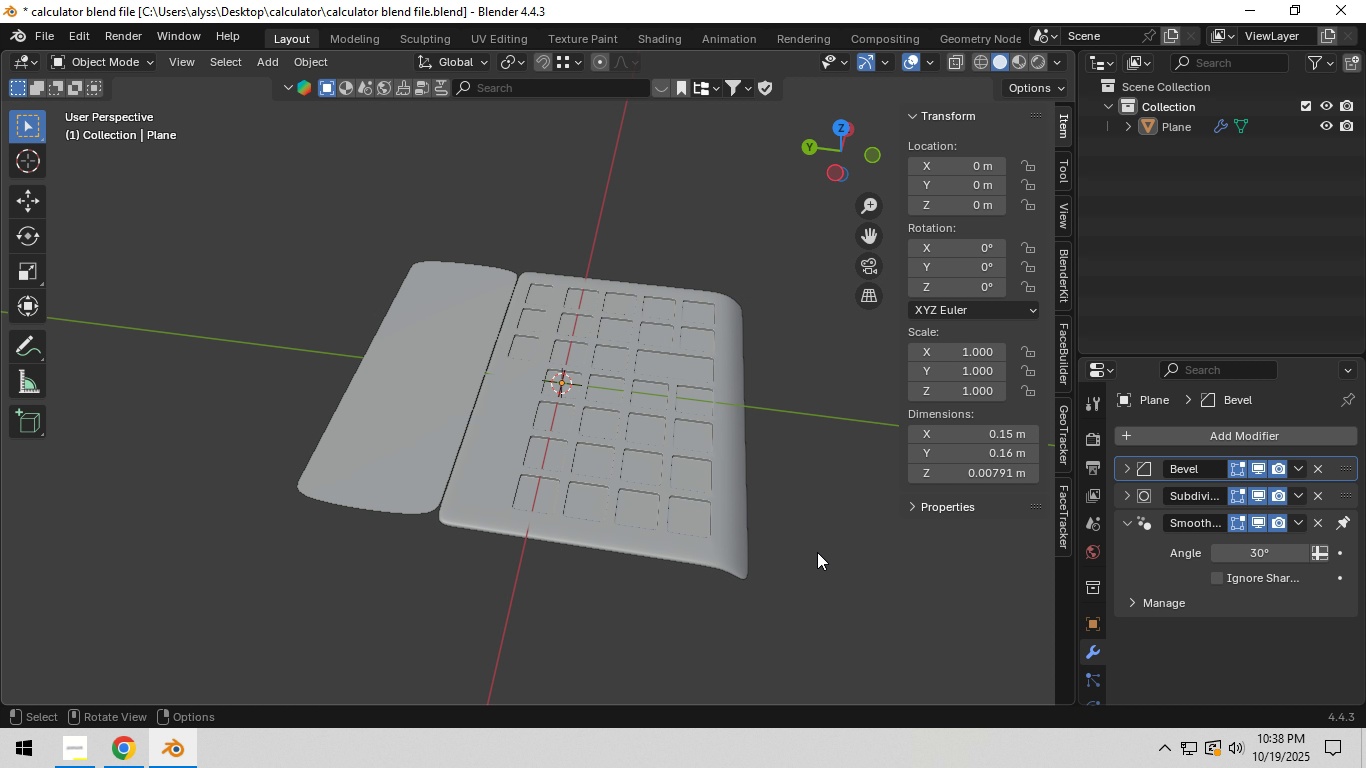 
hold_key(key=ShiftLeft, duration=0.38)
 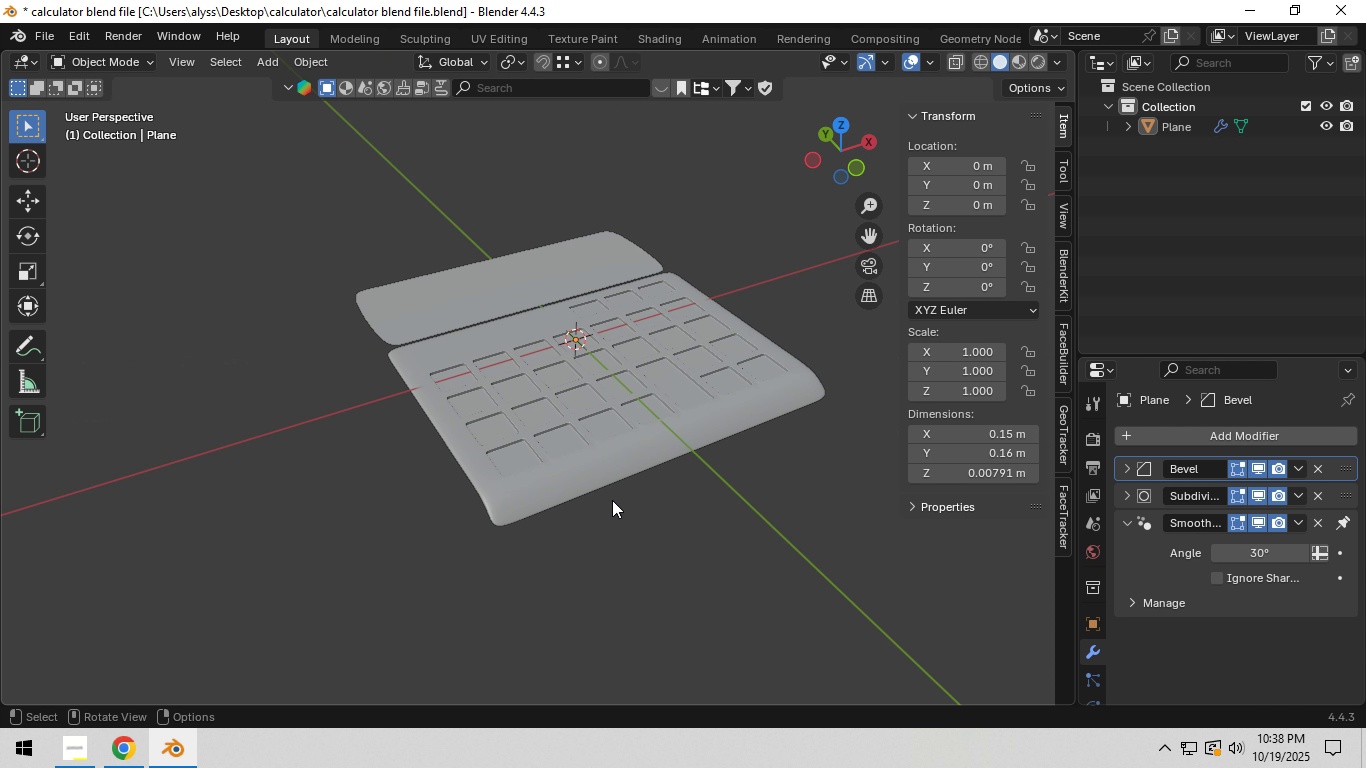 
scroll: coordinate [611, 502], scroll_direction: up, amount: 3.0
 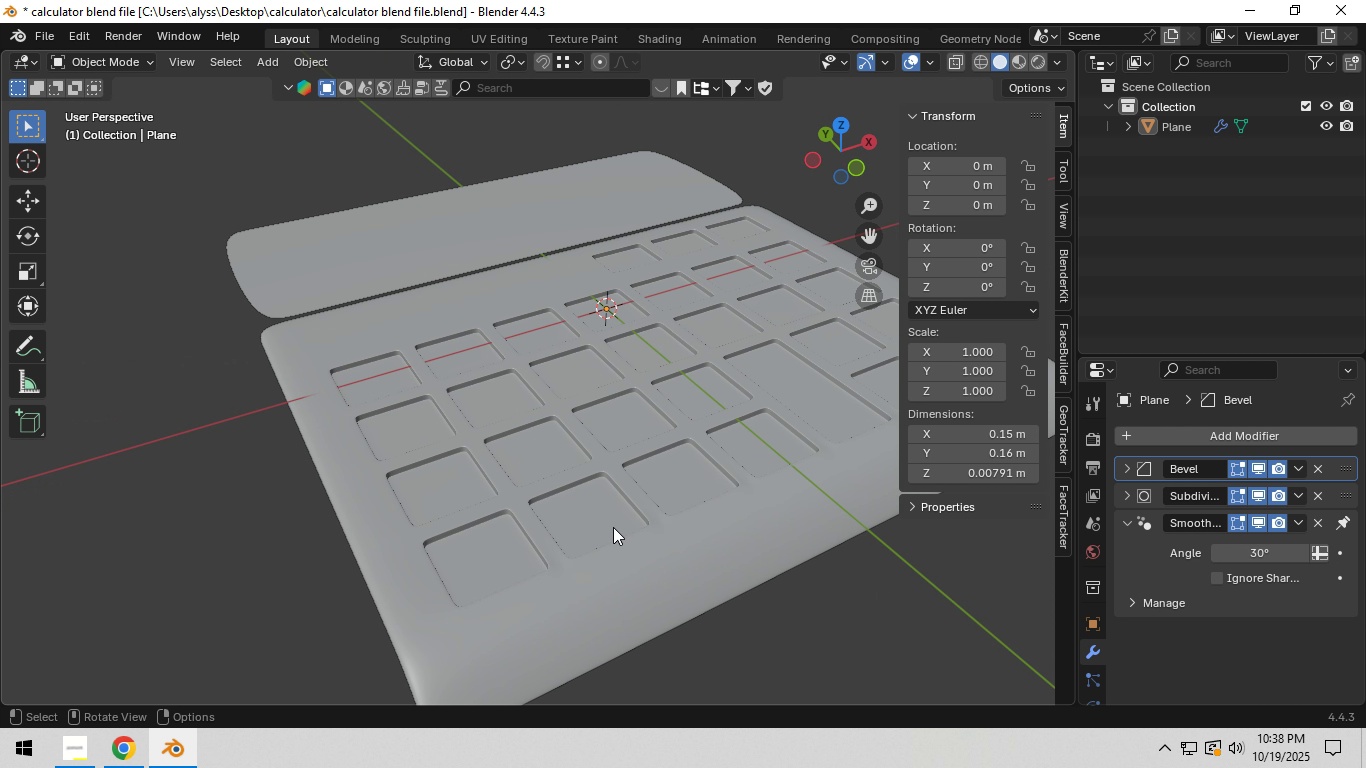 
hold_key(key=ShiftLeft, duration=0.44)
 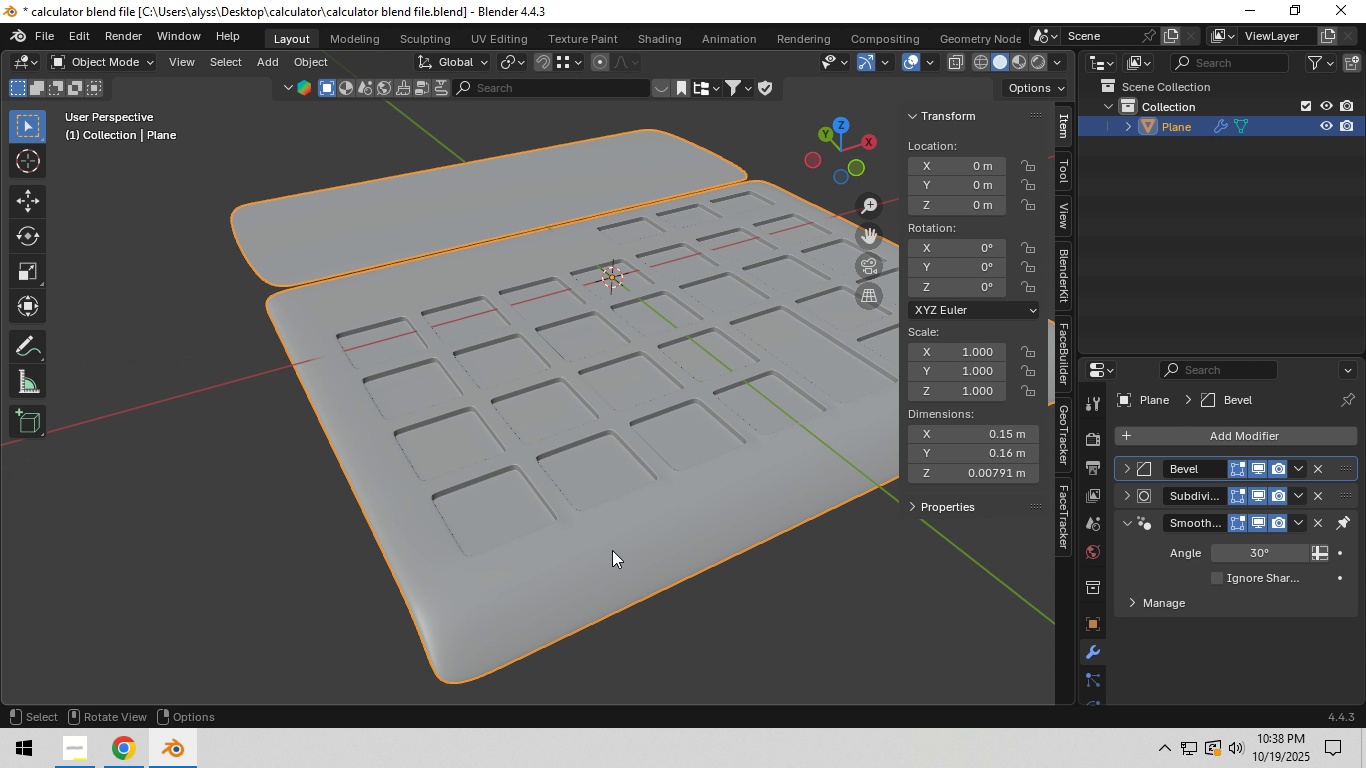 
key(Tab)
 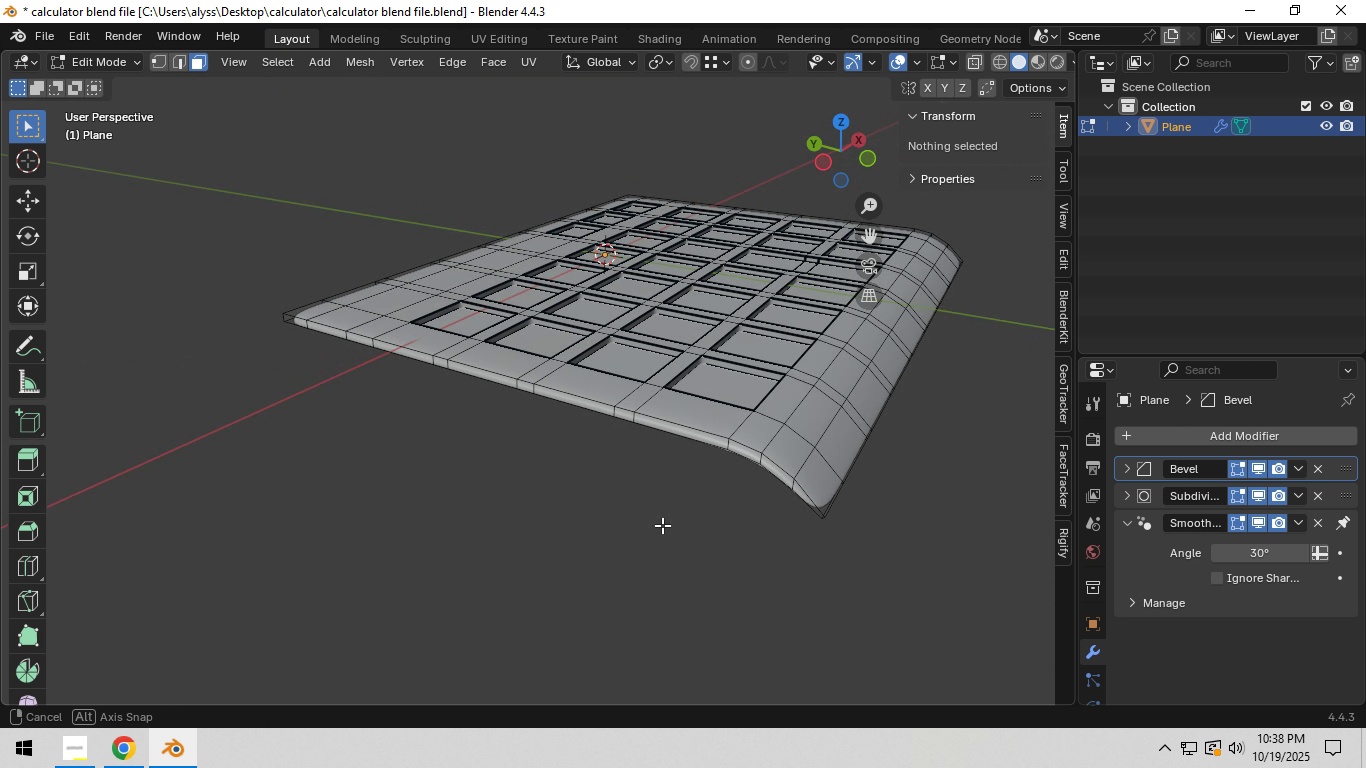 
hold_key(key=ShiftLeft, duration=0.34)
 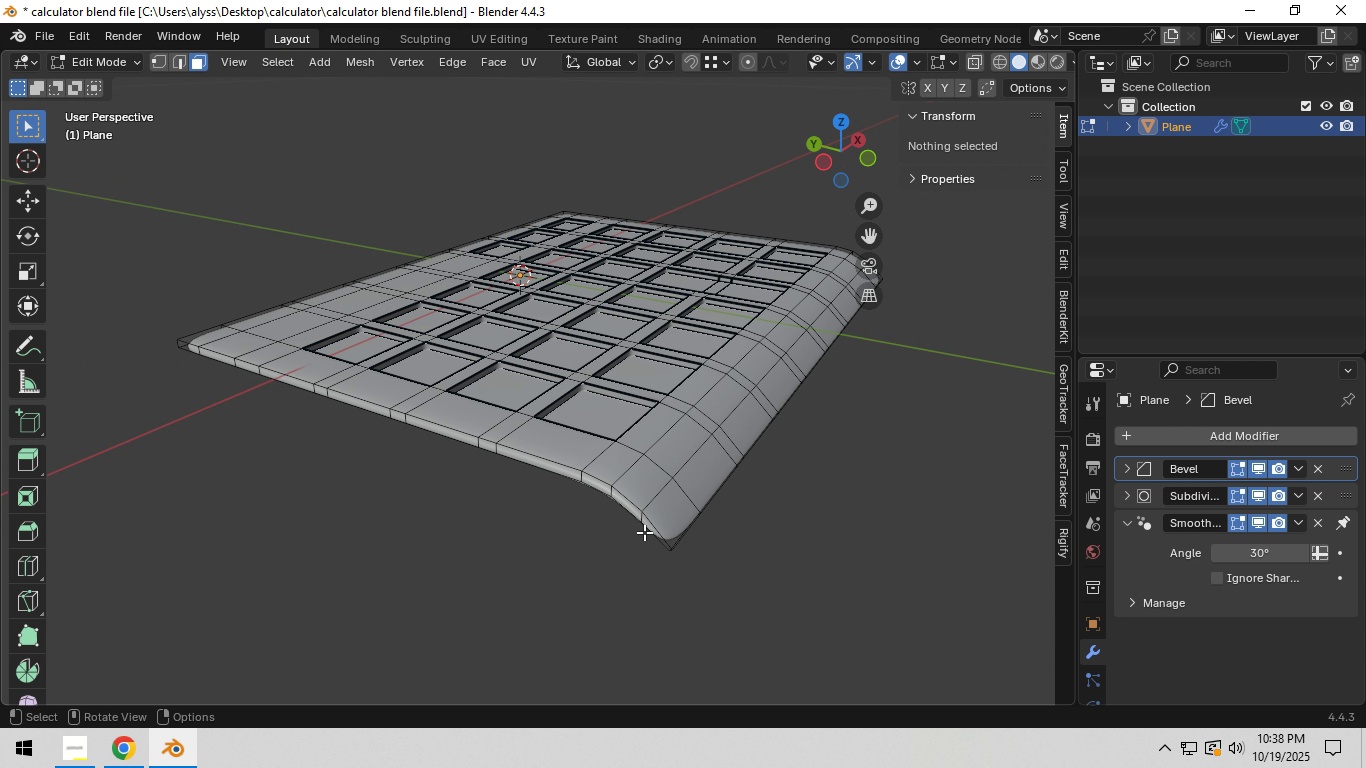 
hold_key(key=AltLeft, duration=1.54)
 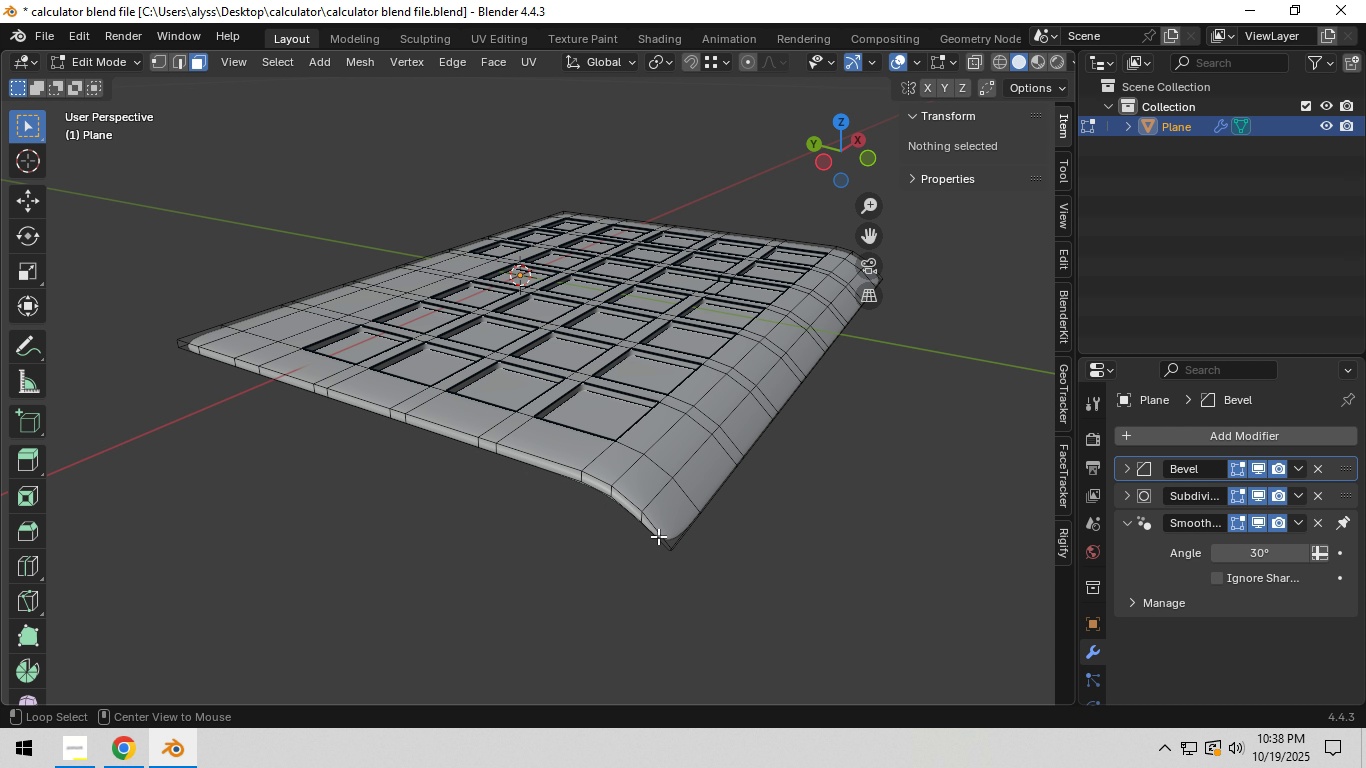 
hold_key(key=AltLeft, duration=1.51)
left_click([658, 536])
 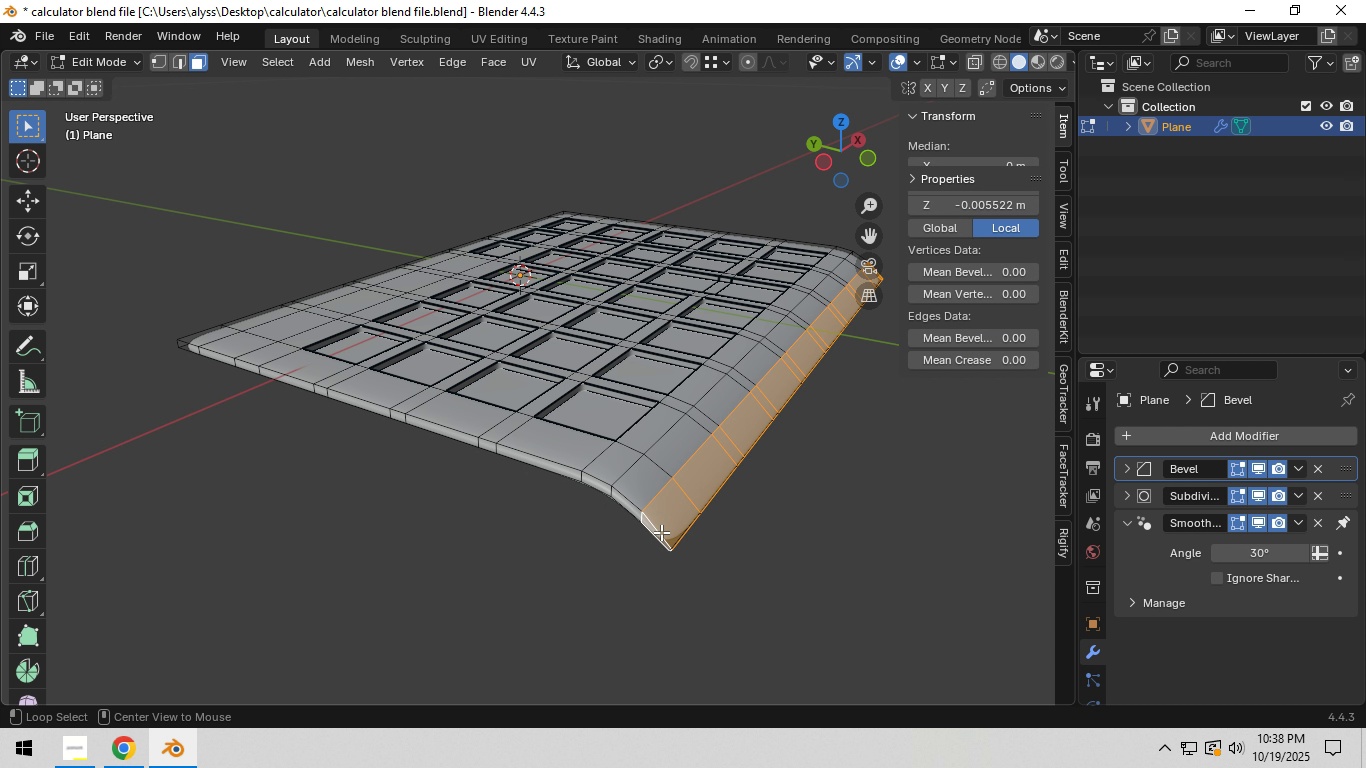 
left_click([661, 532])
 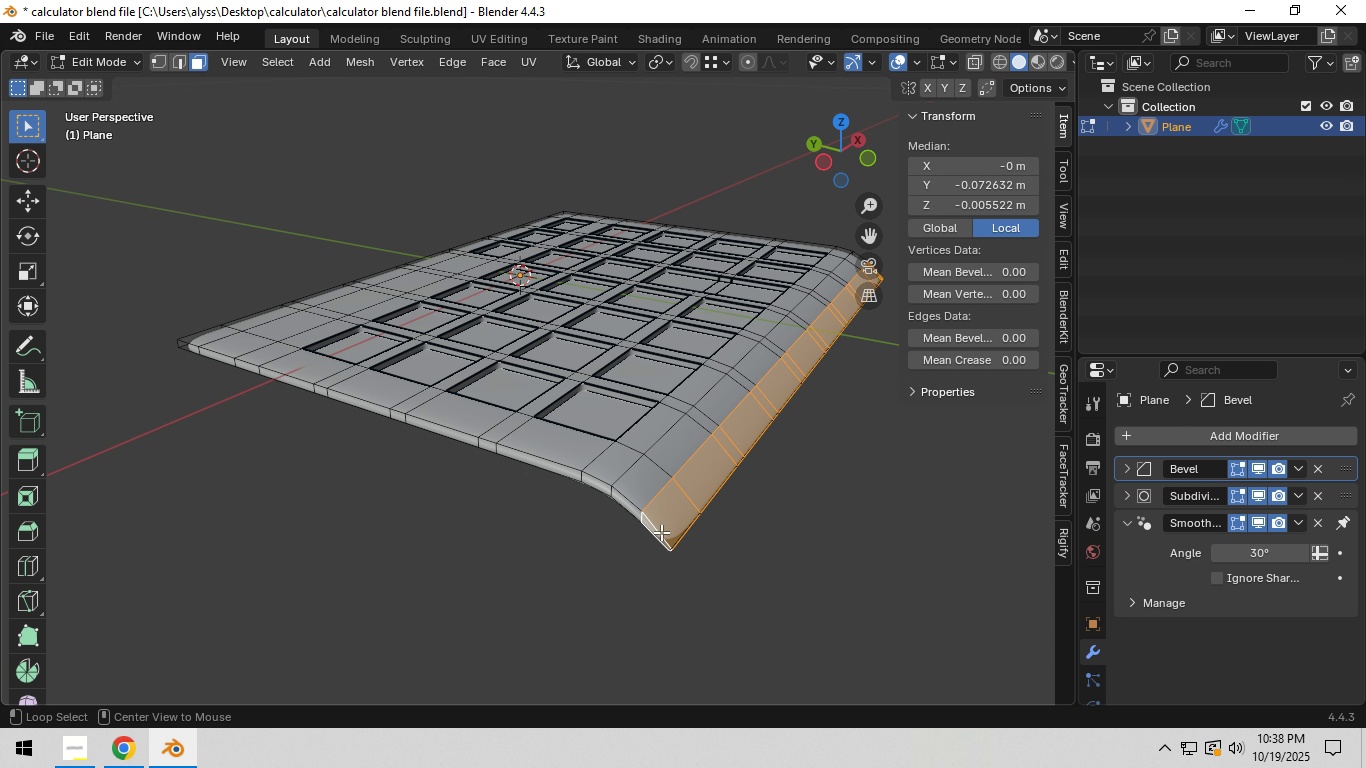 
key(Alt+AltLeft)
 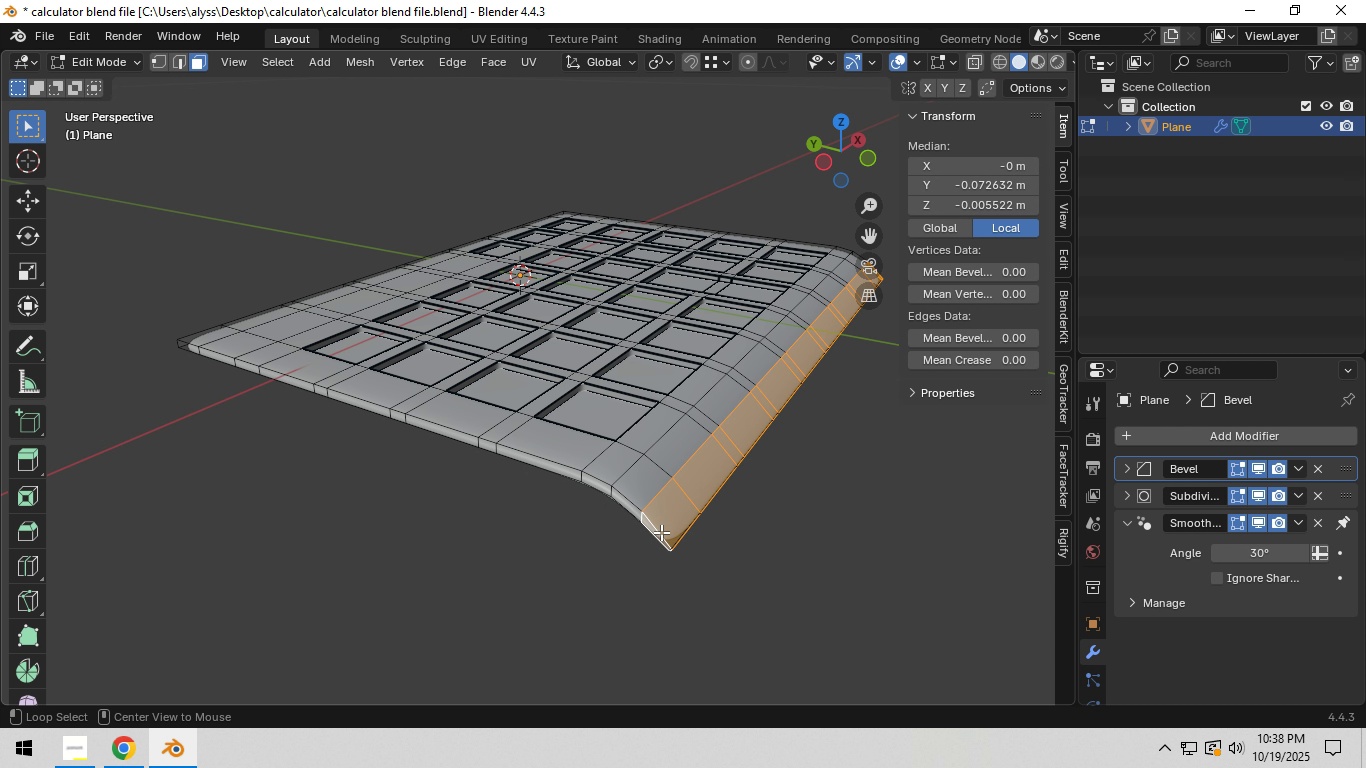 
key(Alt+AltLeft)
 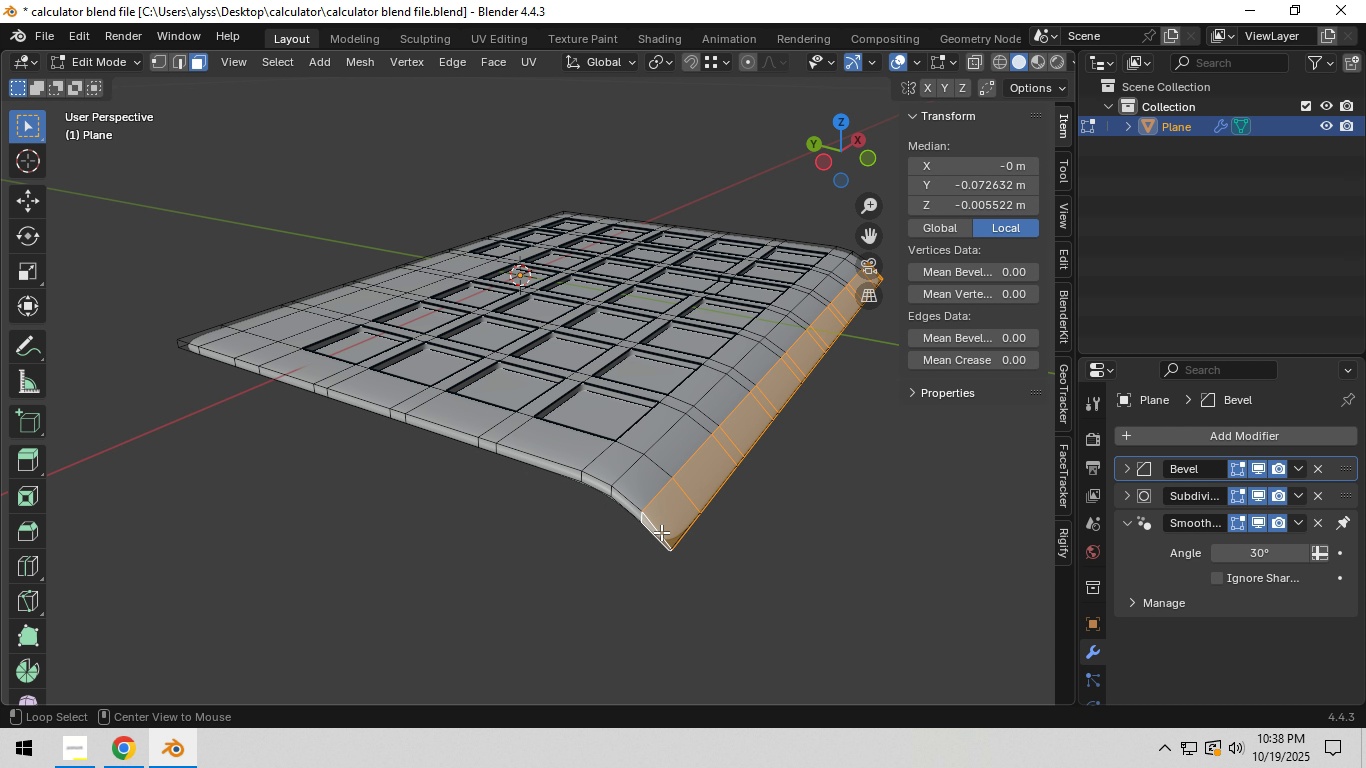 
key(Alt+AltLeft)
 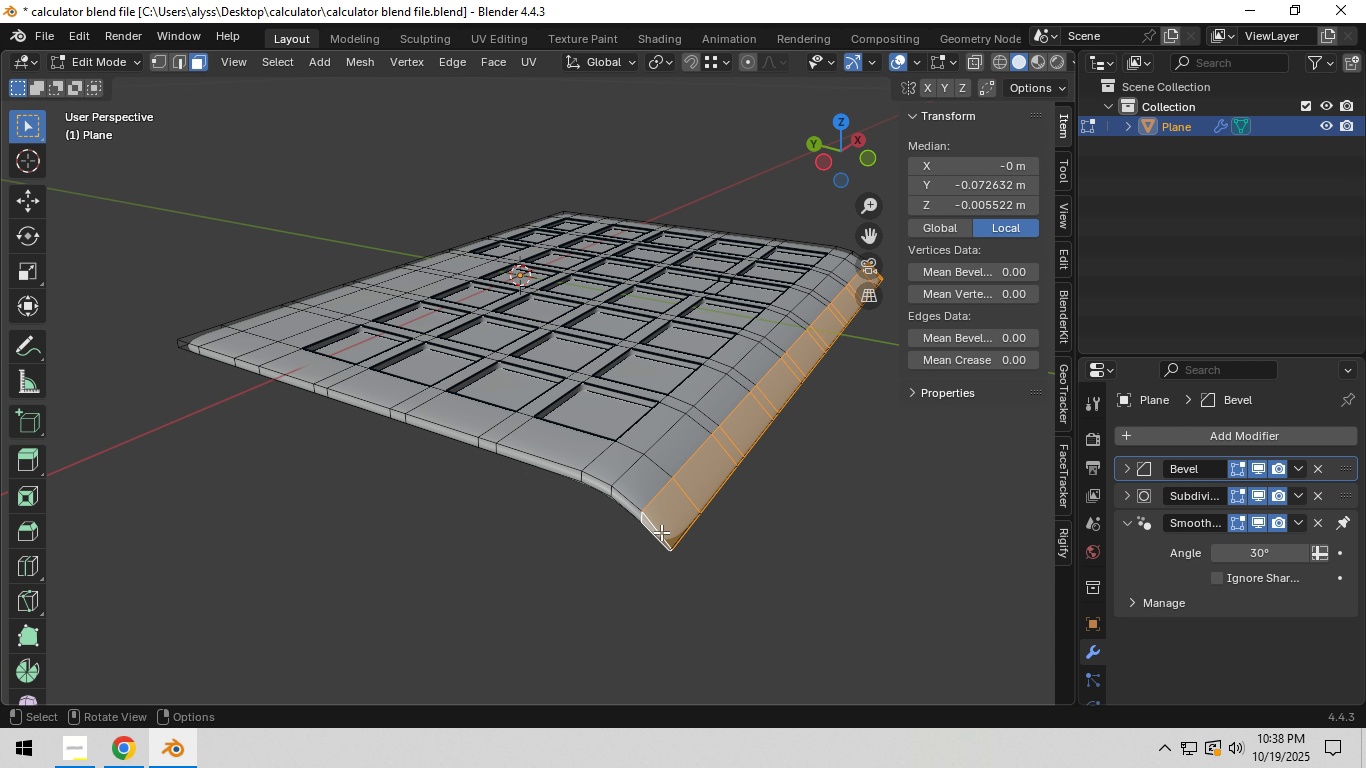 
key(Alt+AltLeft)
 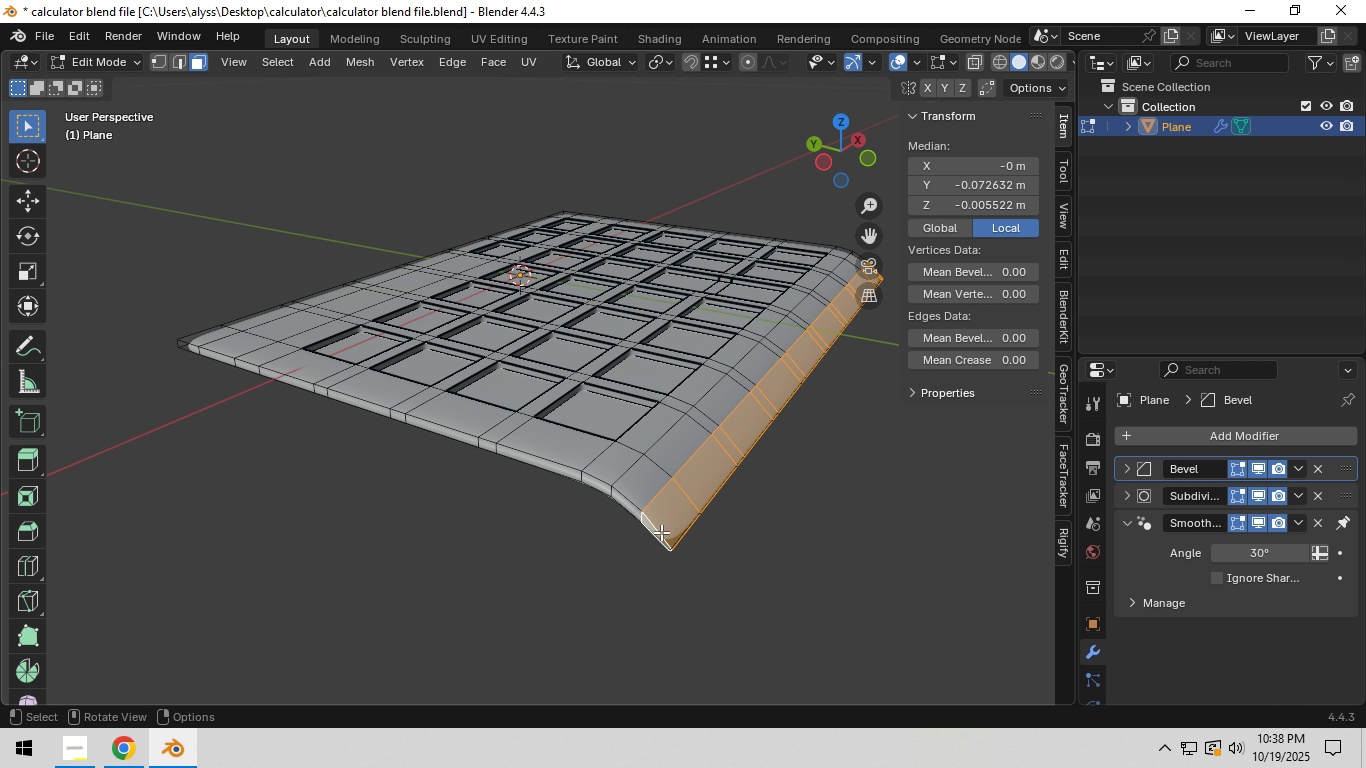 
key(Alt+AltLeft)
 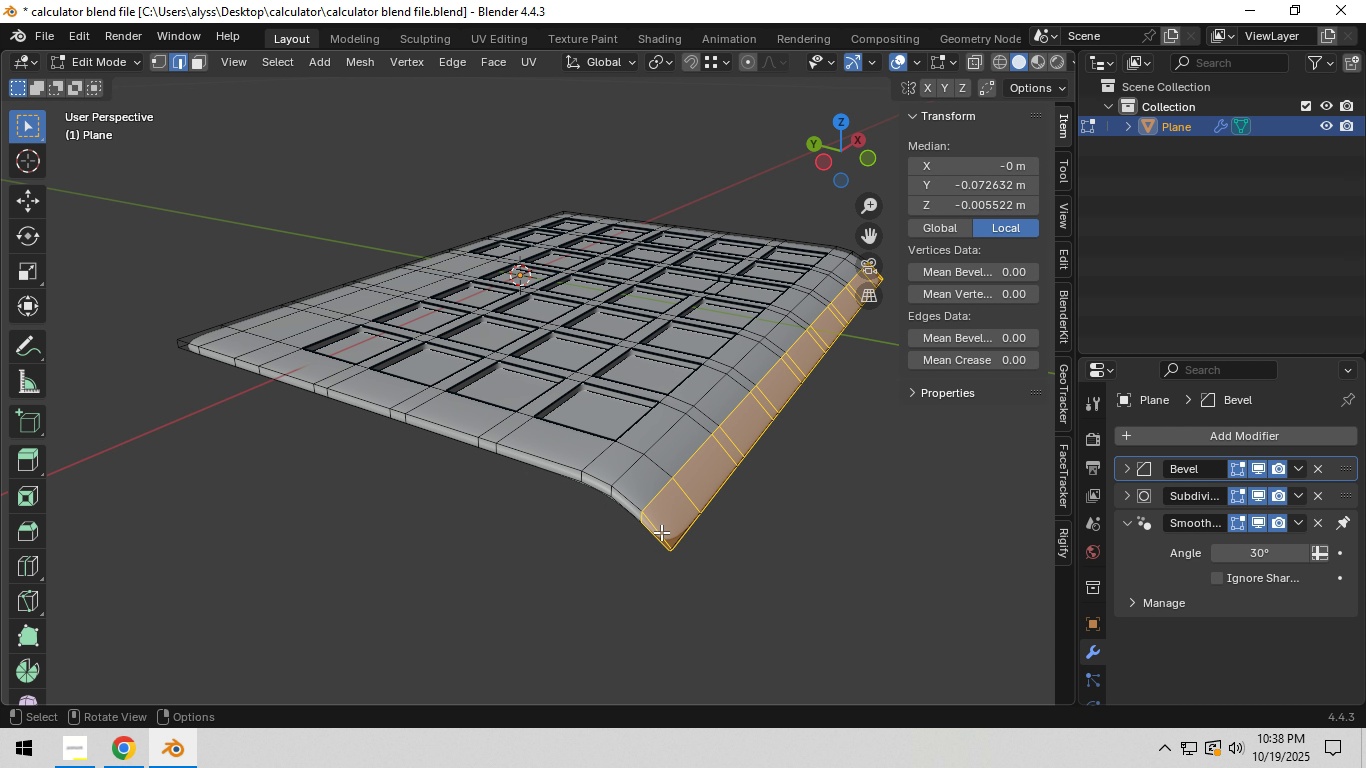 
key(2)
 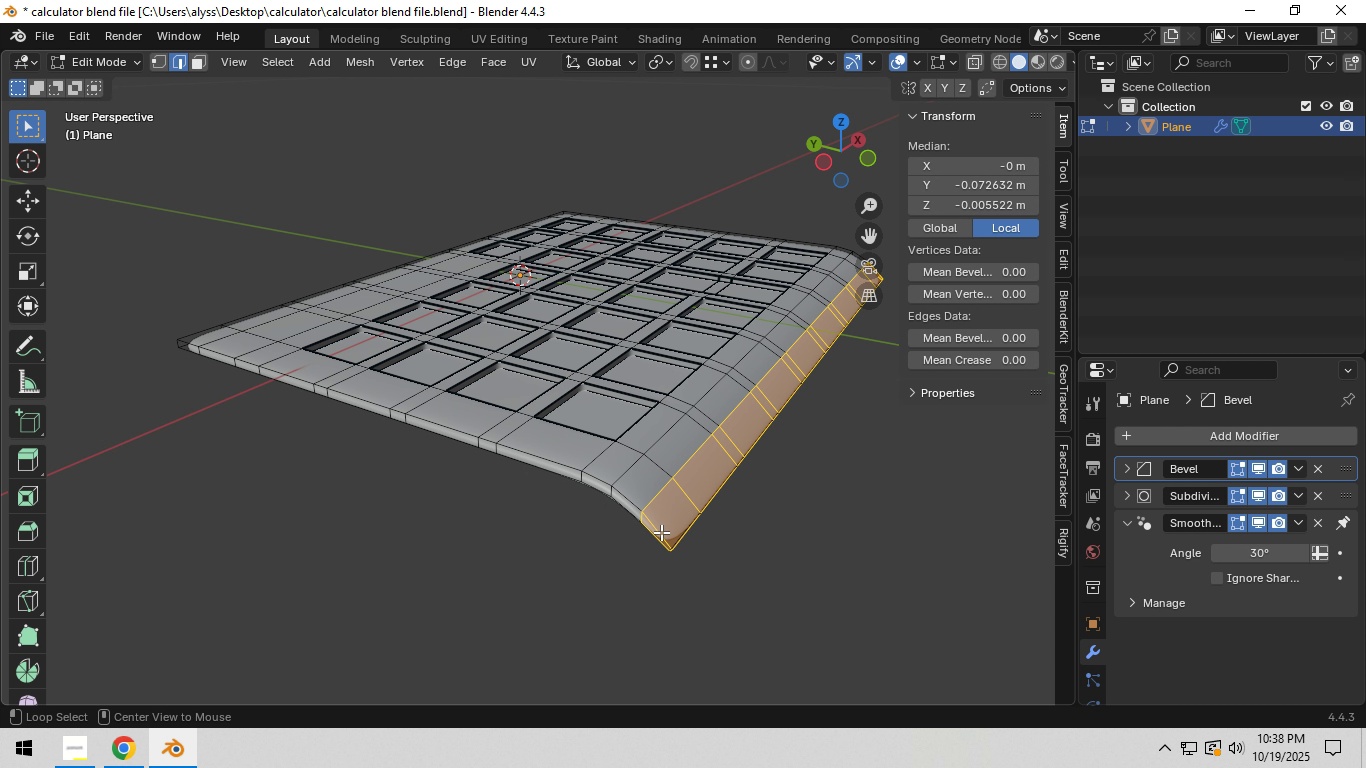 
hold_key(key=AltLeft, duration=0.69)
left_click([661, 532])
 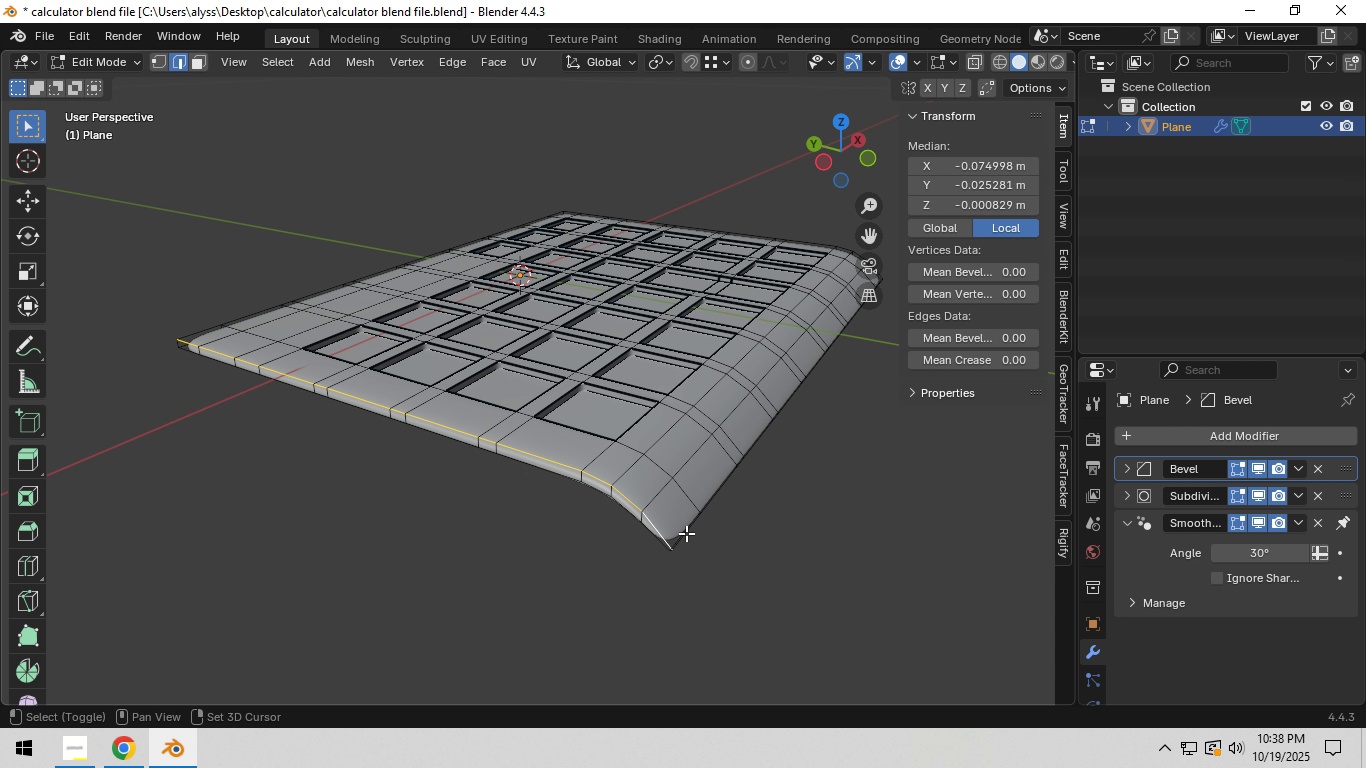 
hold_key(key=ShiftLeft, duration=0.74)
hold_key(key=AltLeft, duration=0.44)
left_click([686, 526])
 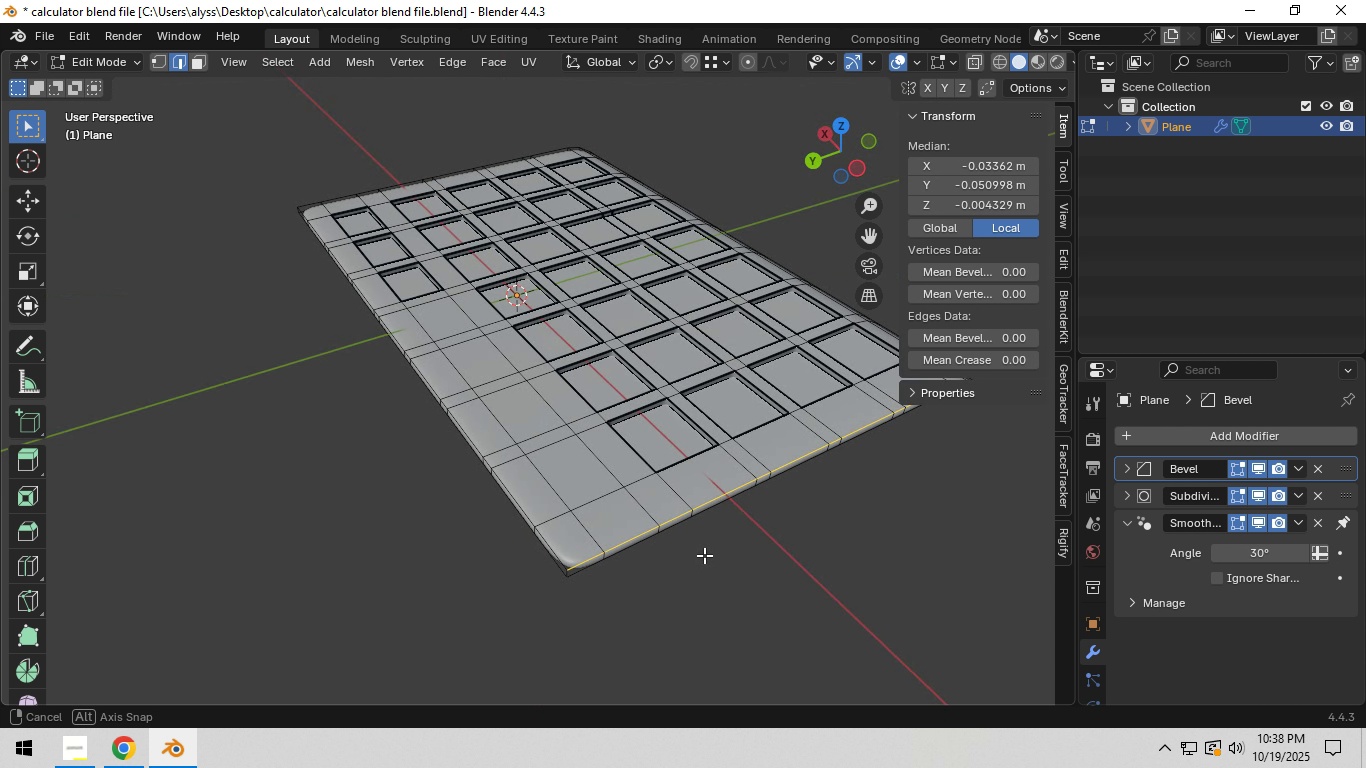 
hold_key(key=ShiftLeft, duration=0.92)
hold_key(key=AltLeft, duration=0.67)
left_click([559, 550])
 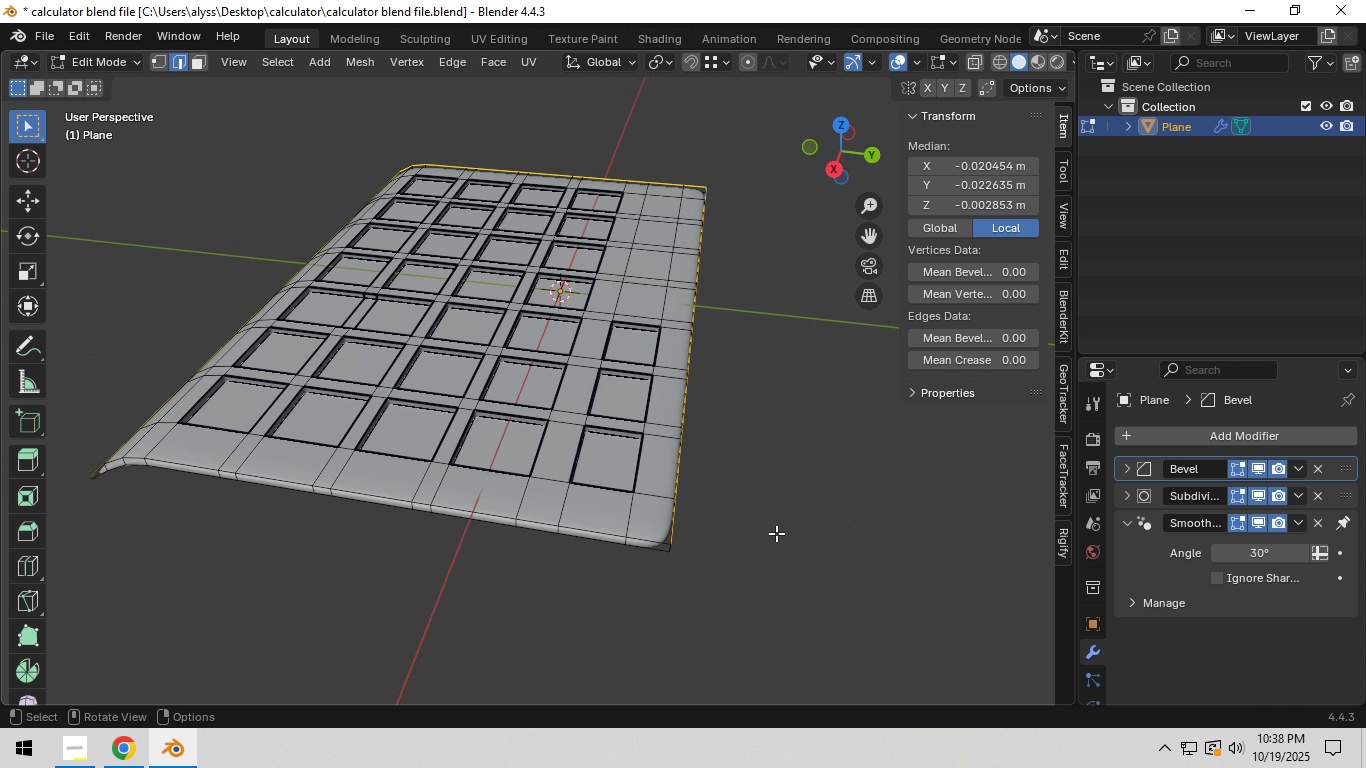 
hold_key(key=ShiftLeft, duration=1.2)
 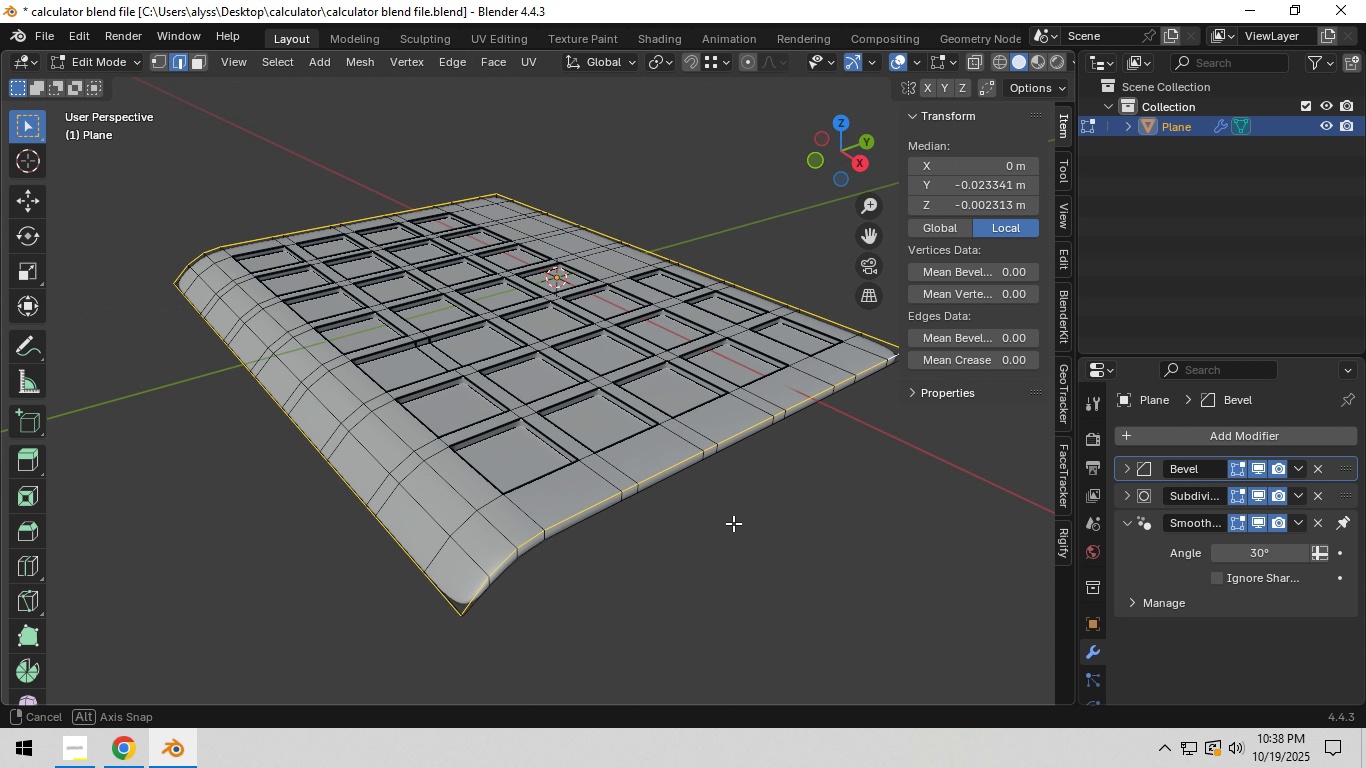 
hold_key(key=AltLeft, duration=1.0)
 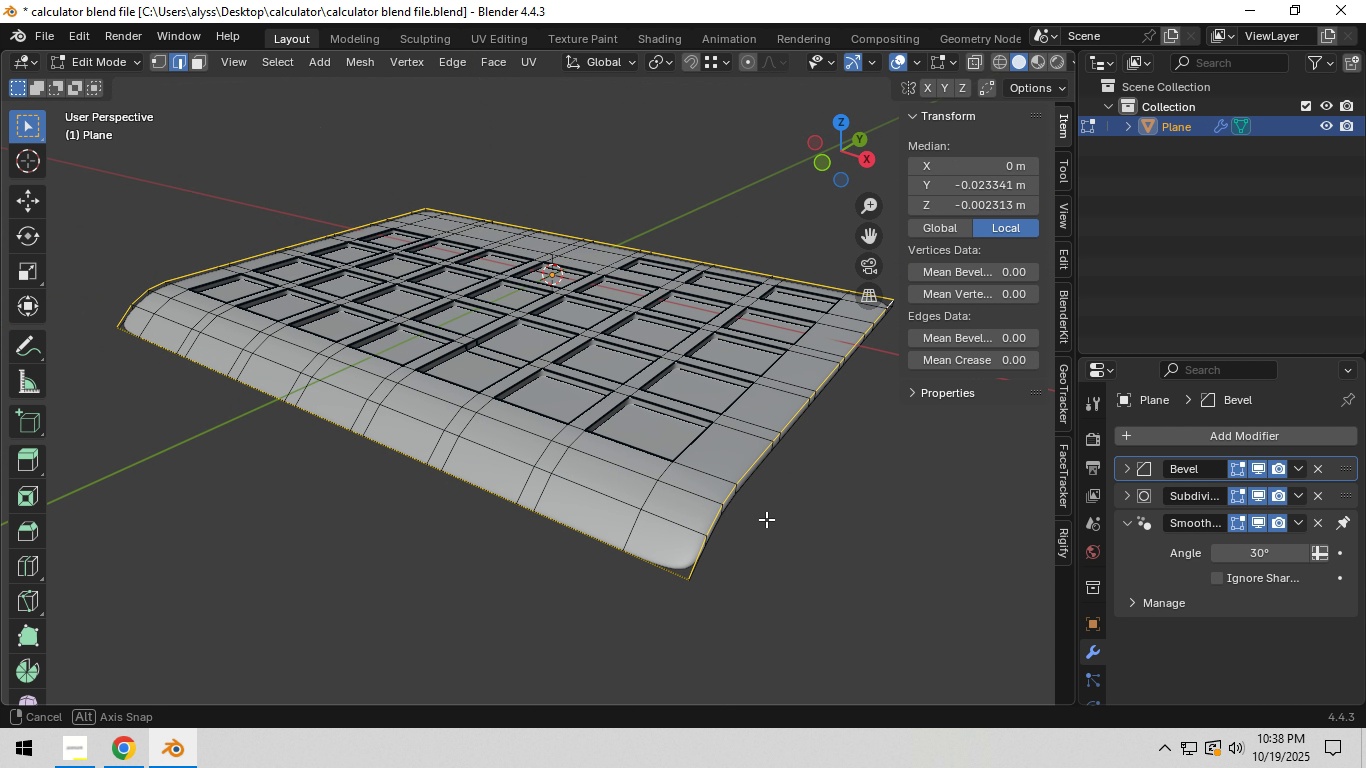 
key(Shift+ShiftLeft)
 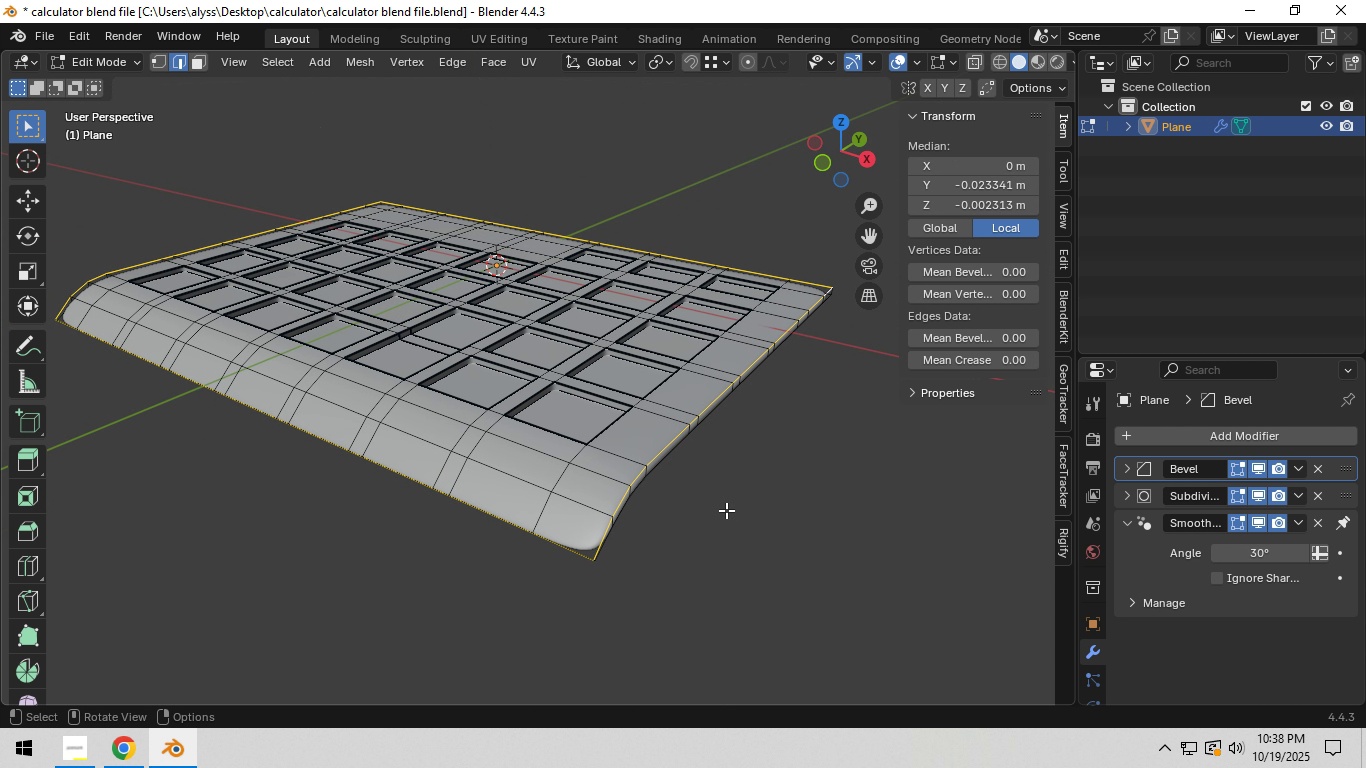 
scroll: coordinate [726, 510], scroll_direction: up, amount: 1.0
 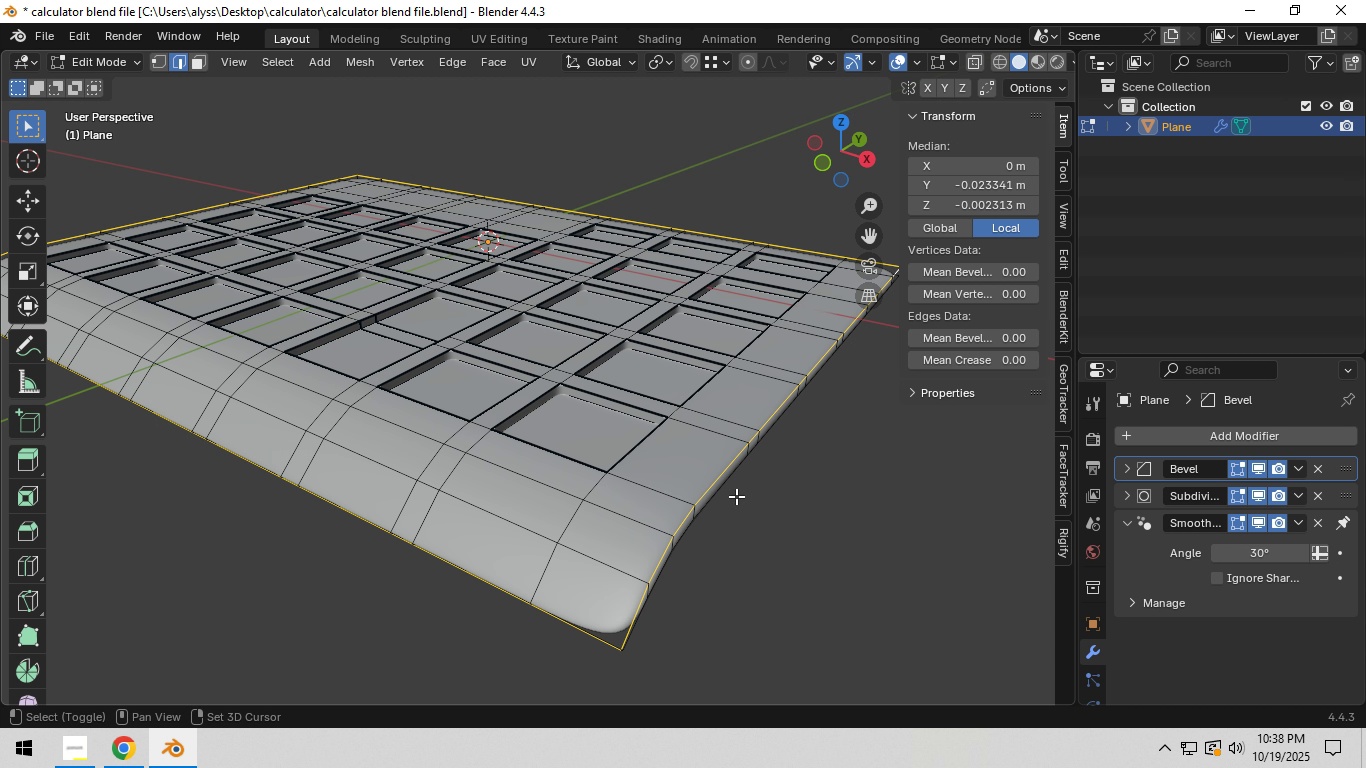 
key(Shift+ShiftLeft)
 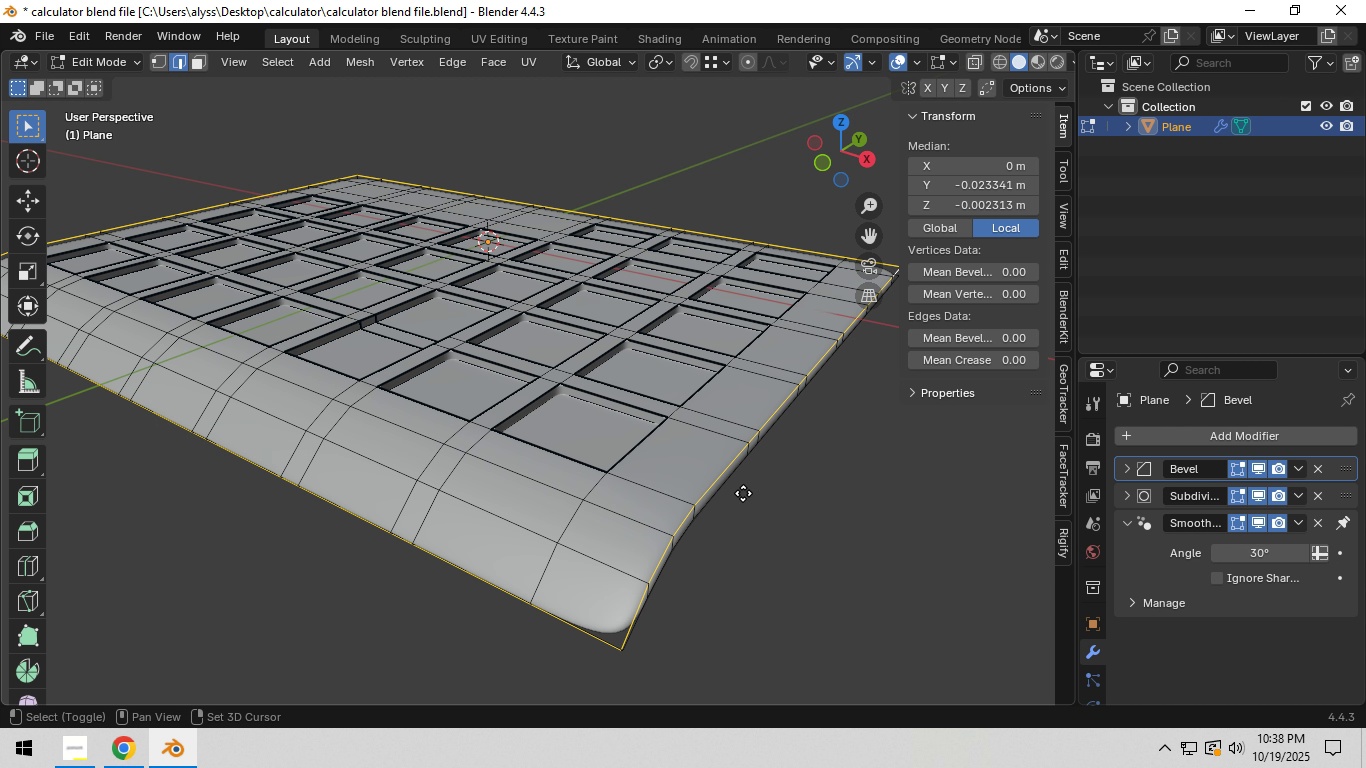 
key(Shift+D)
 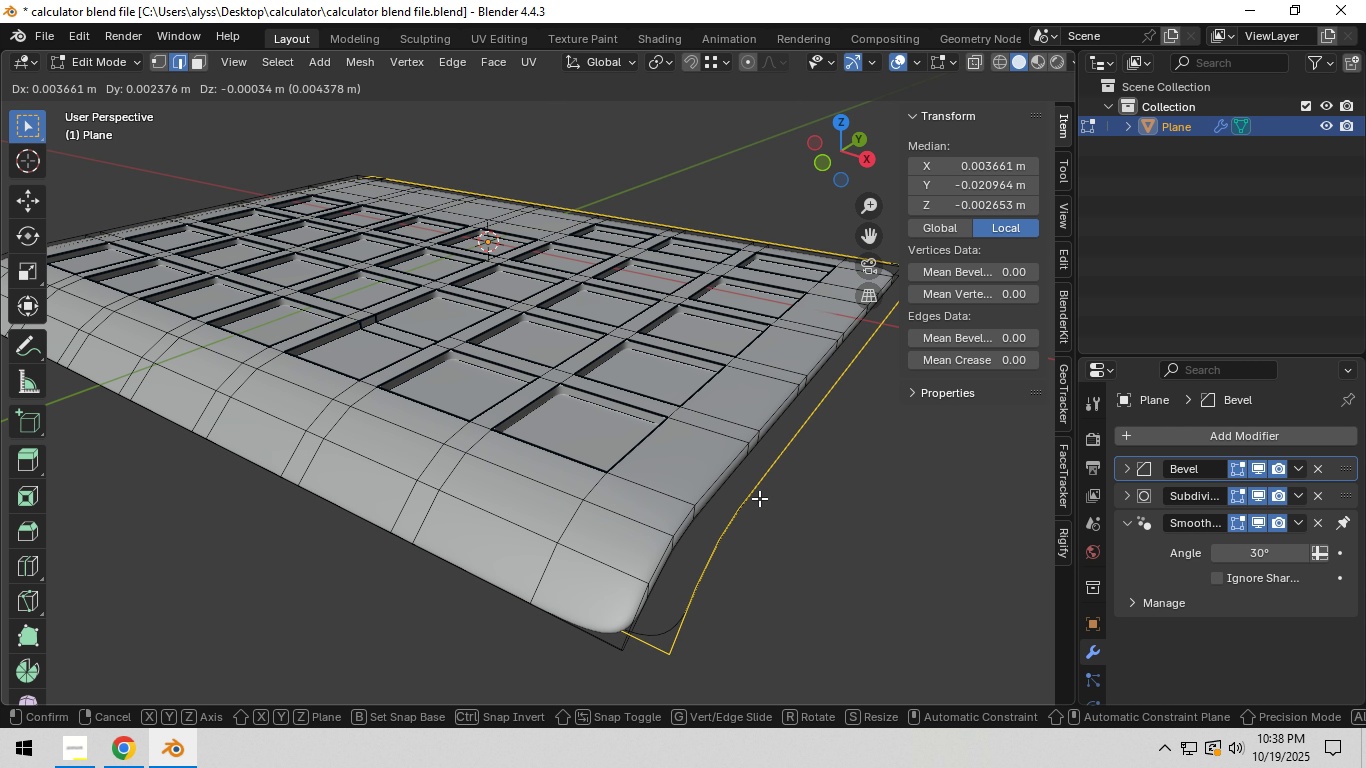 
right_click([759, 498])
 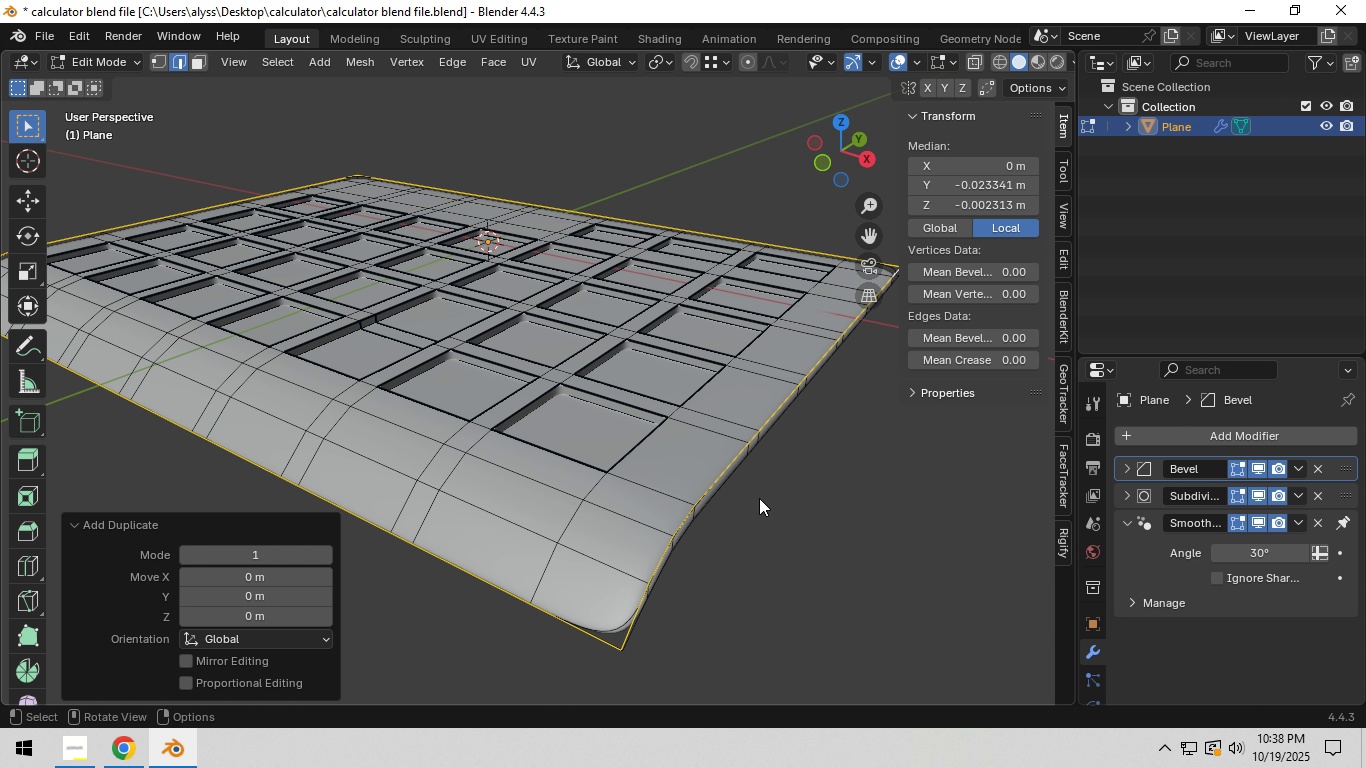 
key(P)
 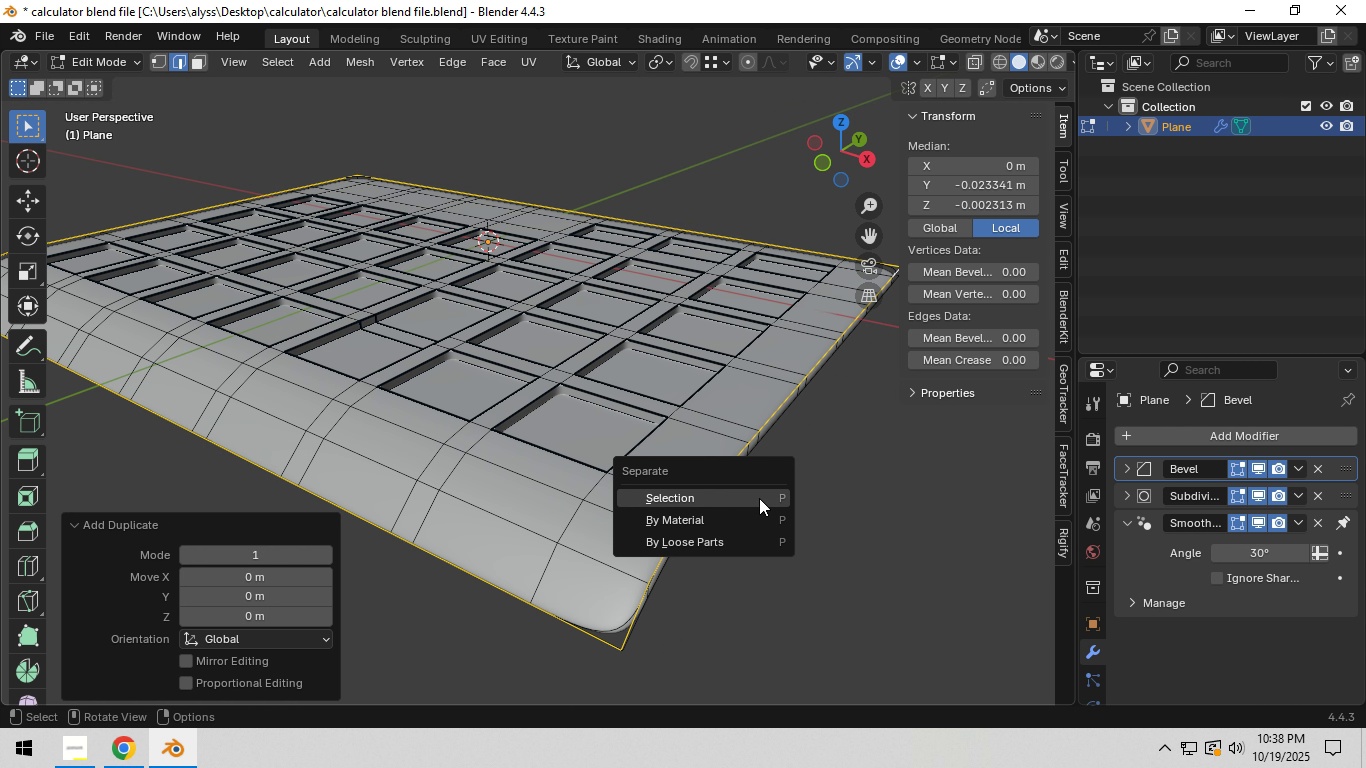 
left_click([759, 498])
 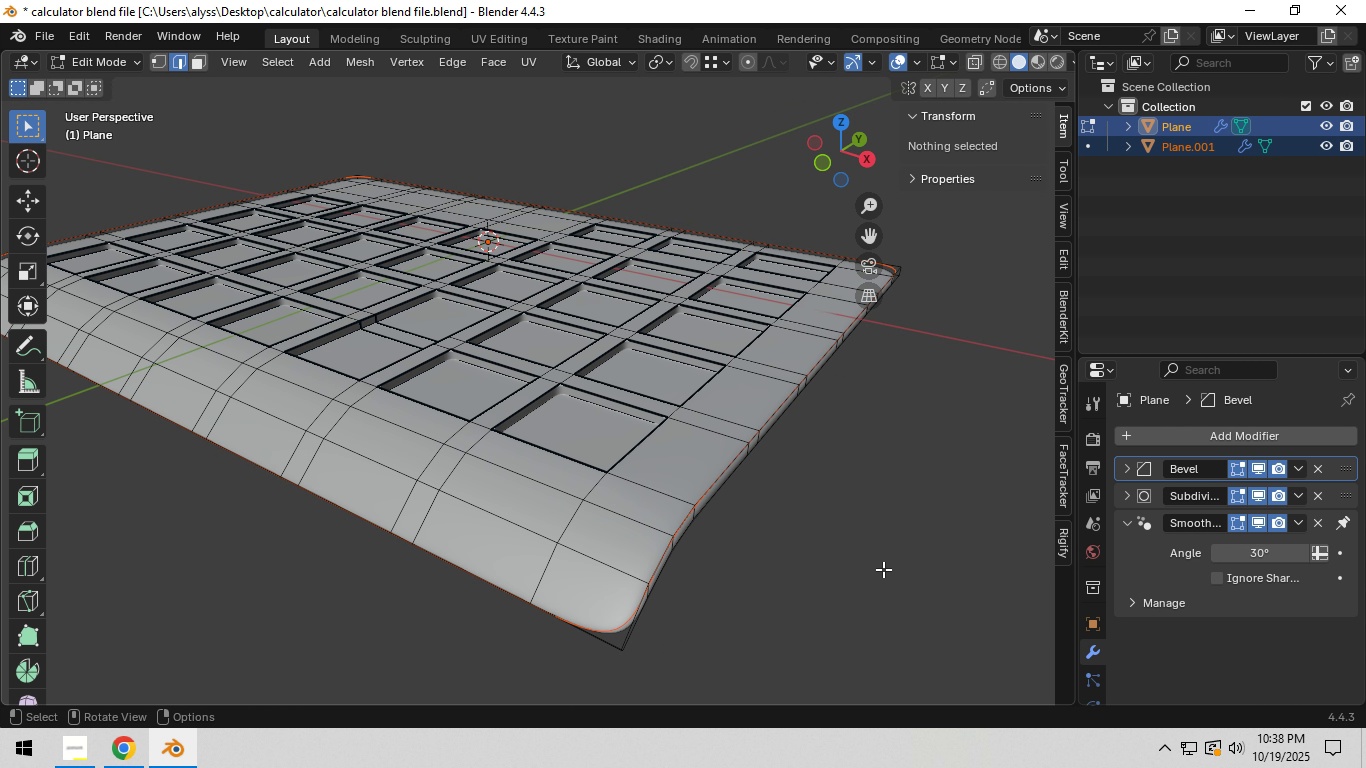 
key(Tab)
 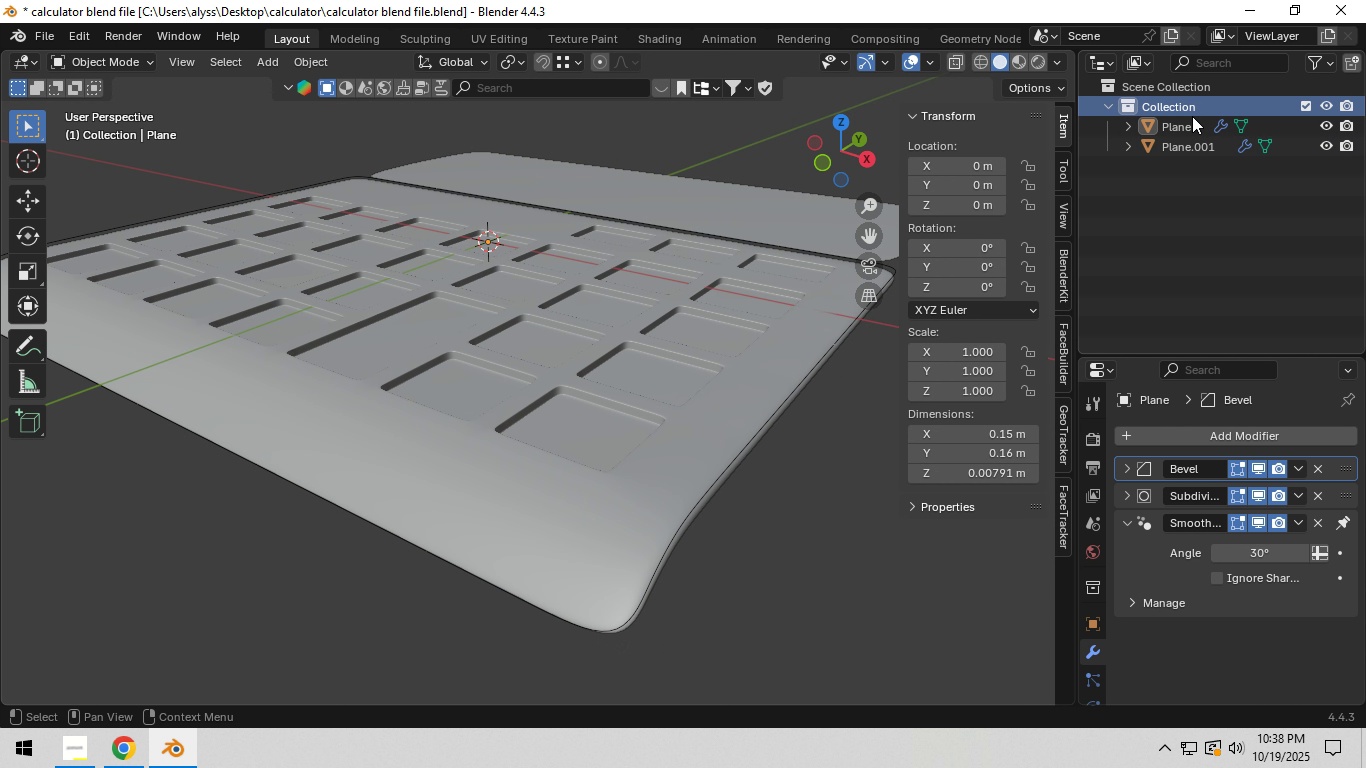 
double_click([1186, 123])
 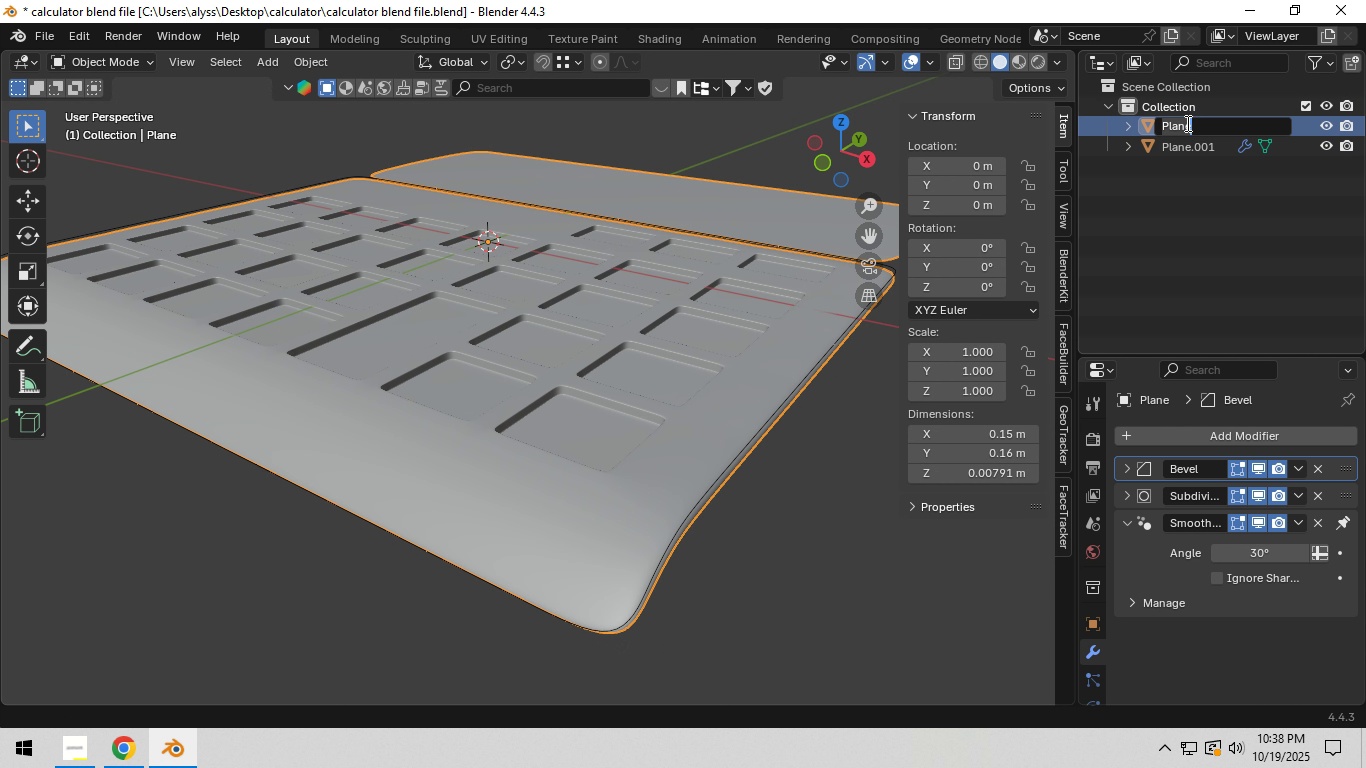 
triple_click([1186, 123])
 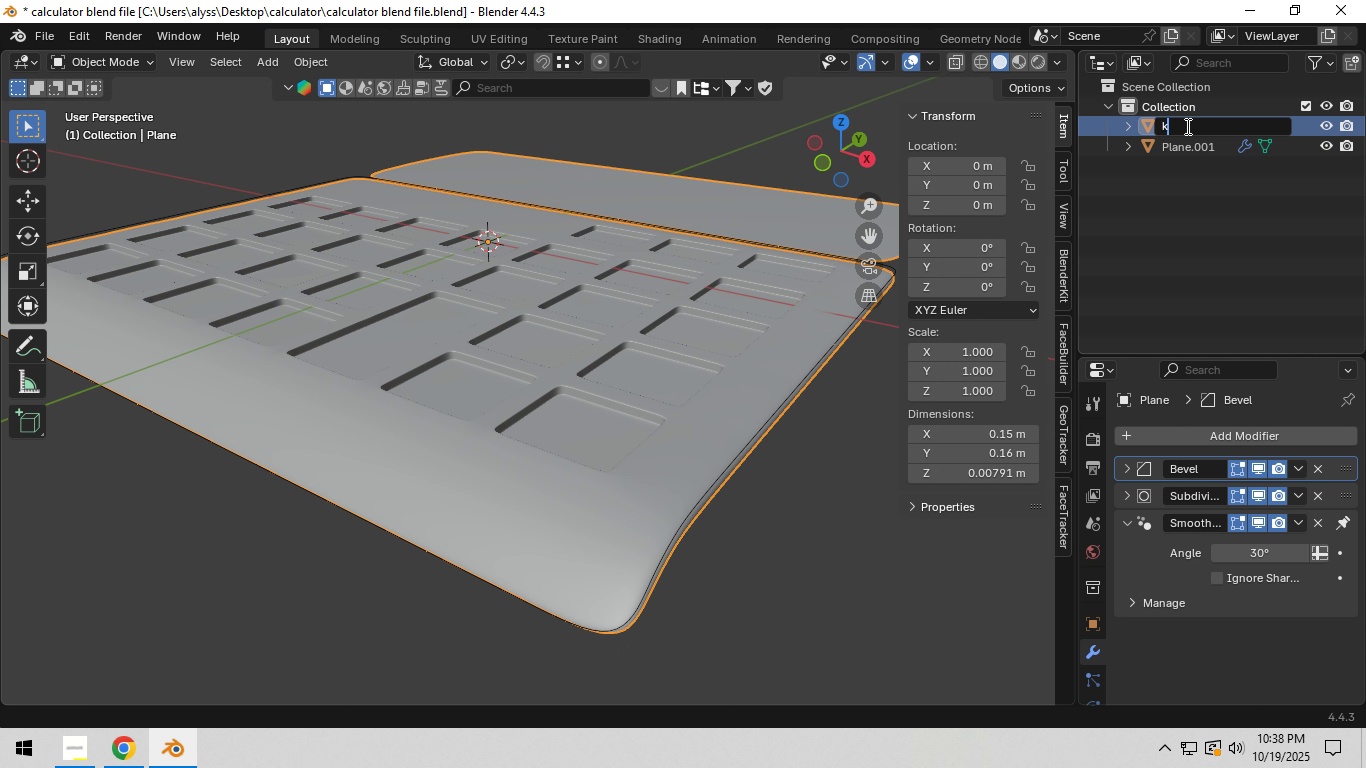 
type(key)
key(Backspace)
key(Backspace)
key(Backspace)
key(Backspace)
type(number pad)
 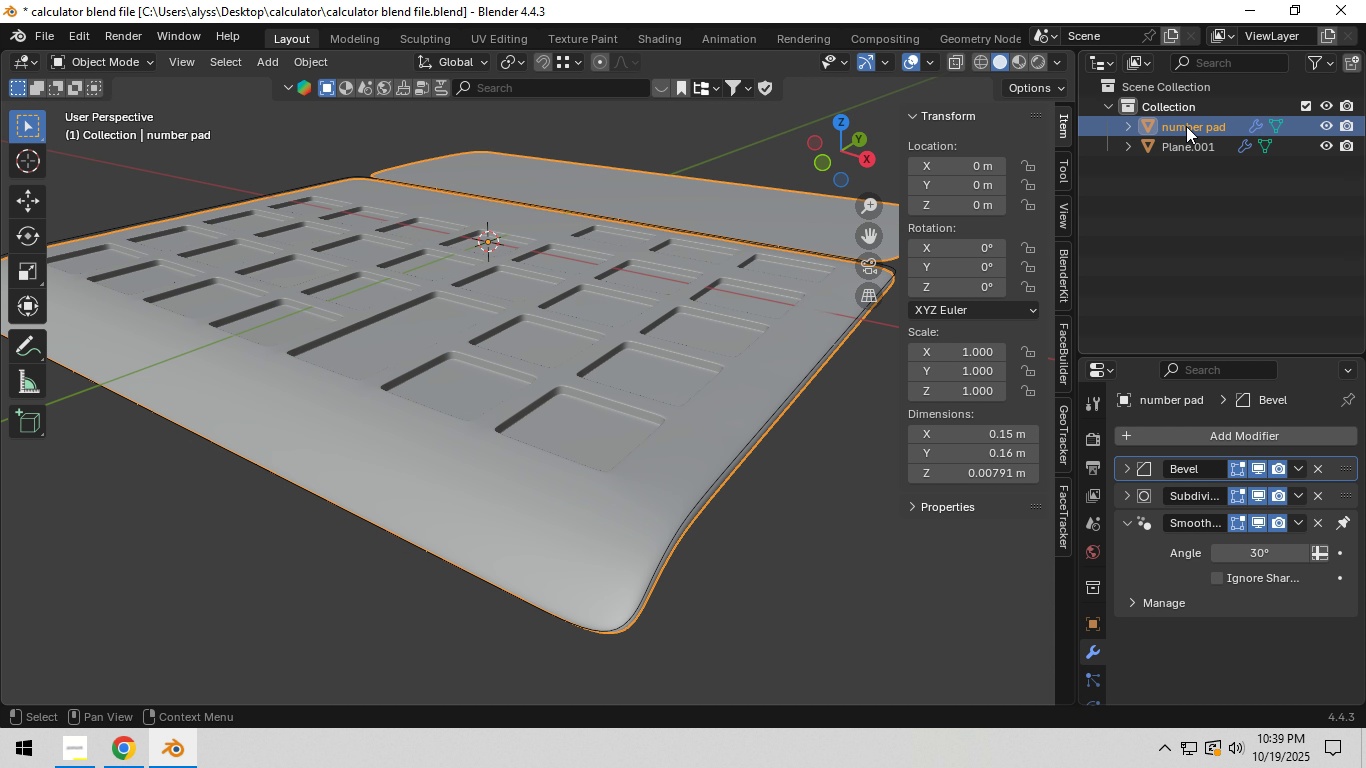 
key(Enter)
 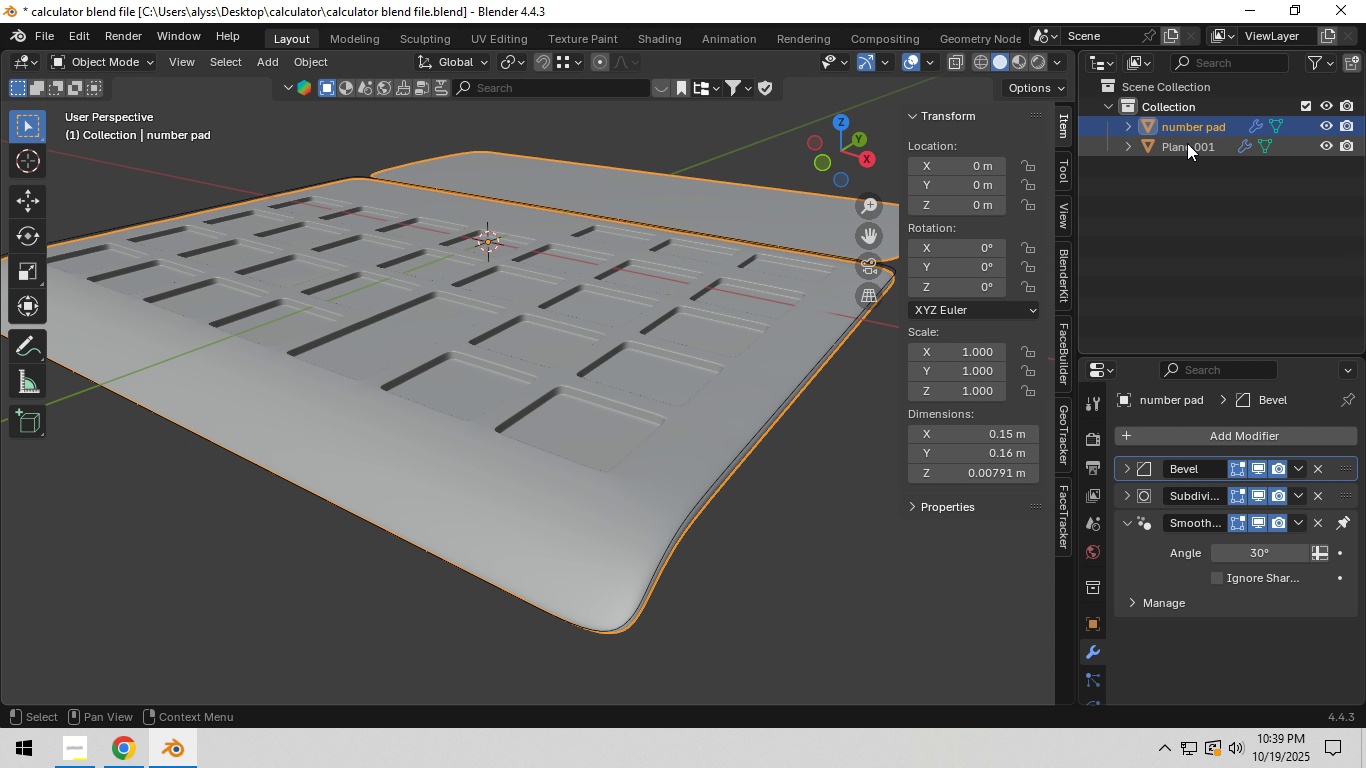 
double_click([1187, 143])
 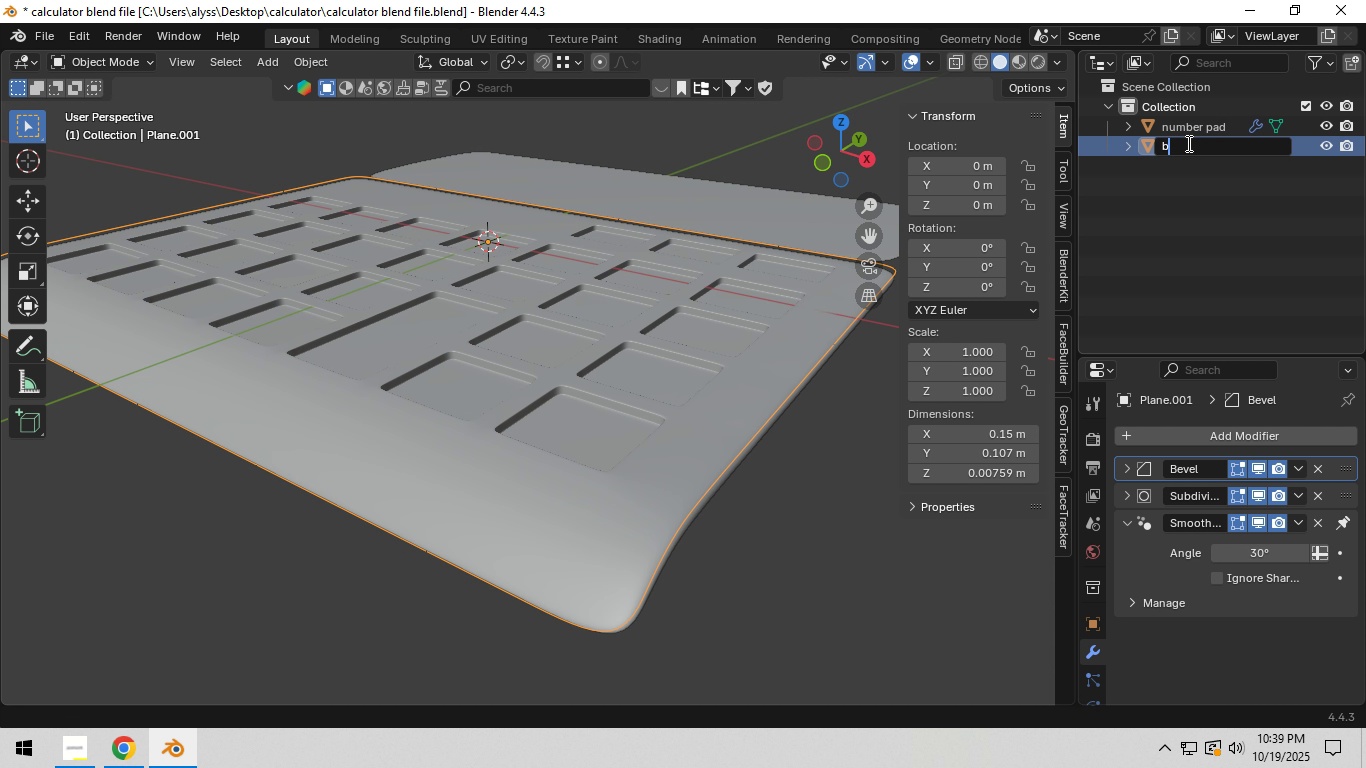 
type(back plate)
 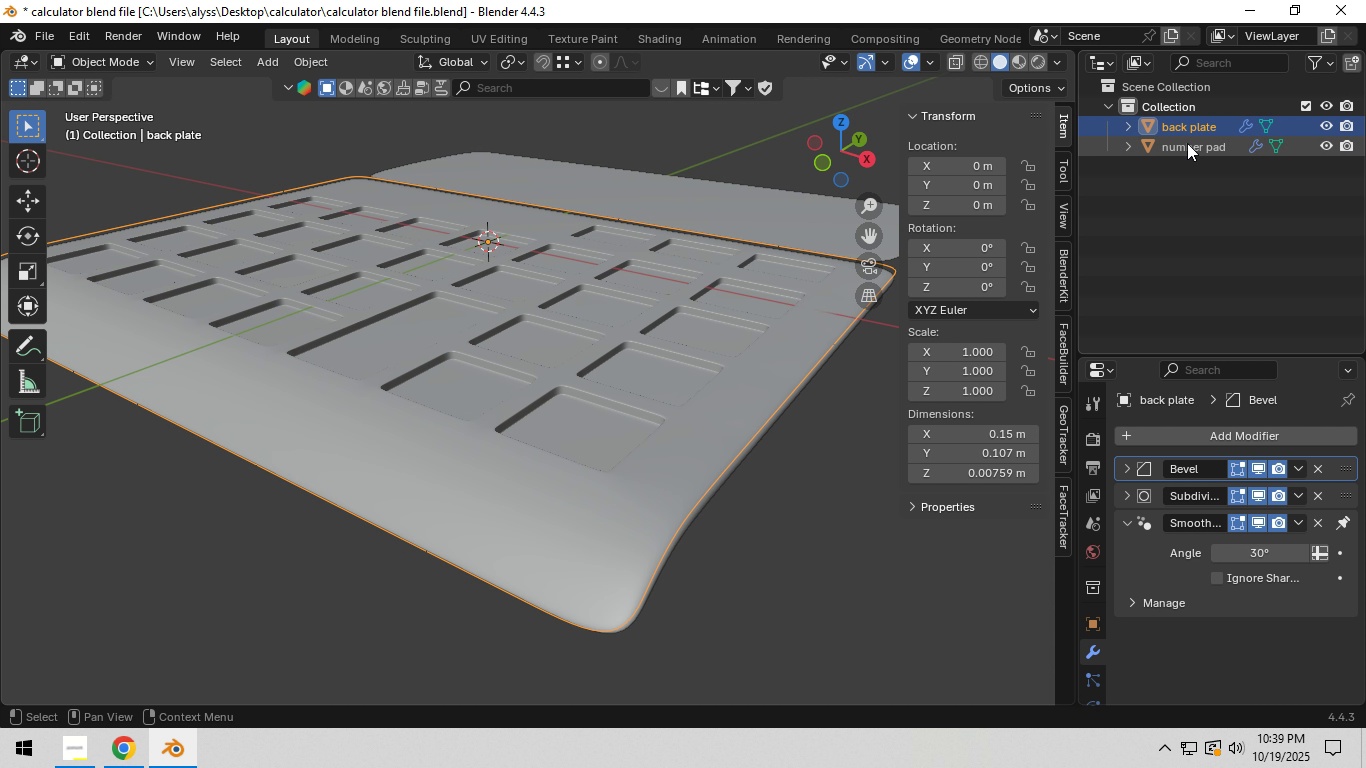 
key(Enter)
 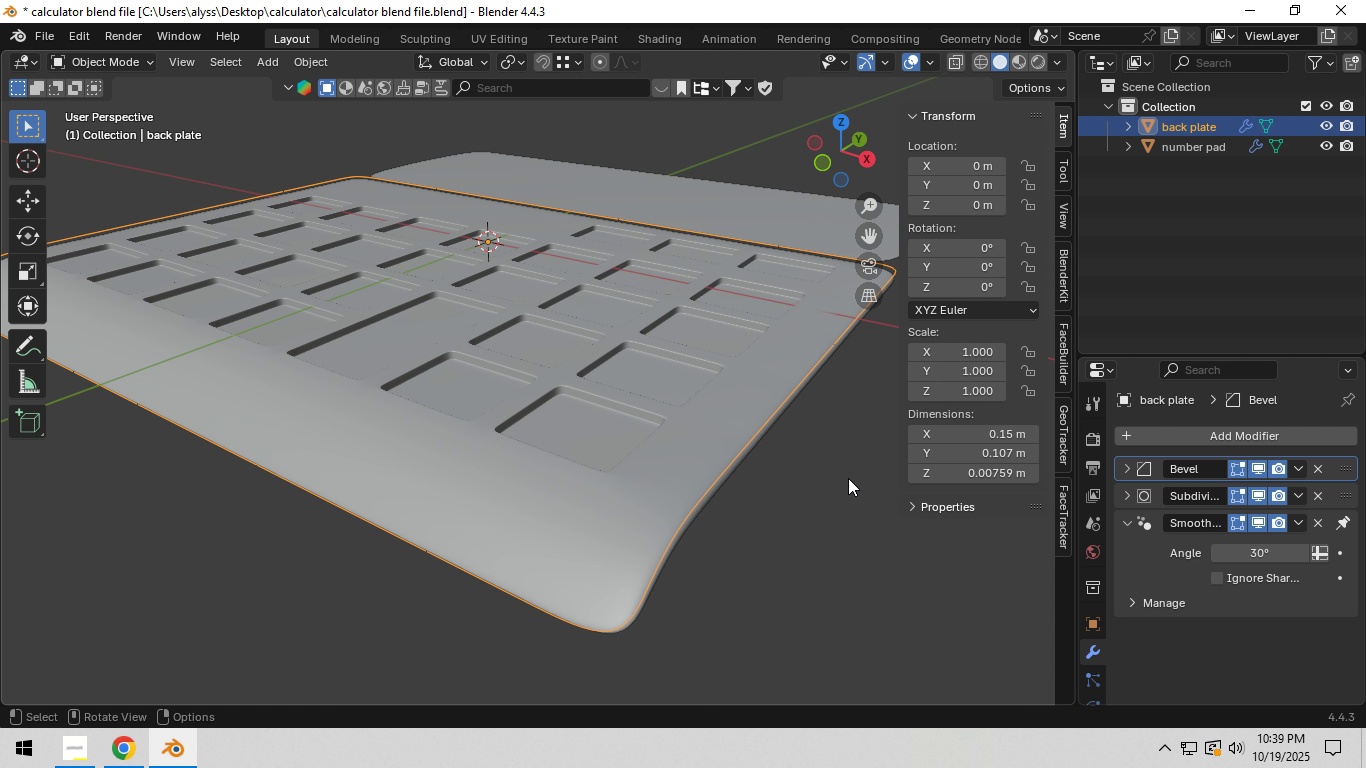 
left_click([842, 483])
 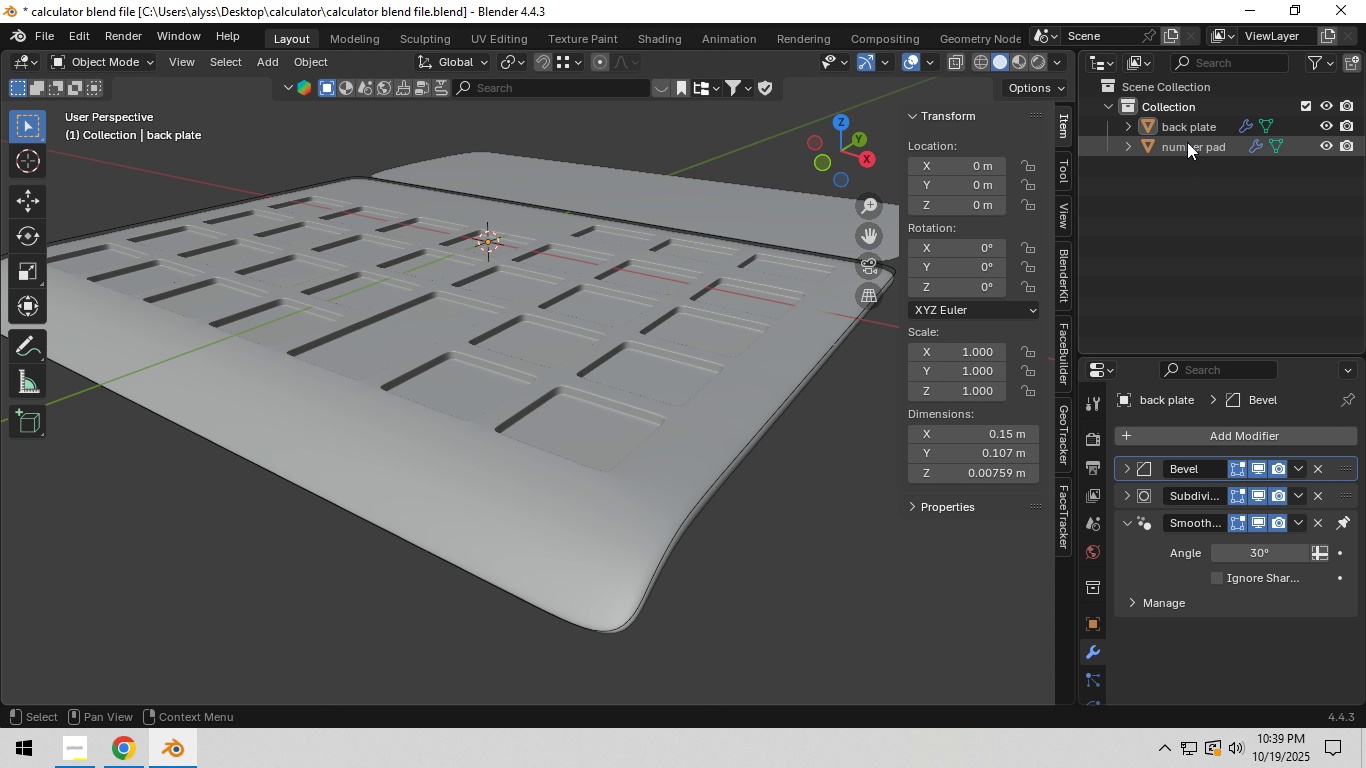 
left_click([1188, 130])
 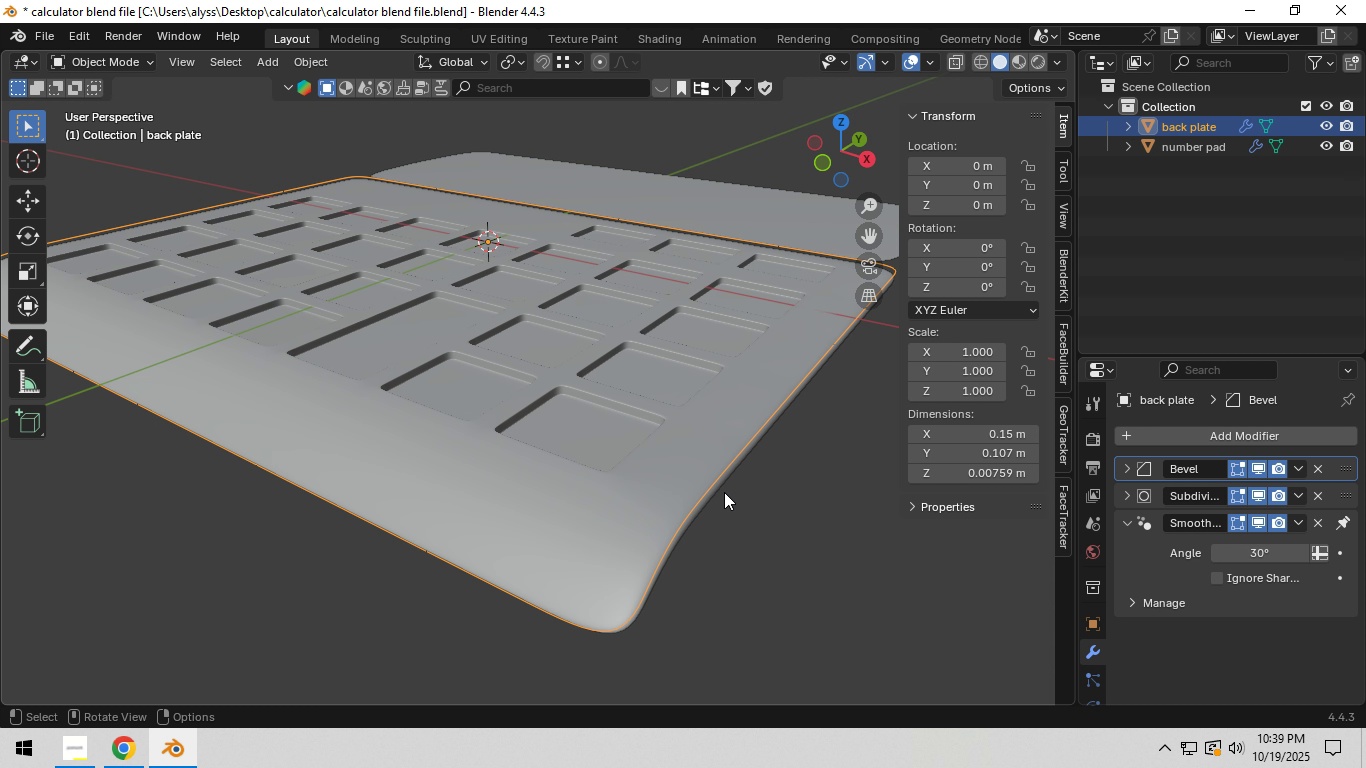 
key(Tab)
type(a1ez)
 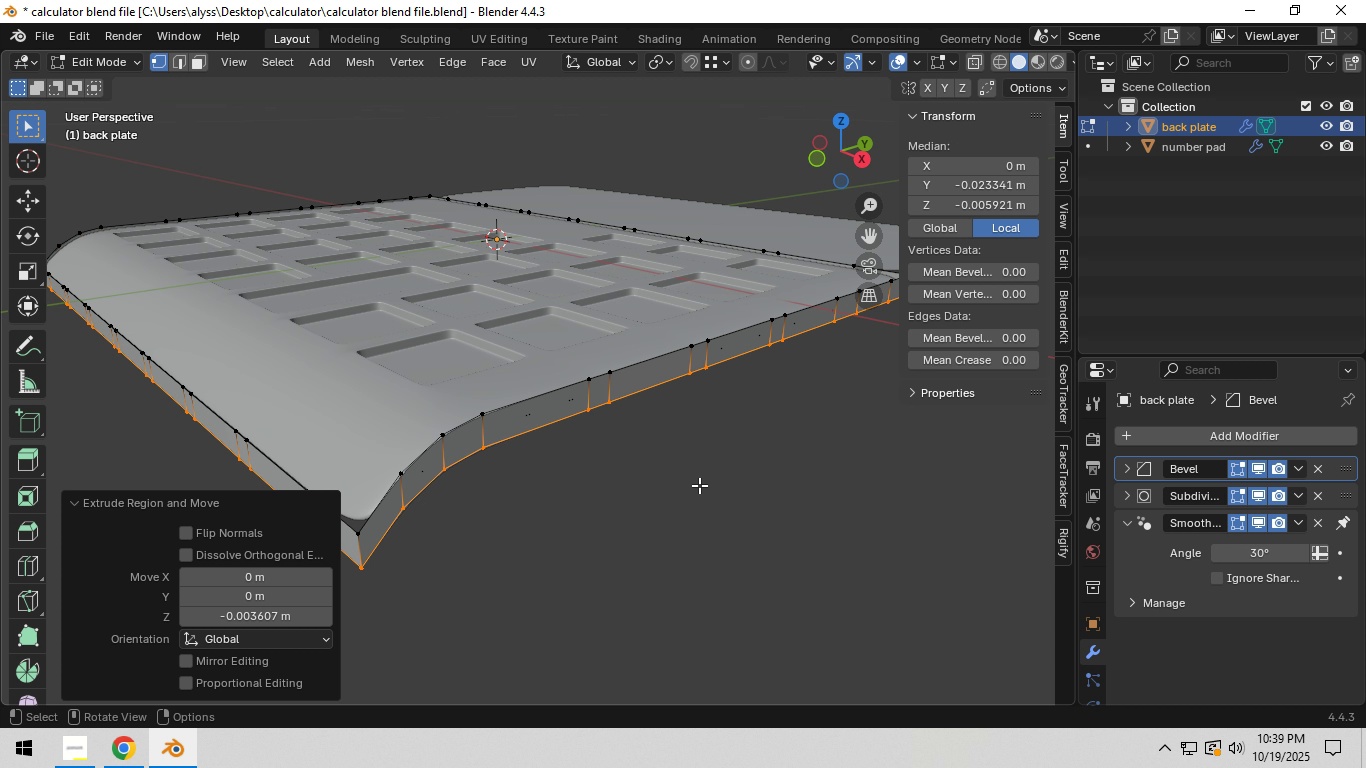 
wait(6.09)
 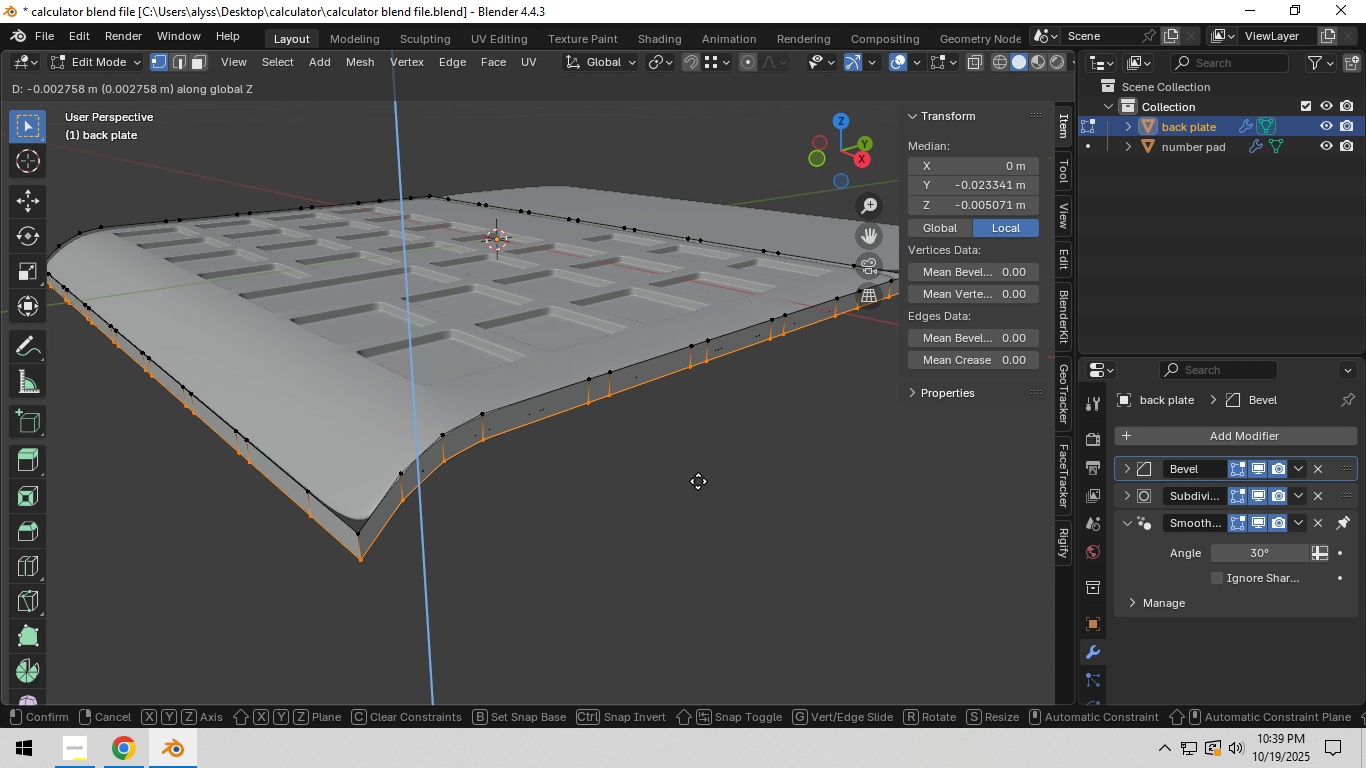 
left_click([699, 485])
 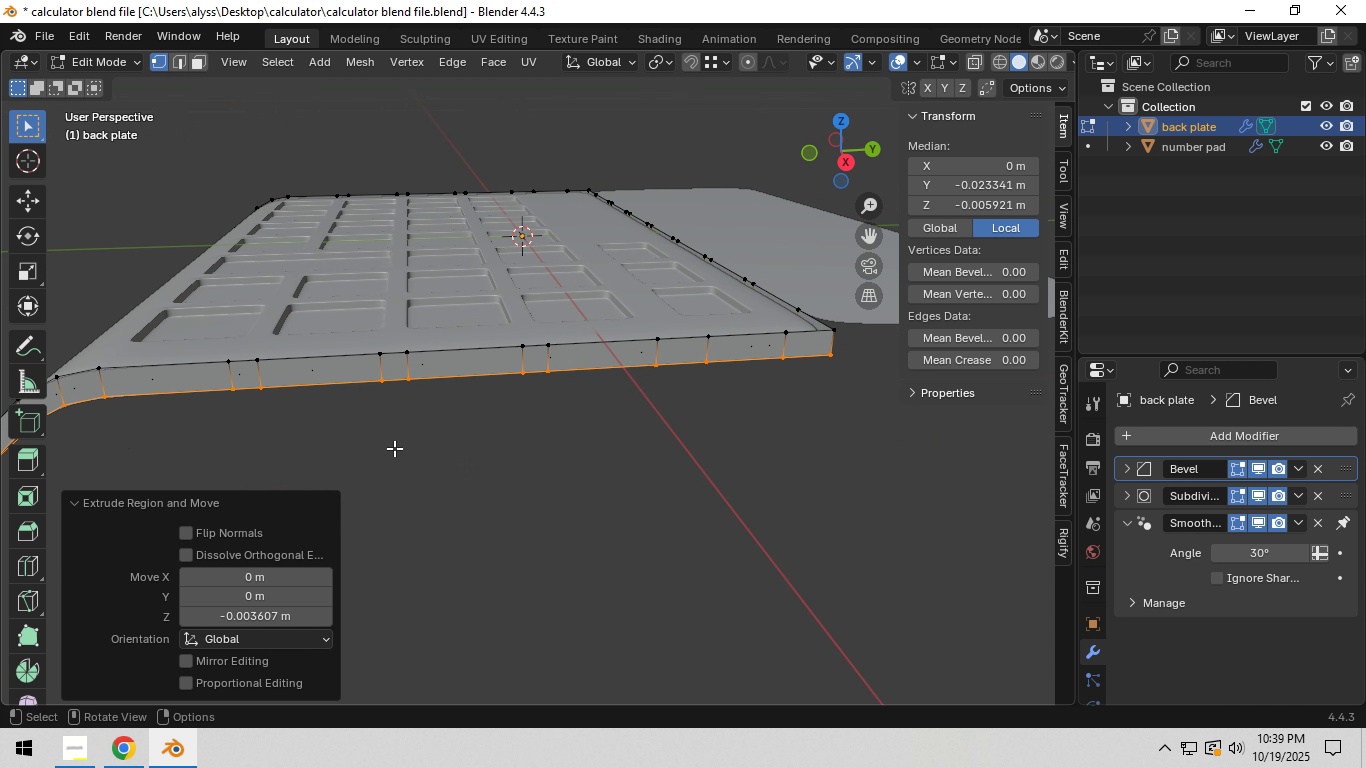 
left_click_drag(start_coordinate=[202, 327], to_coordinate=[796, 440])
 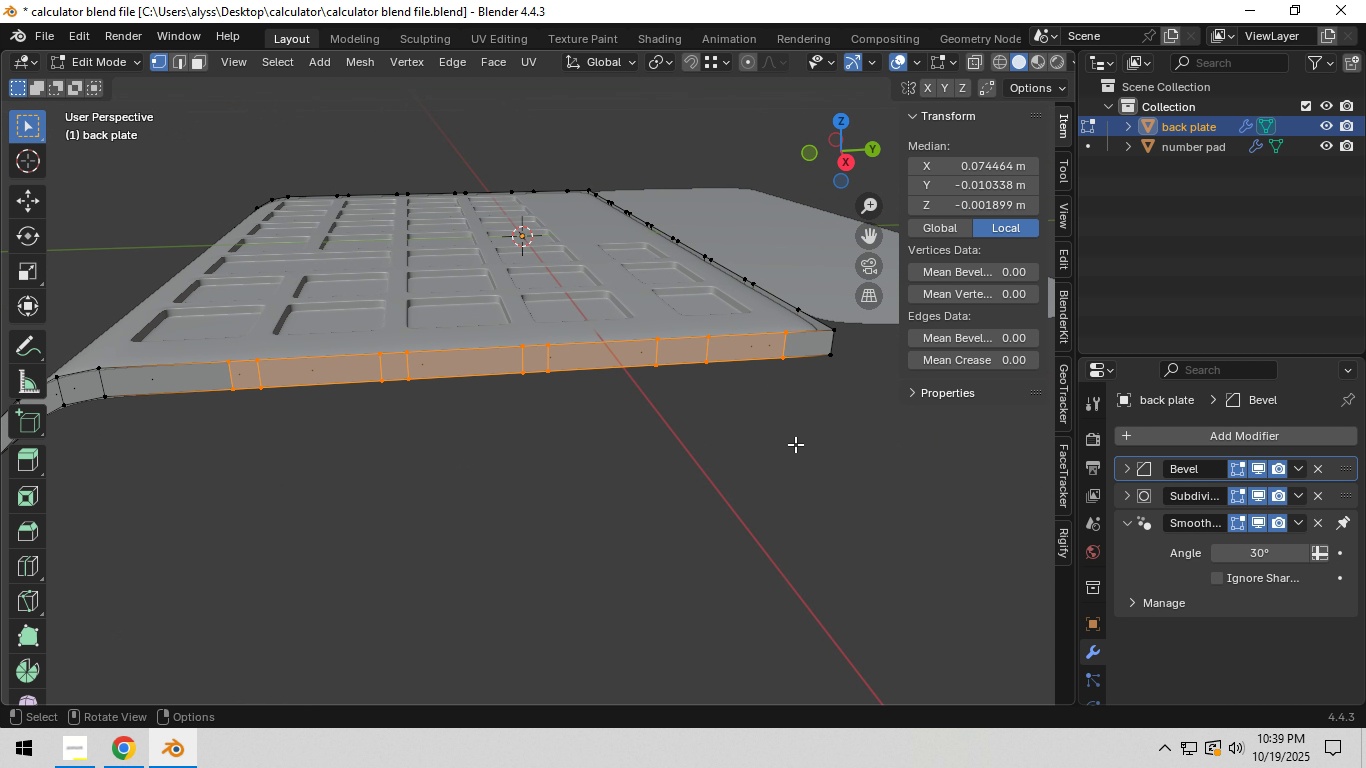 
key(Control+X)
 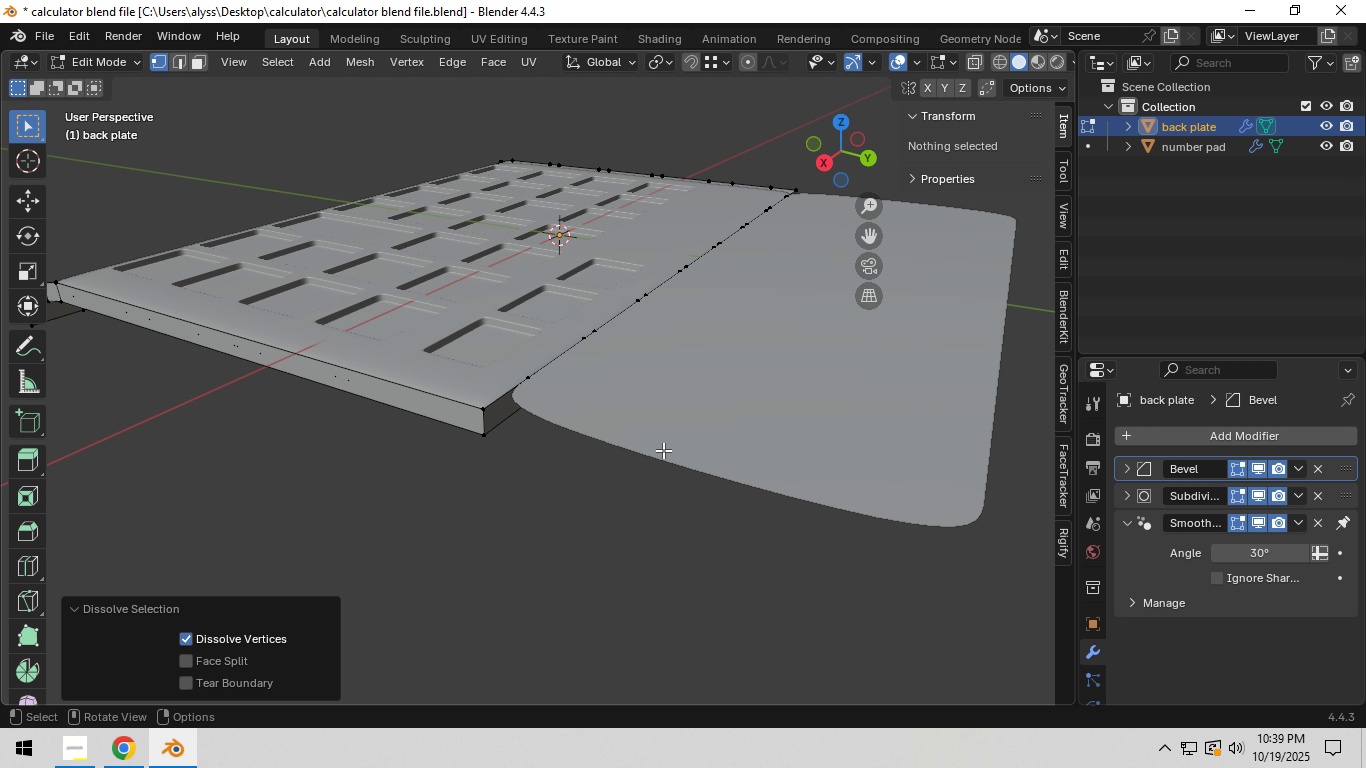 
wait(9.43)
 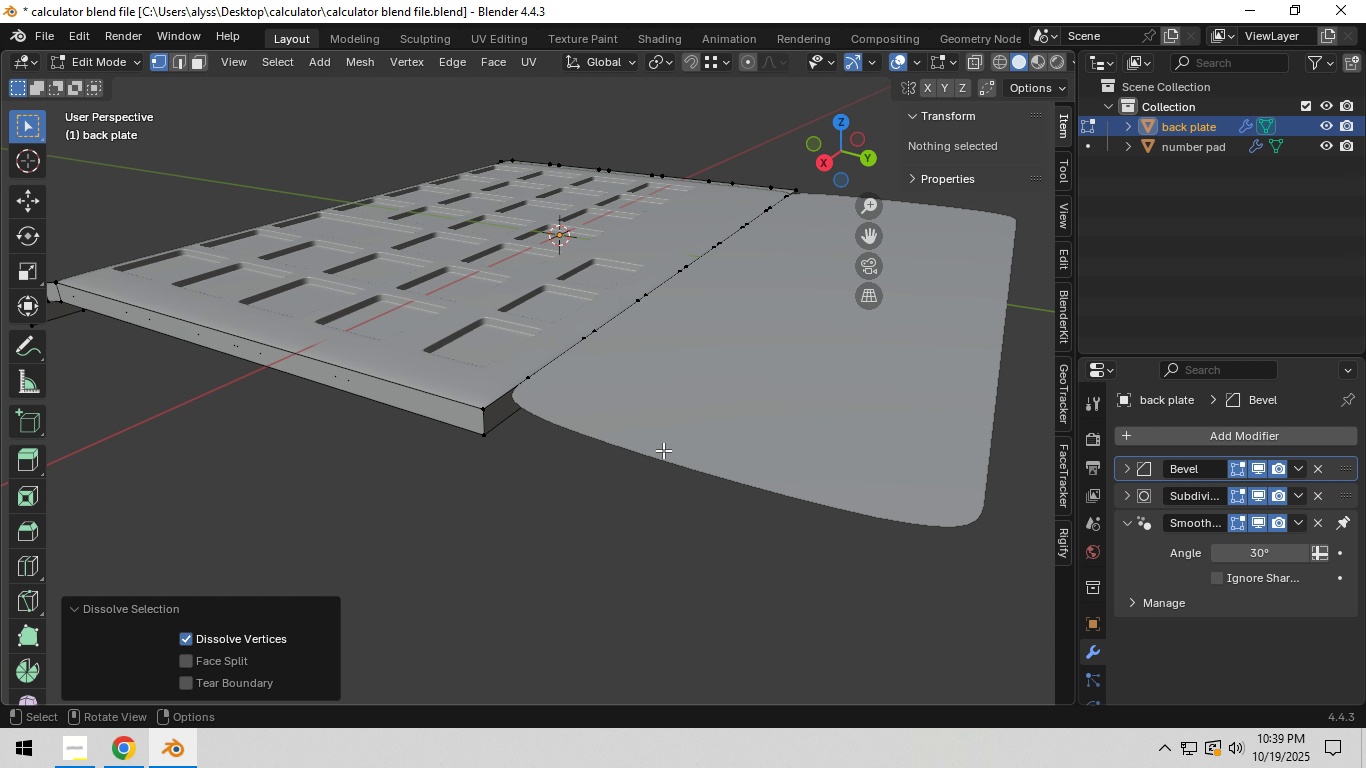 
key(Tab)
 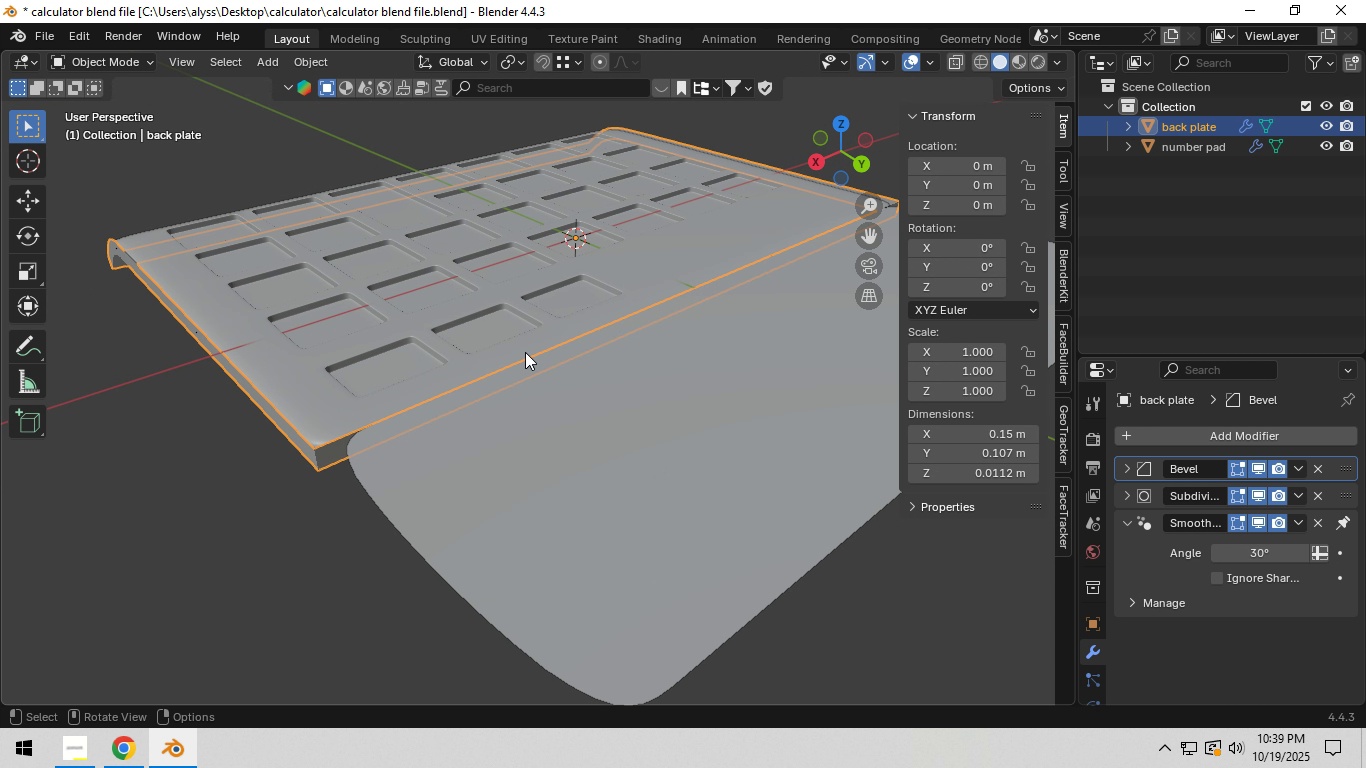 
left_click([451, 301])
 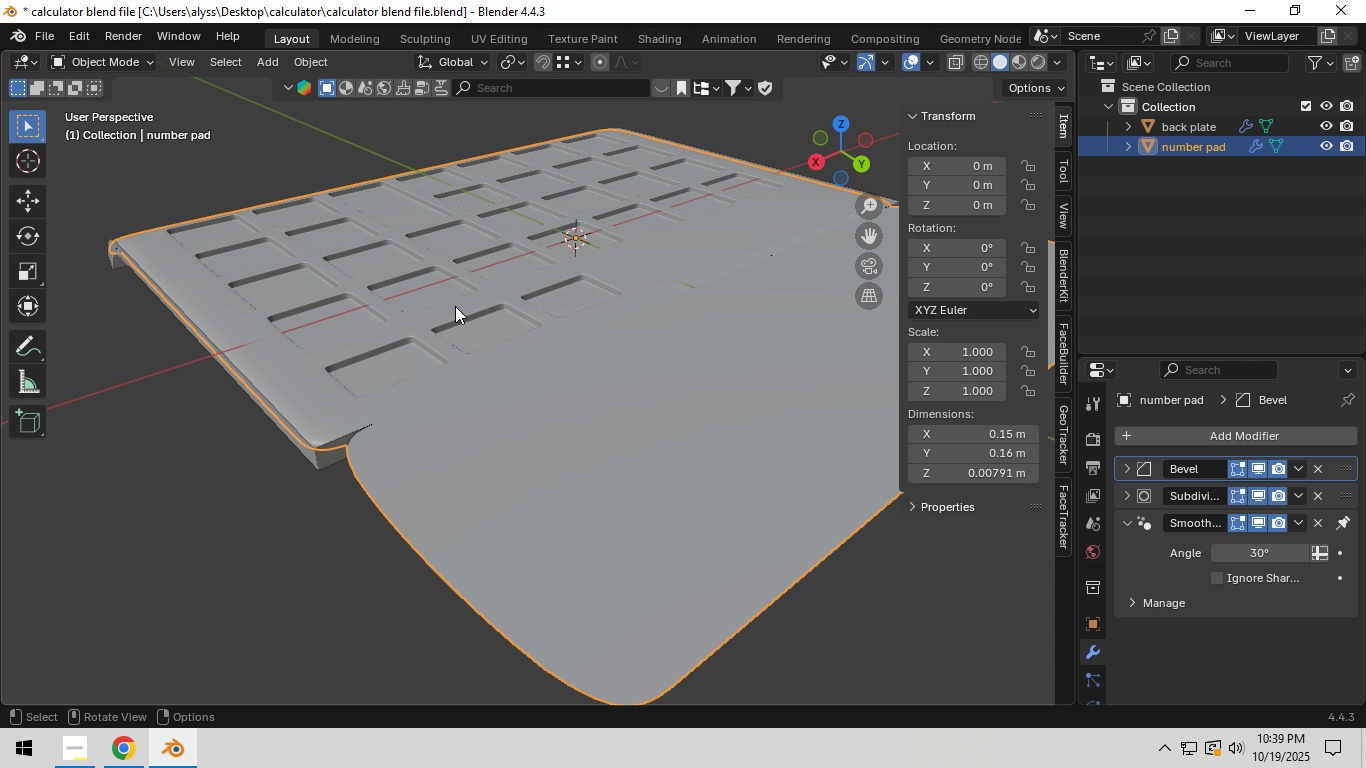 
key(Tab)
 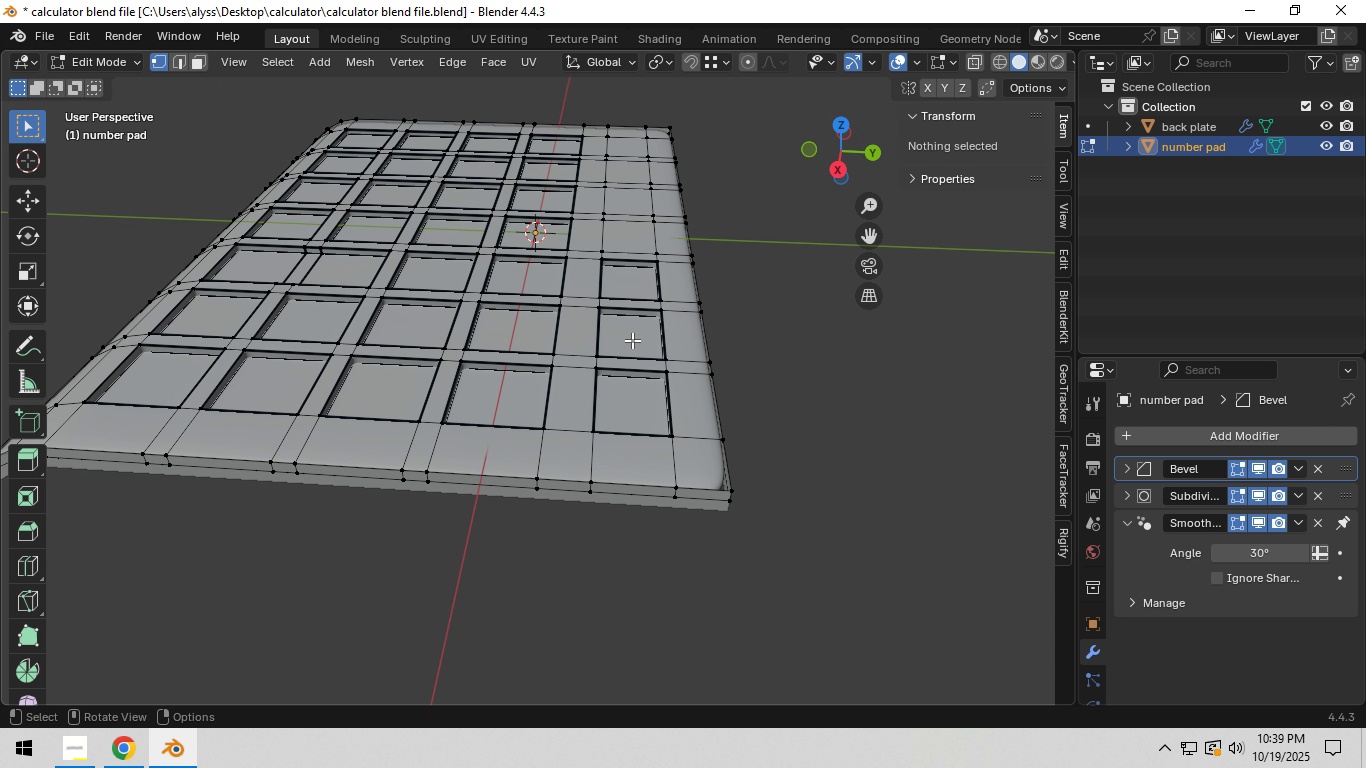 
key(Alt+H)
 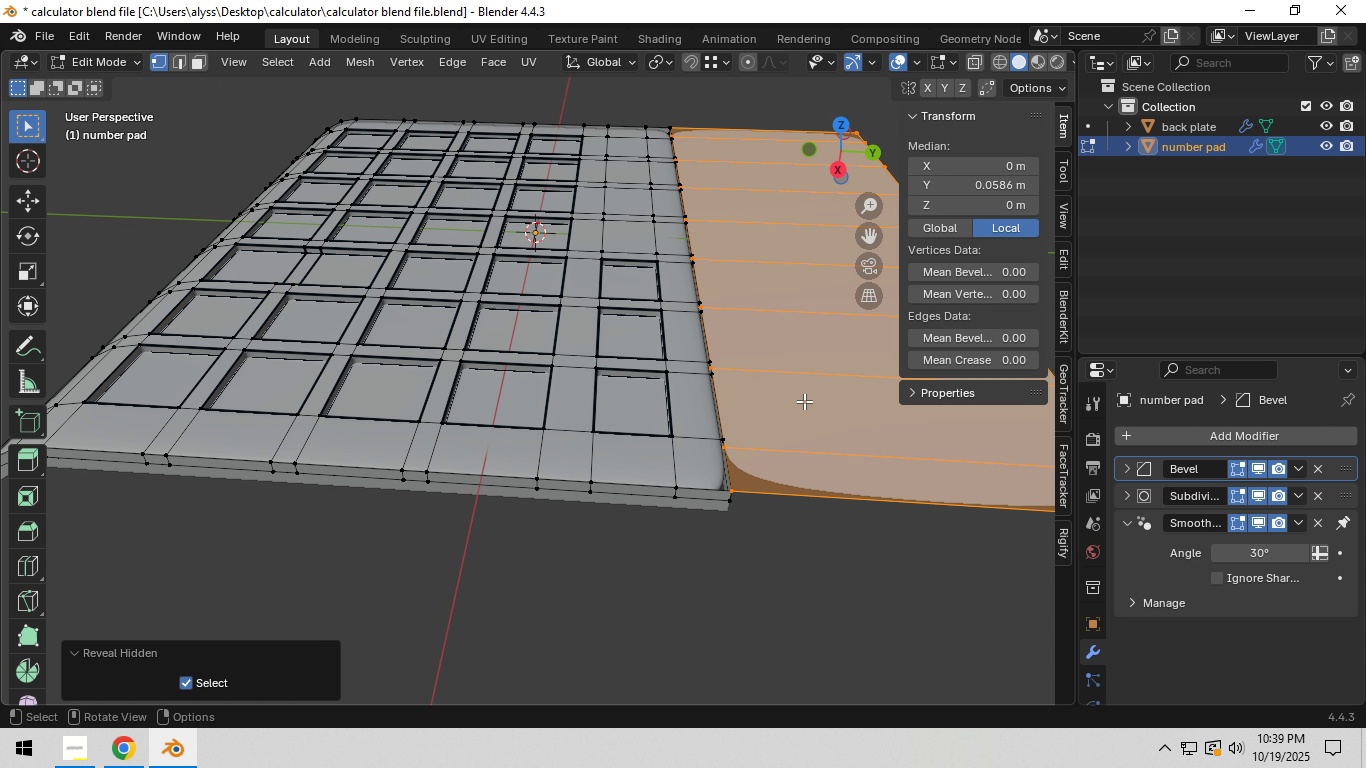 
left_click([799, 402])
 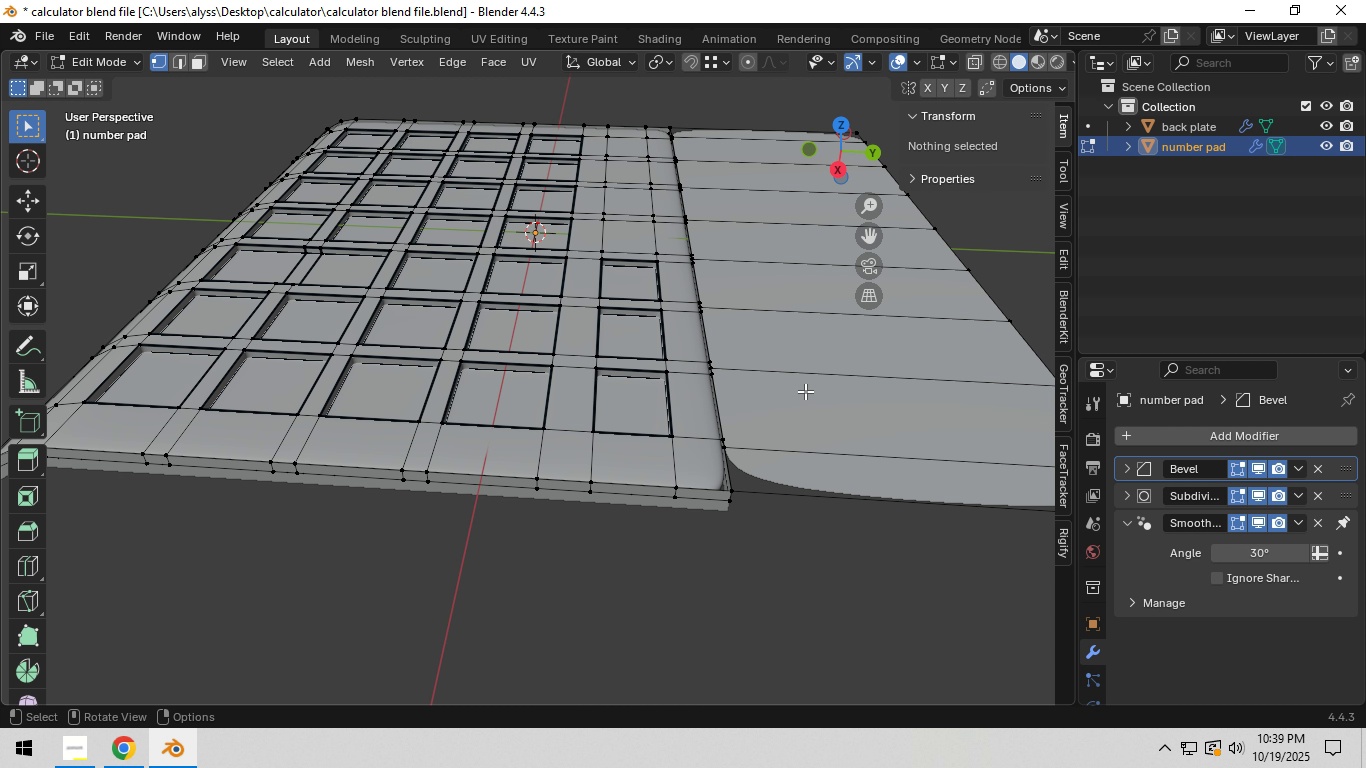 
type(lllllp)
 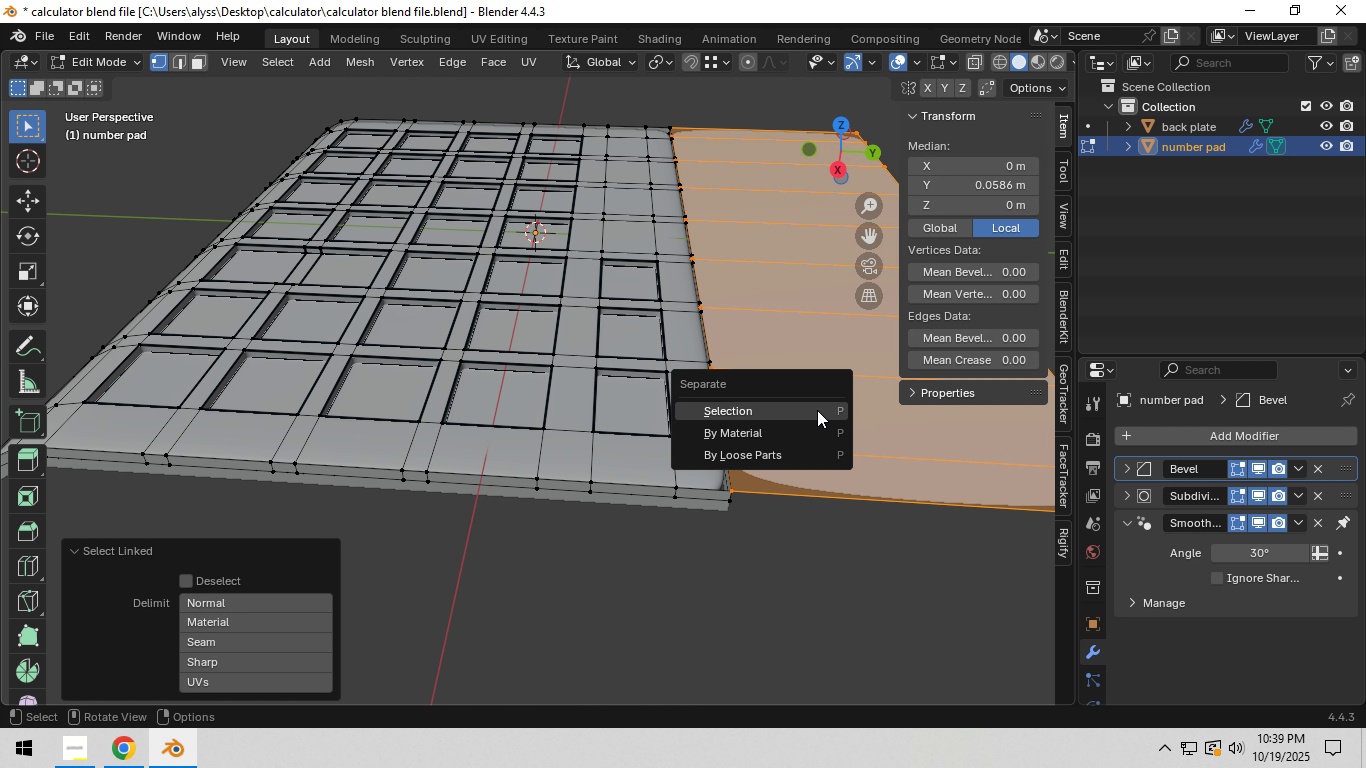 
left_click([817, 410])
 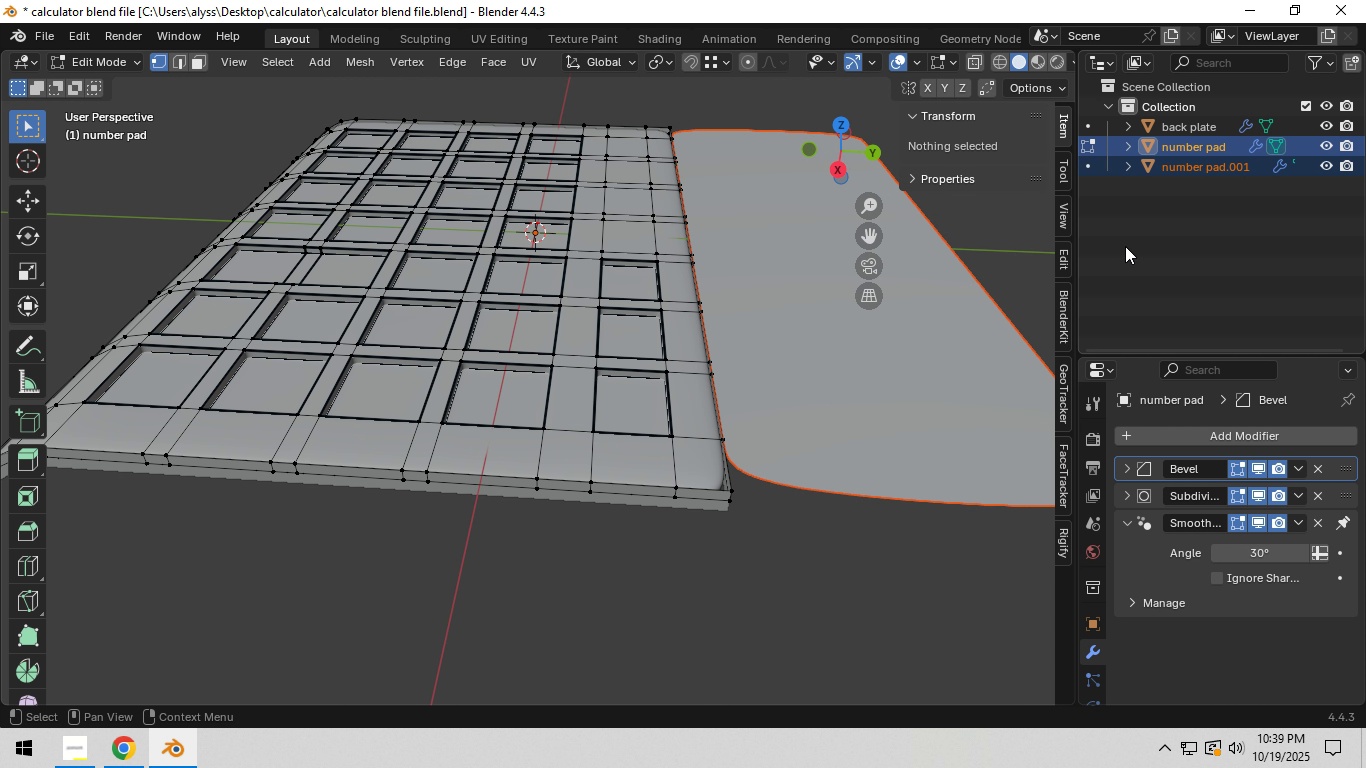 
key(Tab)
 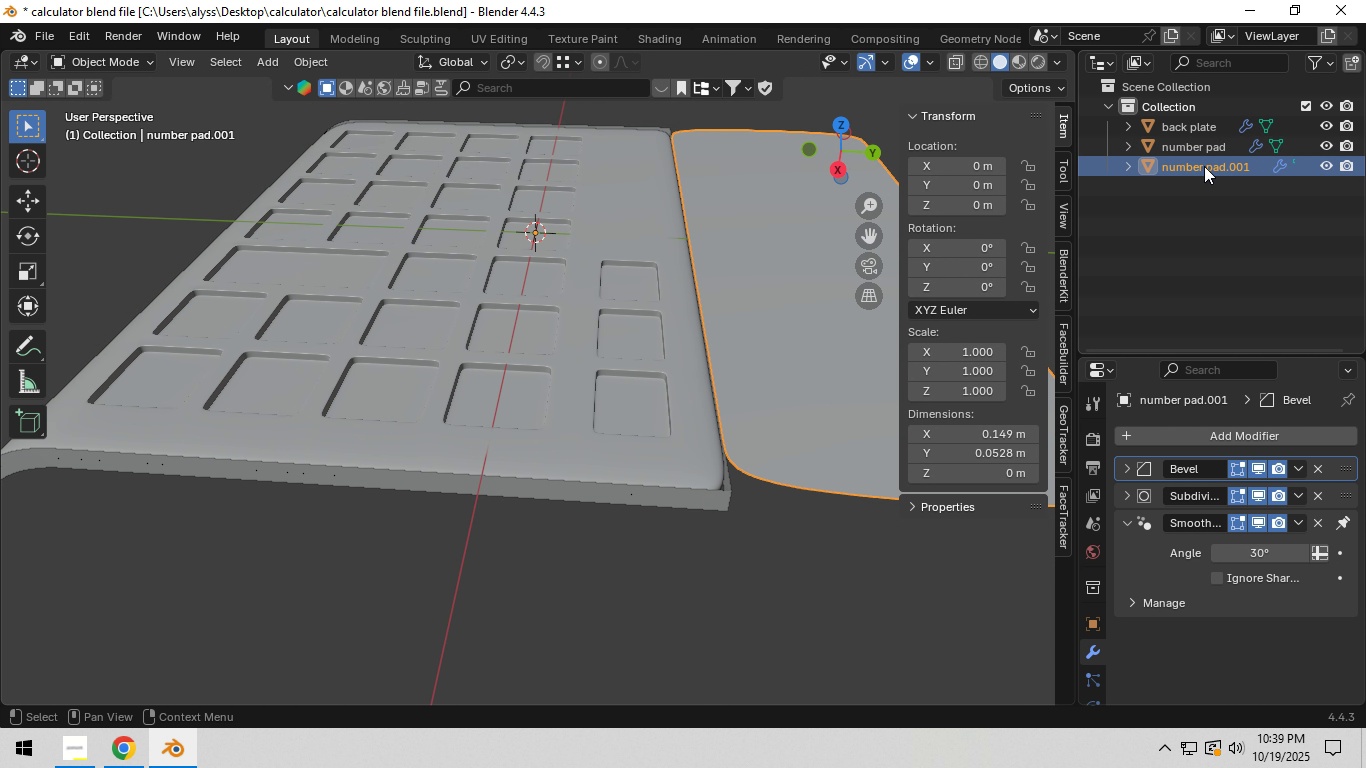 
double_click([1204, 166])
 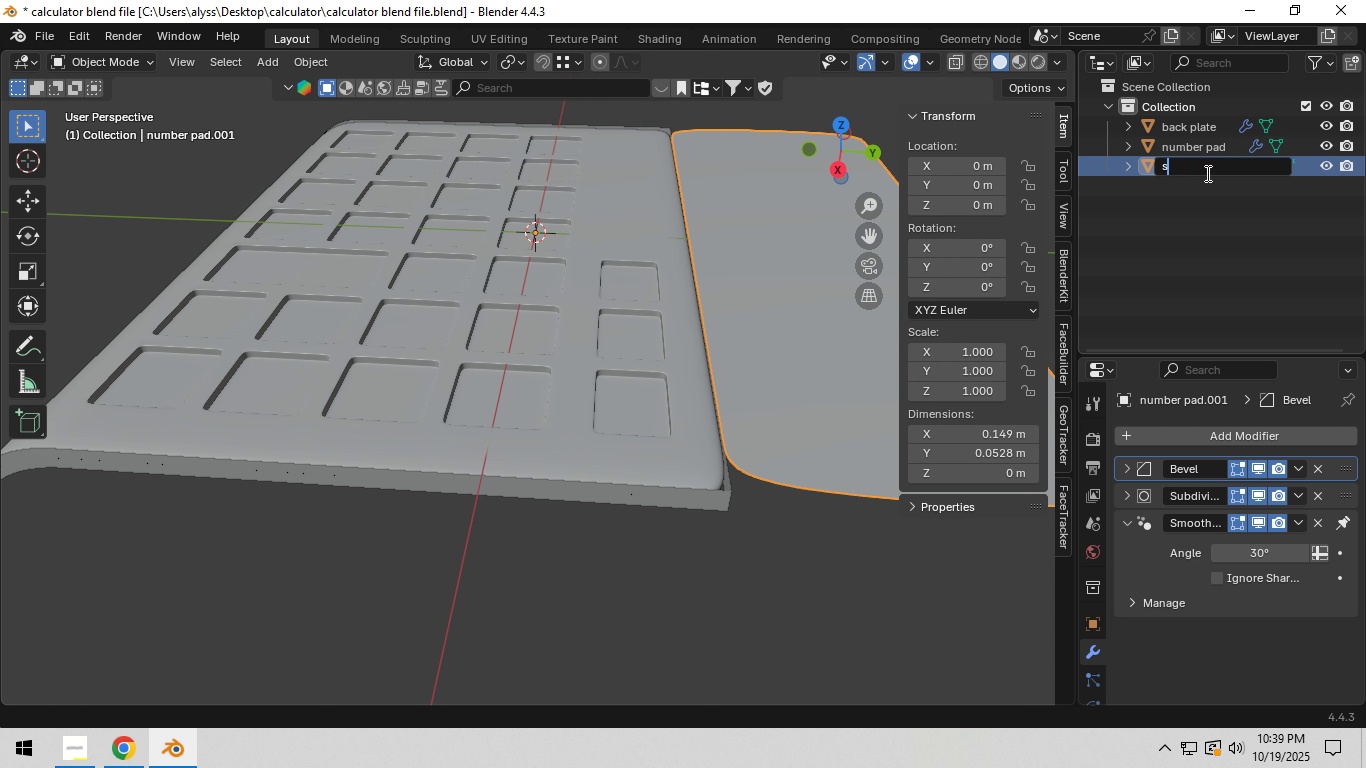 
type(screen)
 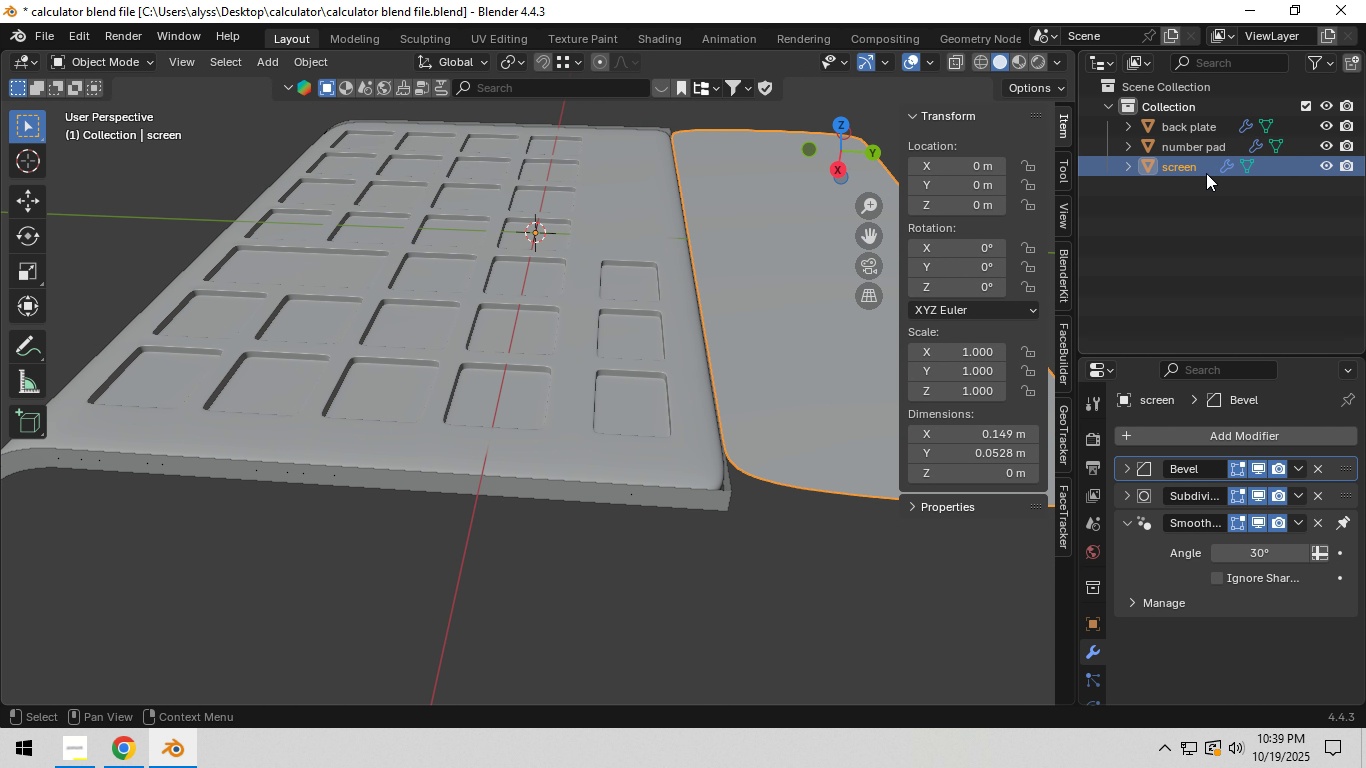 
key(Enter)
 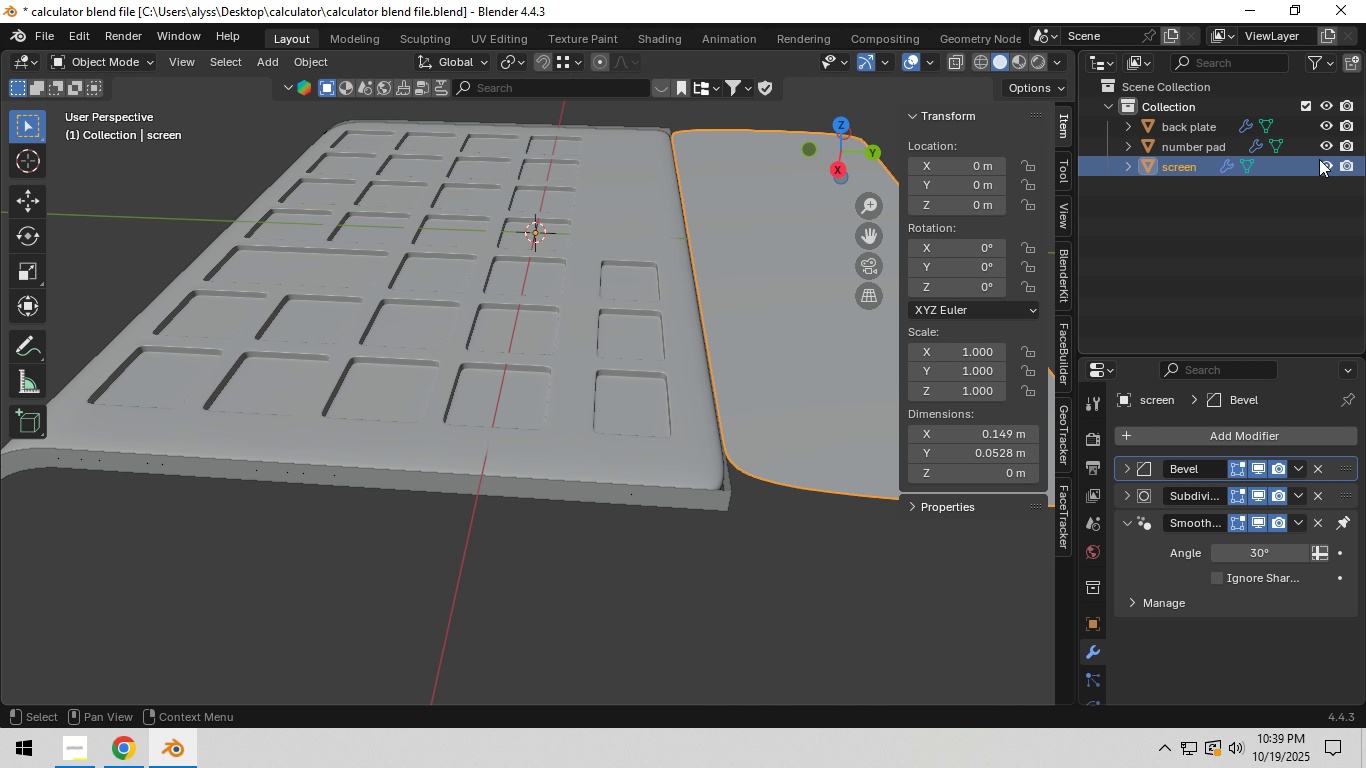 
left_click([1323, 161])
 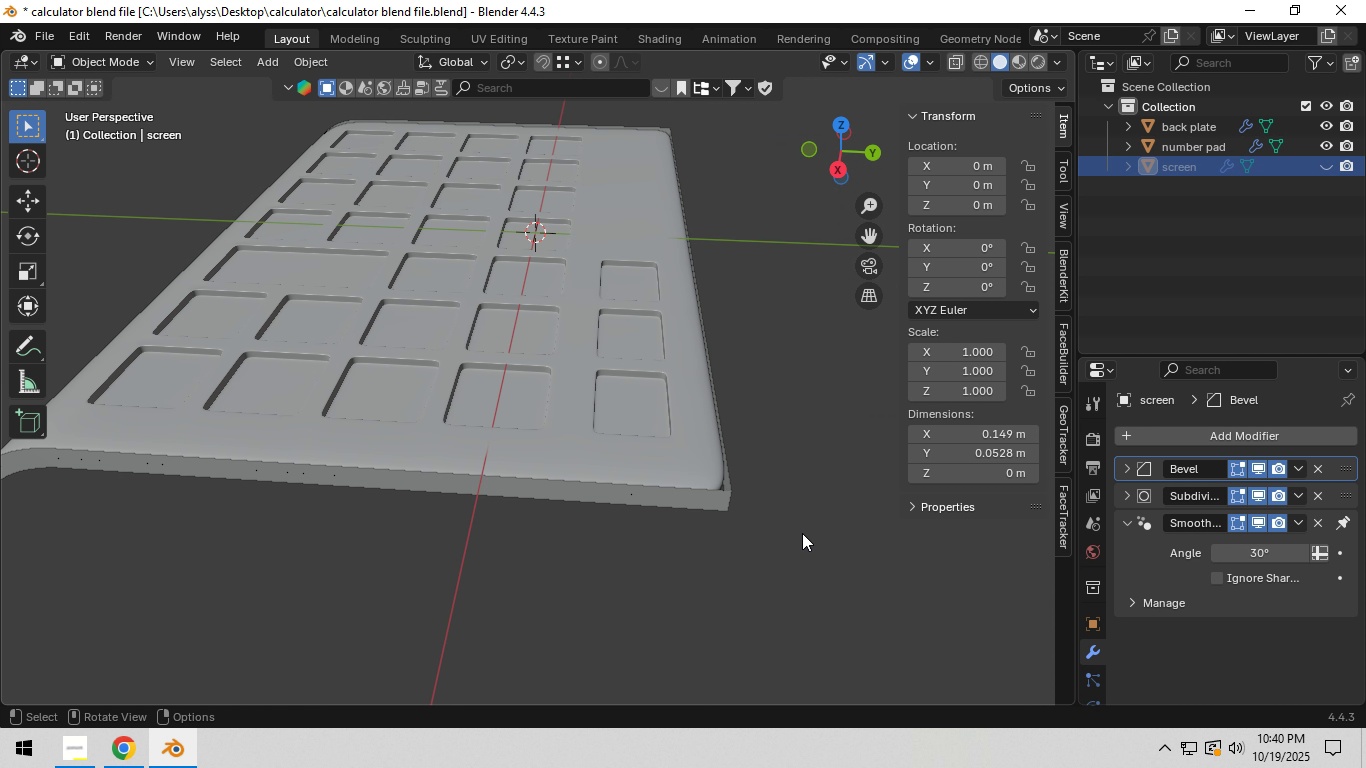 
wait(8.14)
 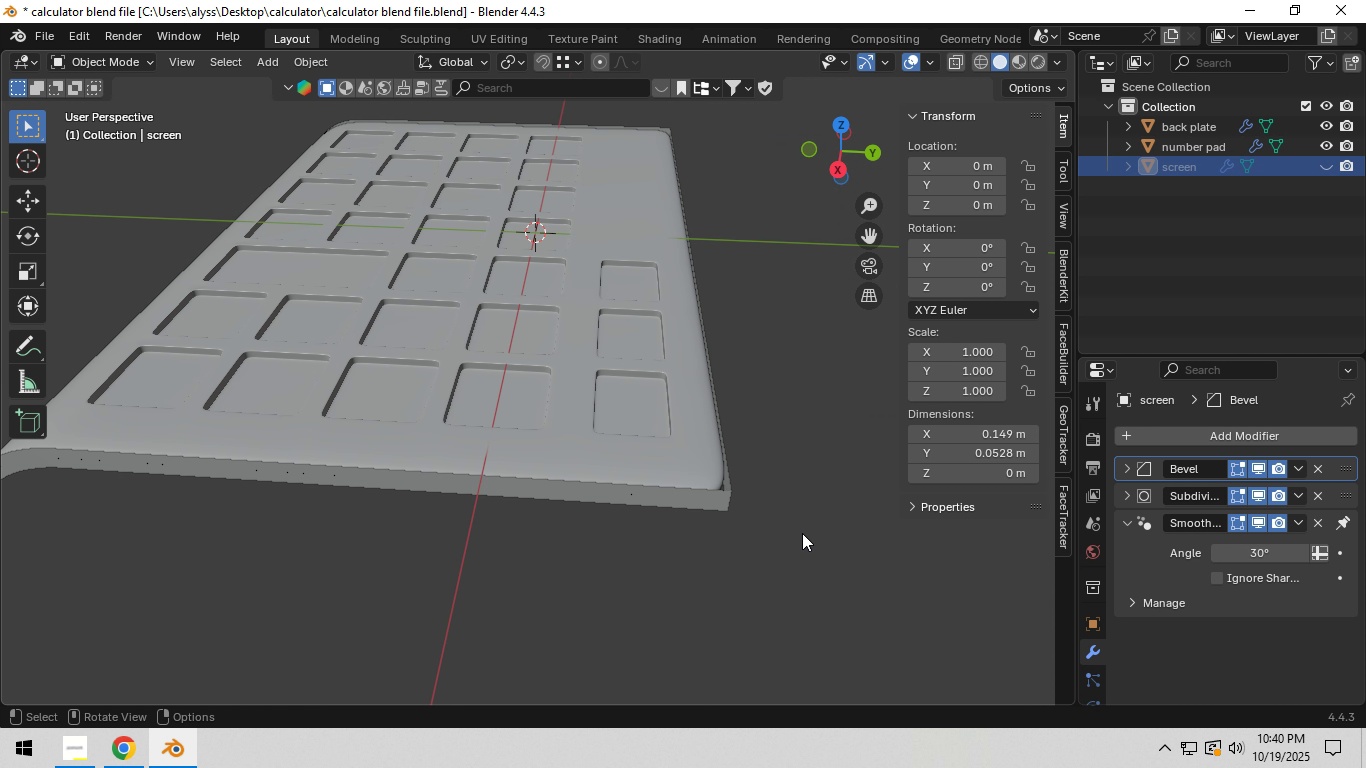 
left_click([576, 286])
 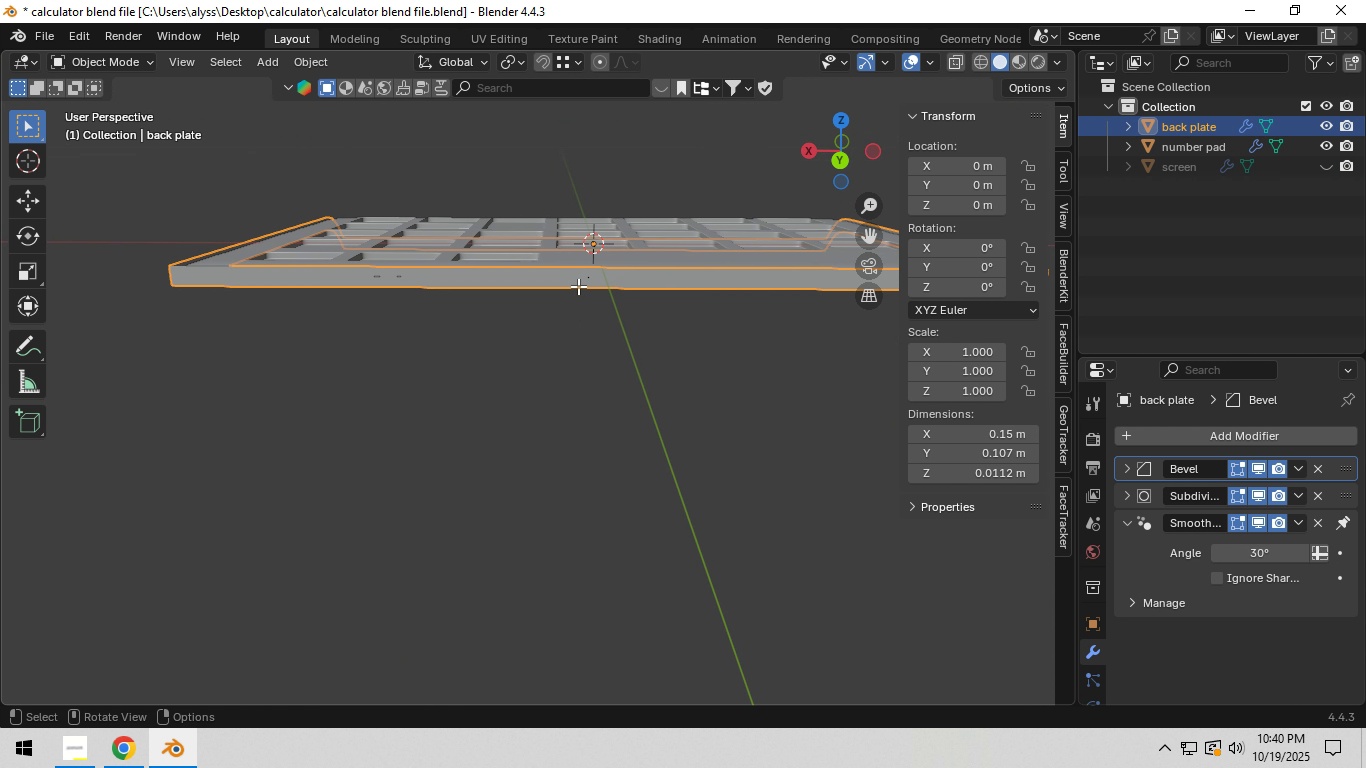 
key(Tab)
 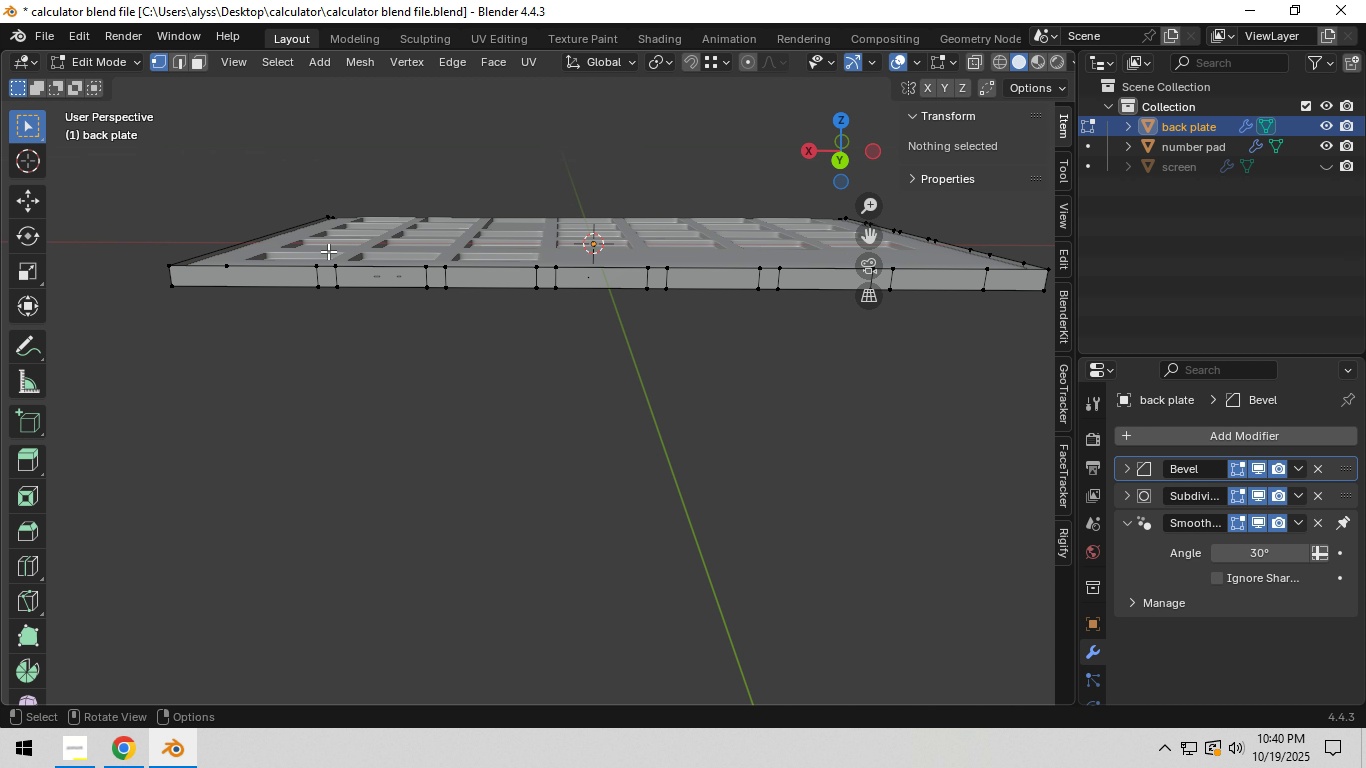 
scroll: coordinate [366, 258], scroll_direction: down, amount: 2.0
 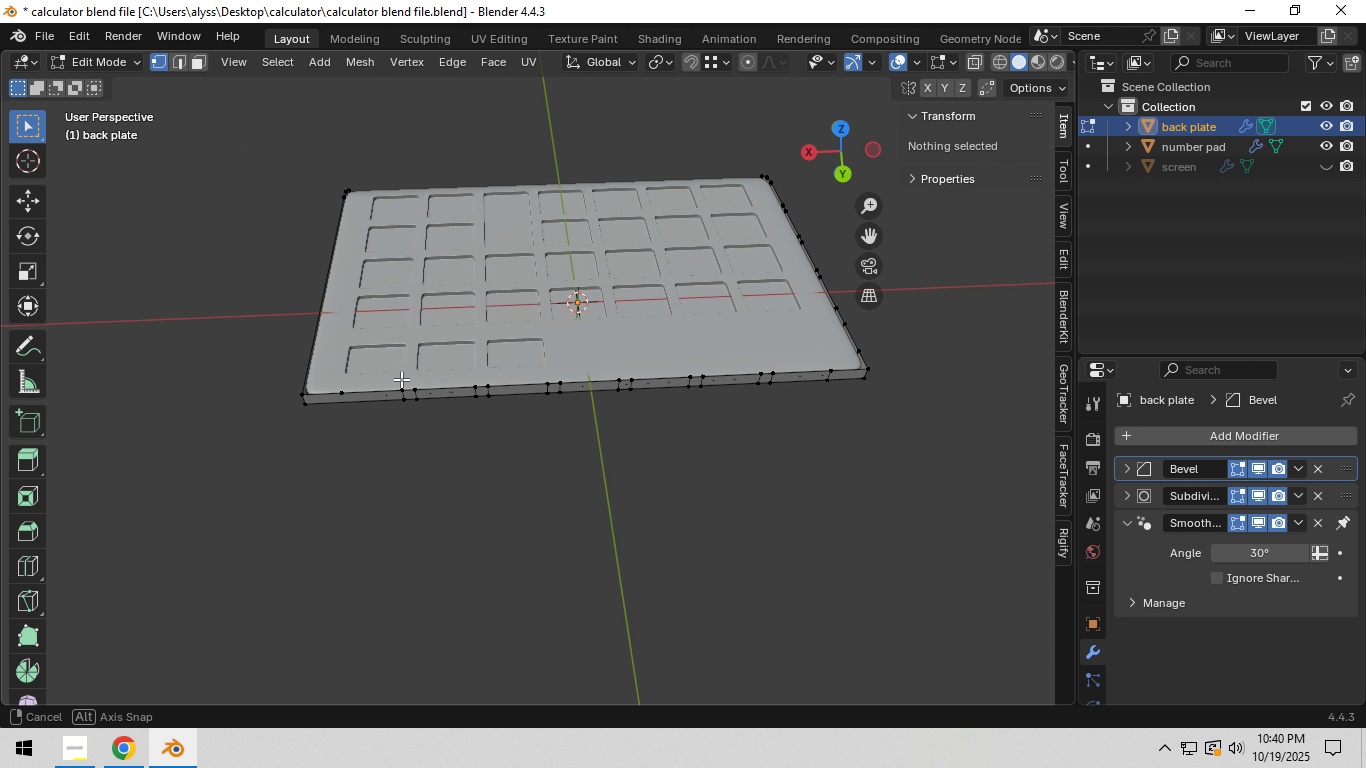 
scroll: coordinate [396, 391], scroll_direction: up, amount: 2.0
 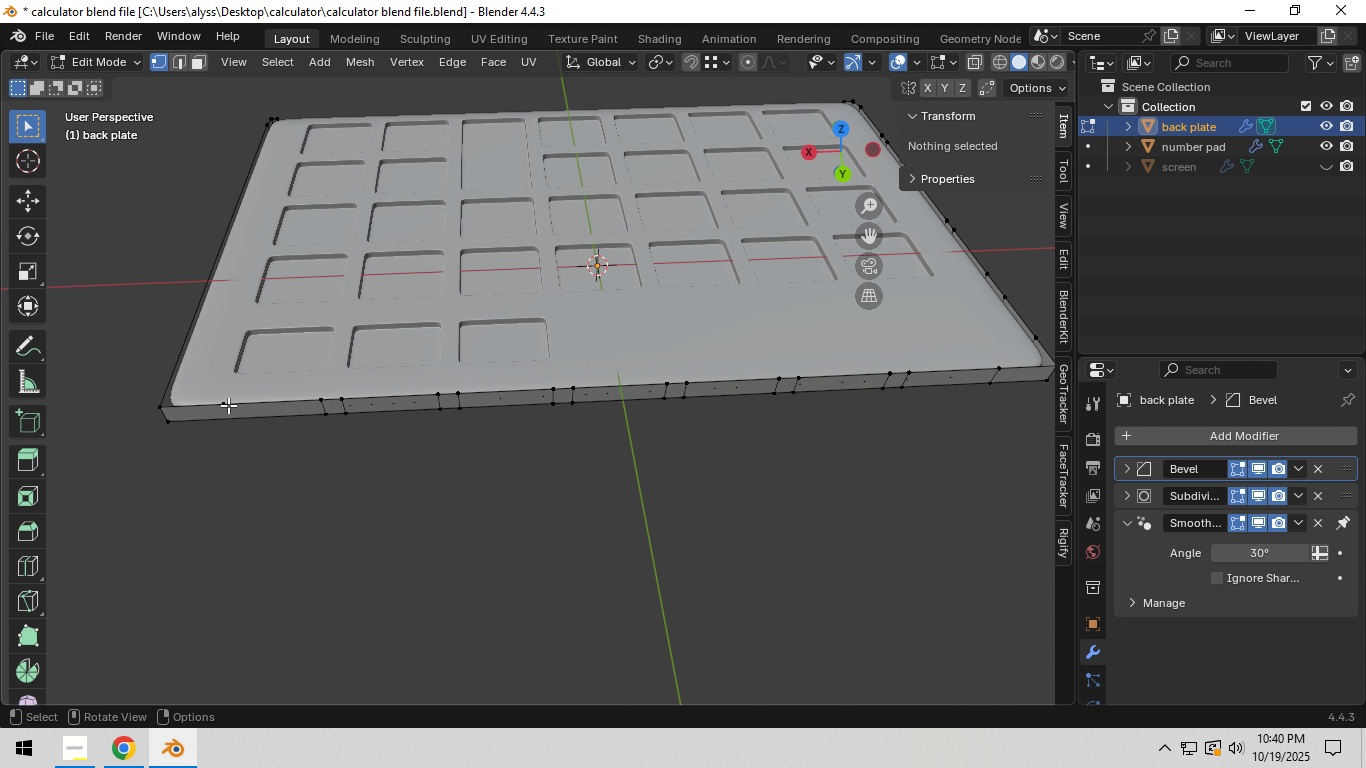 
left_click([227, 405])
 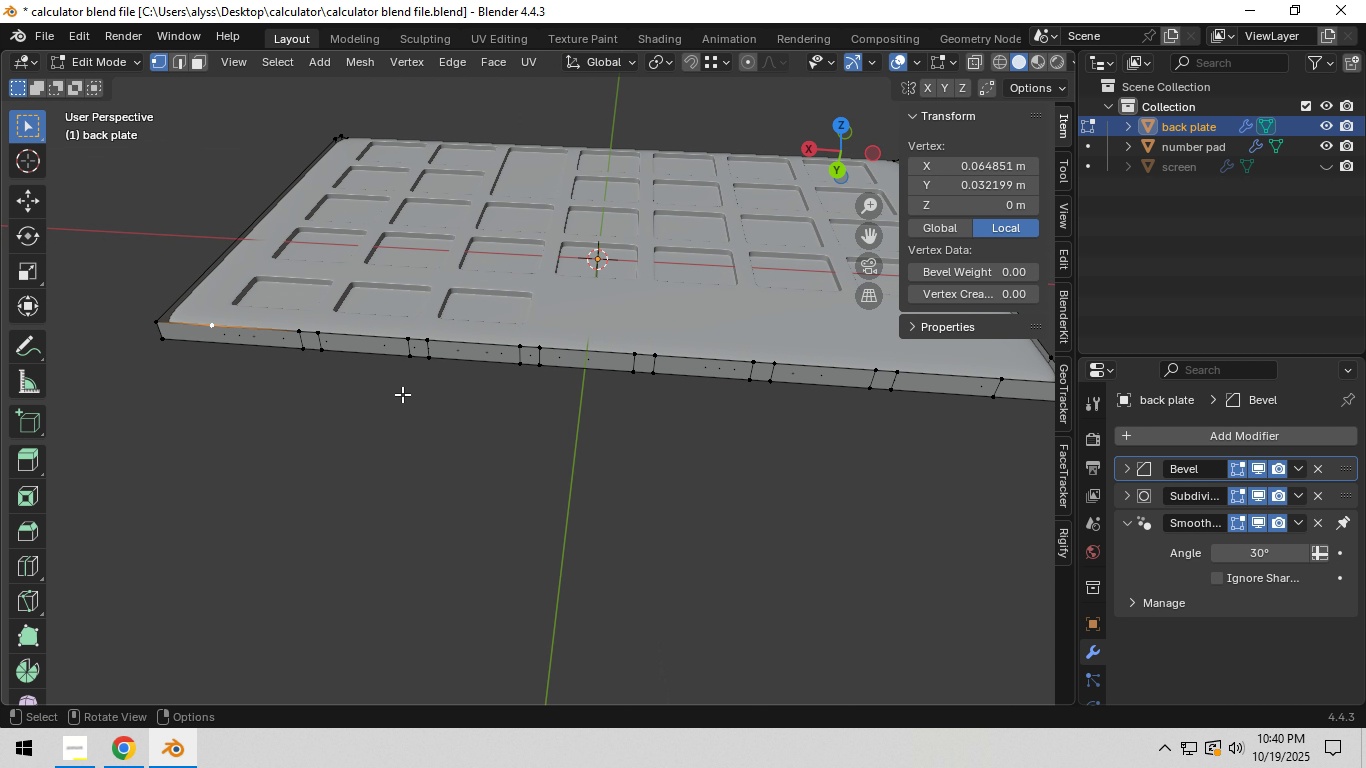 
scroll: coordinate [402, 394], scroll_direction: down, amount: 2.0
 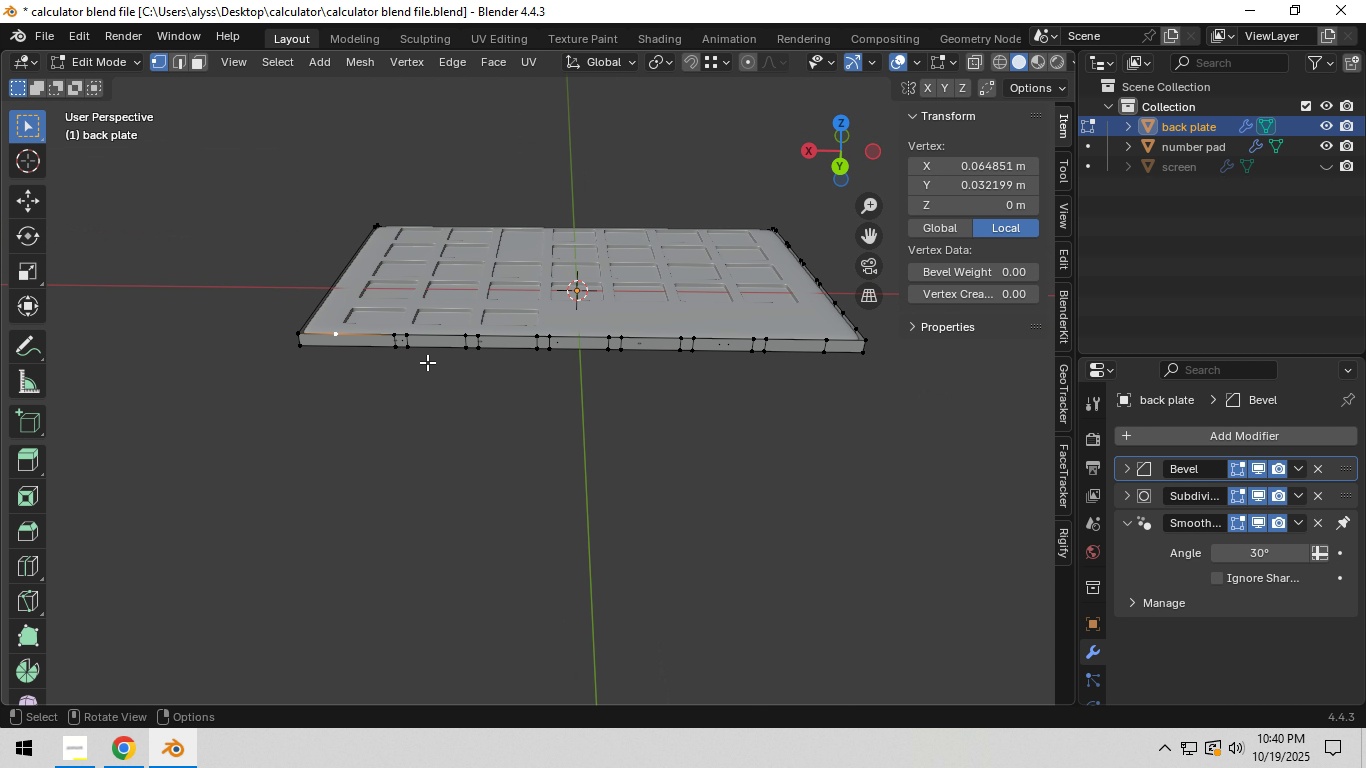 
hold_key(key=ShiftLeft, duration=0.63)
left_click_drag(start_coordinate=[386, 306], to_coordinate=[748, 401])
 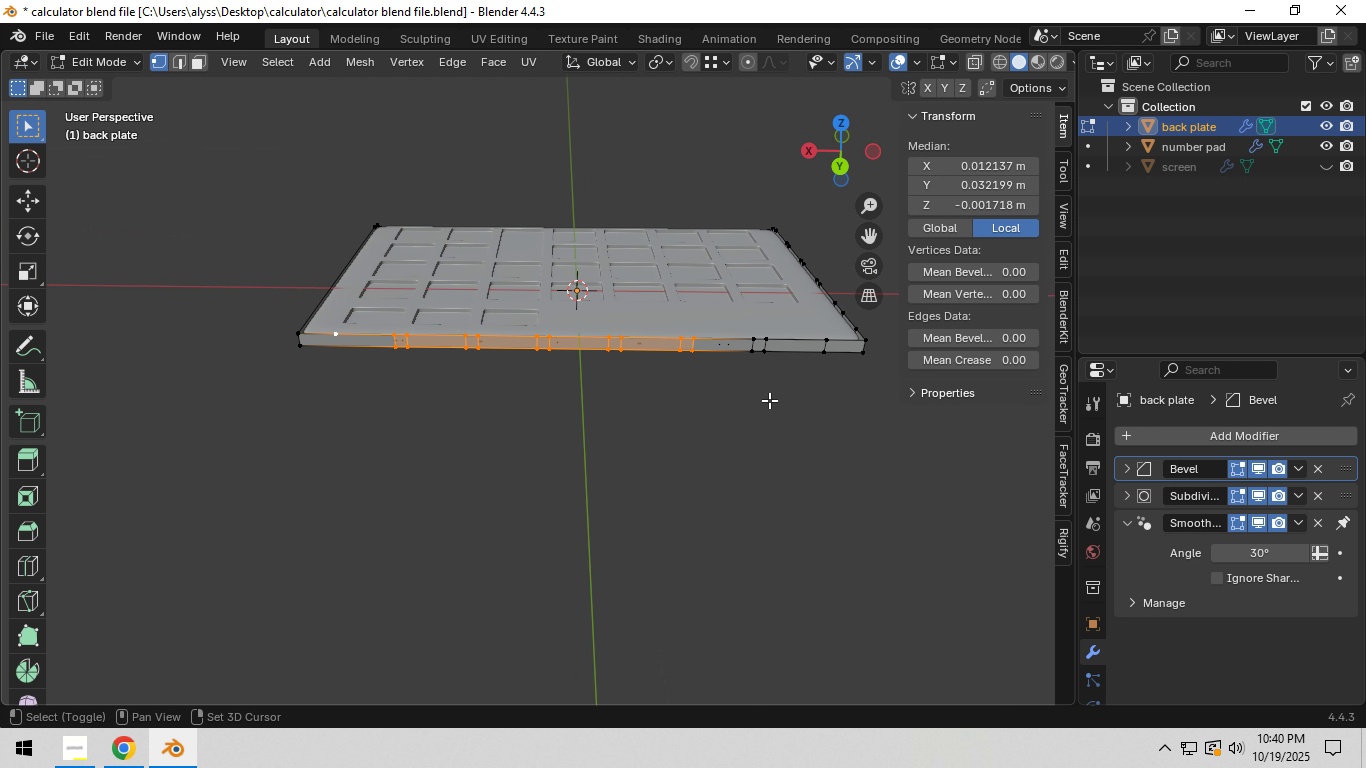 
hold_key(key=ShiftLeft, duration=1.54)
left_click_drag(start_coordinate=[547, 324], to_coordinate=[656, 382])
 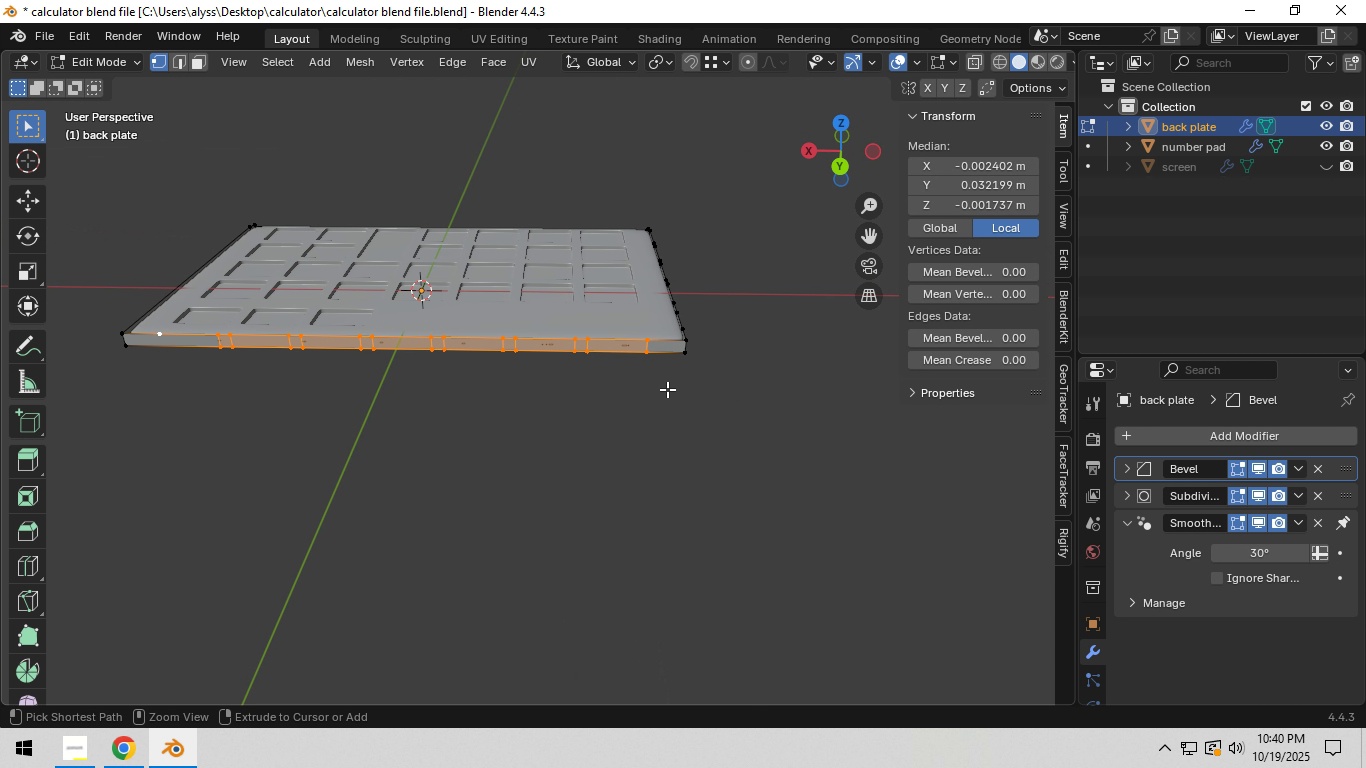 
hold_key(key=ShiftLeft, duration=0.34)
 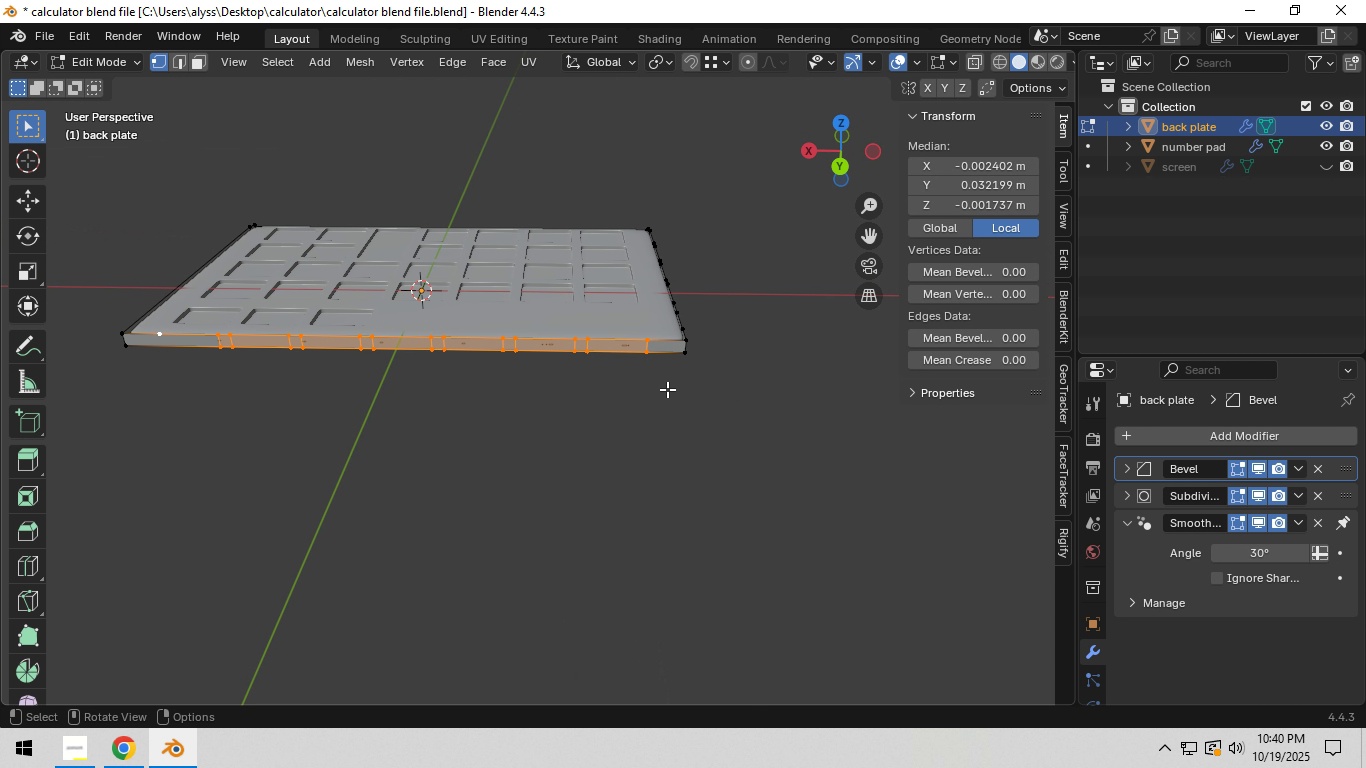 
key(Control+X)
 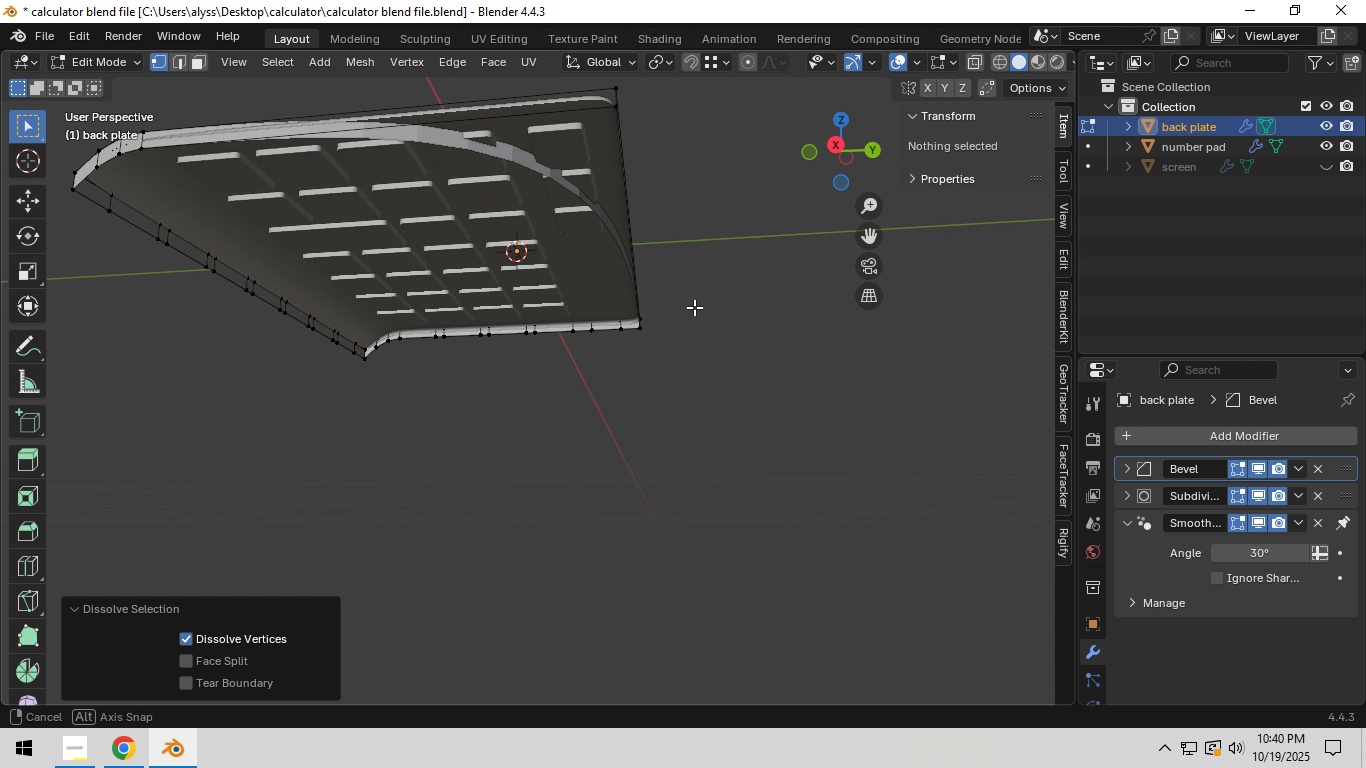 
wait(9.67)
 